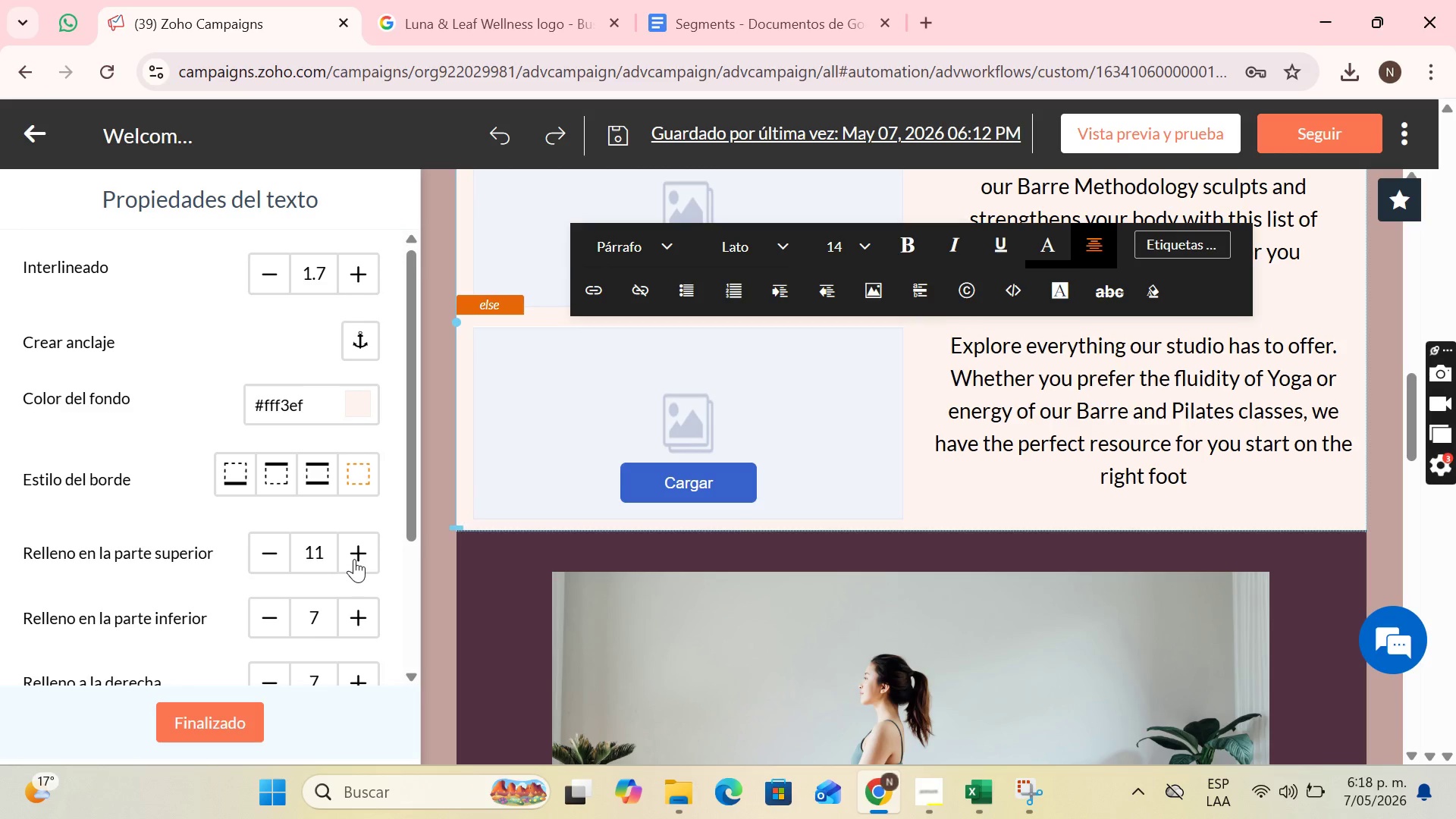 
triple_click([354, 559])
 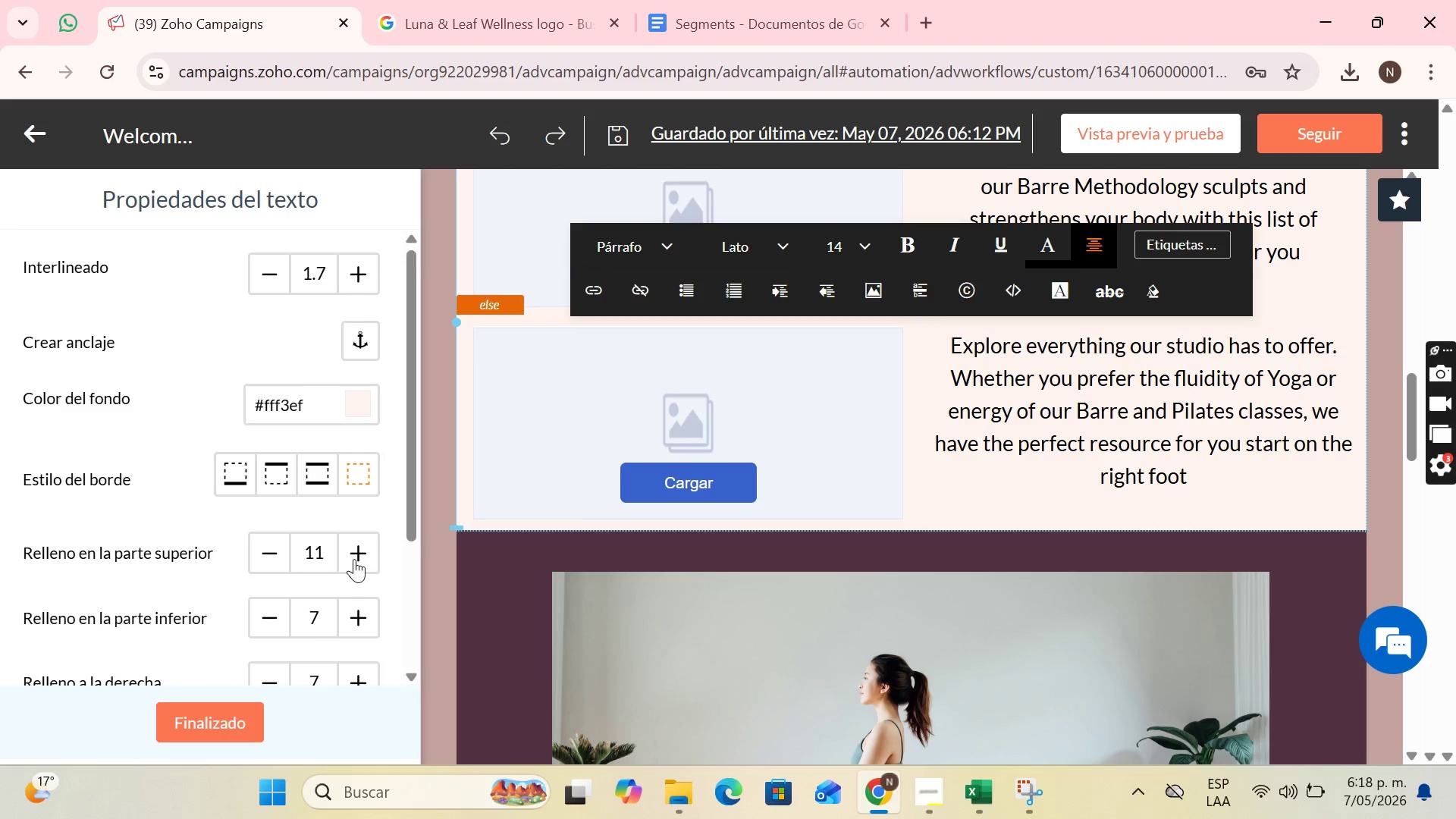 
triple_click([354, 559])
 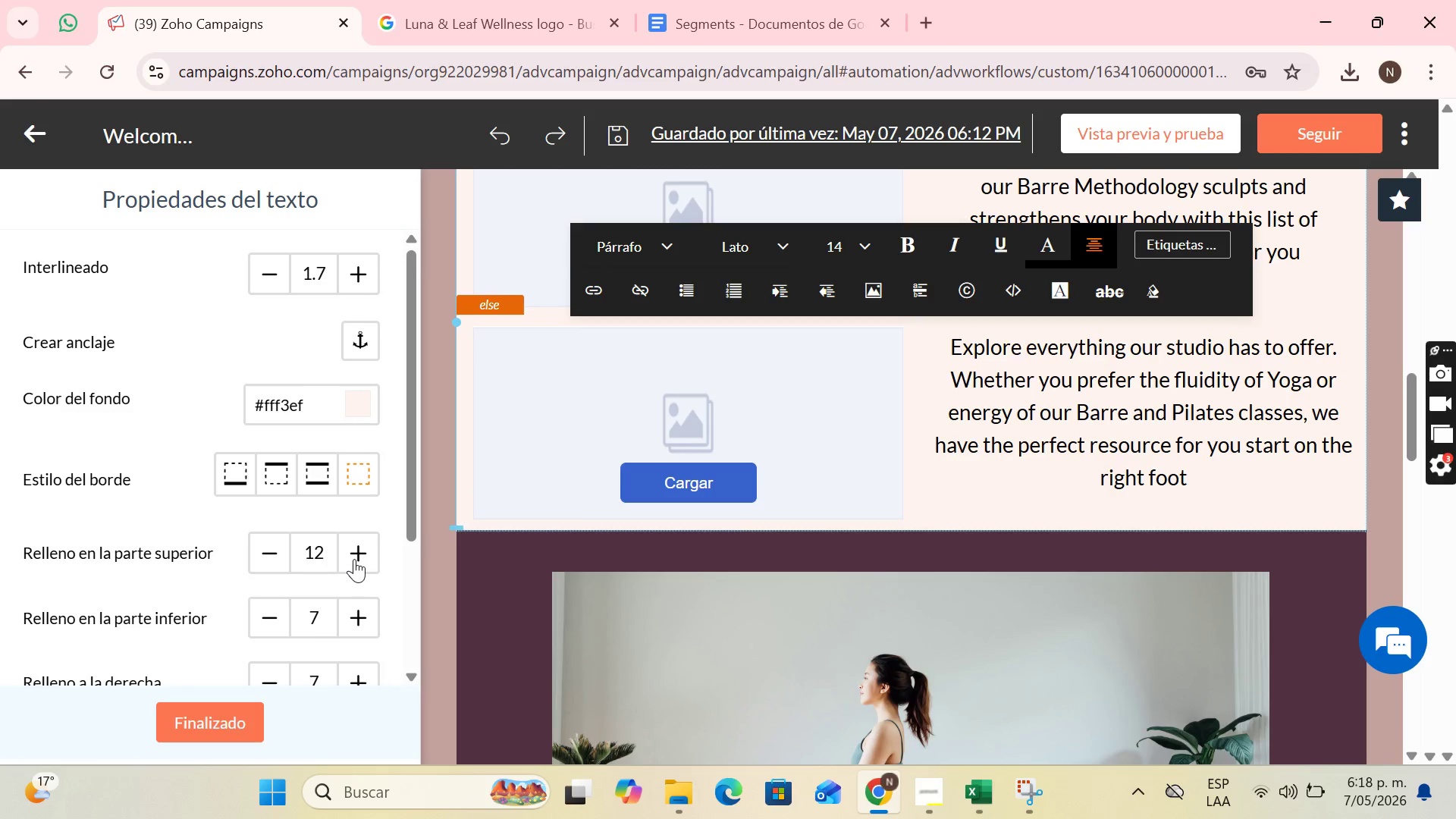 
triple_click([354, 559])
 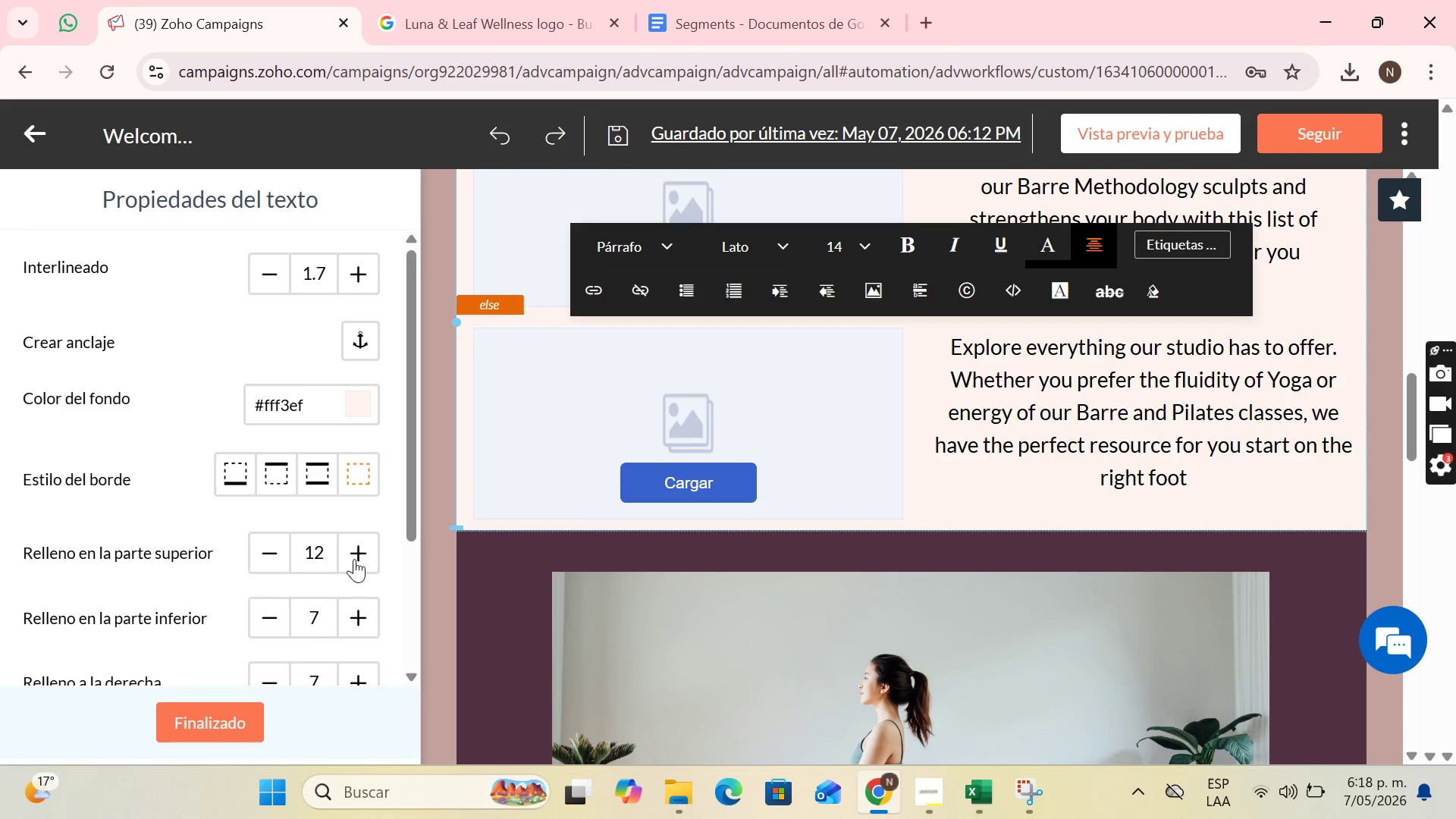 
triple_click([354, 559])
 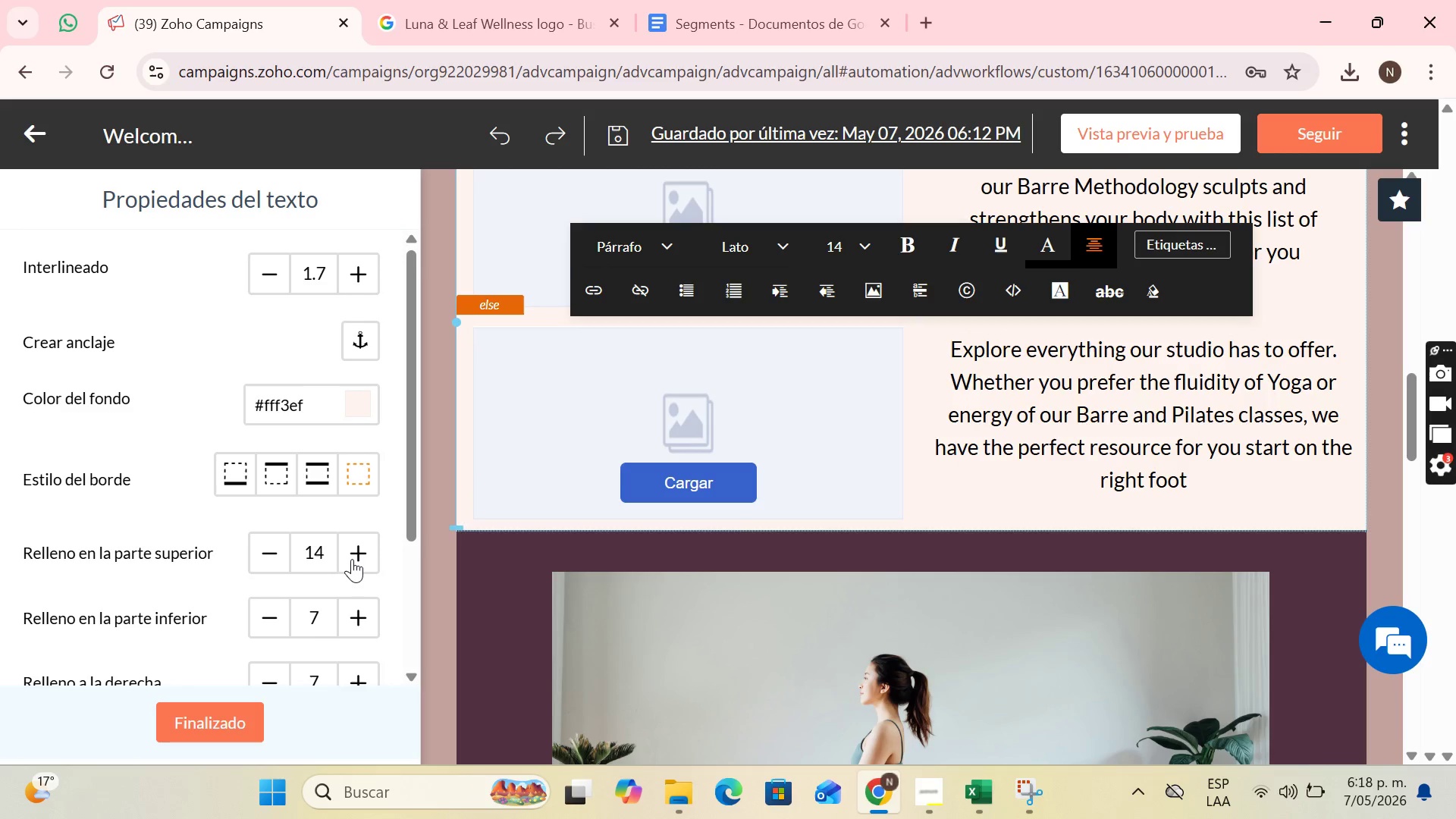 
triple_click([352, 559])
 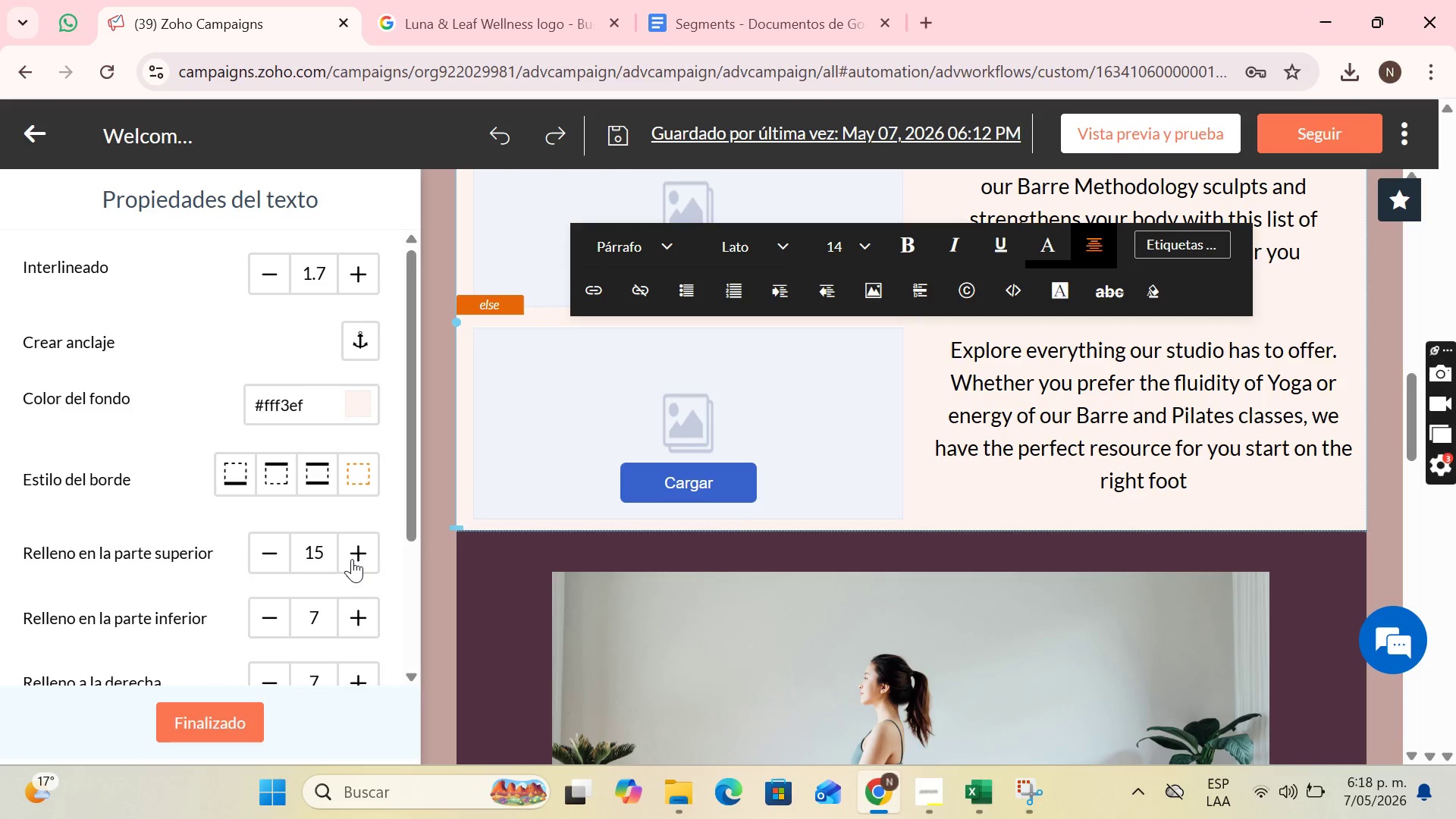 
triple_click([352, 559])
 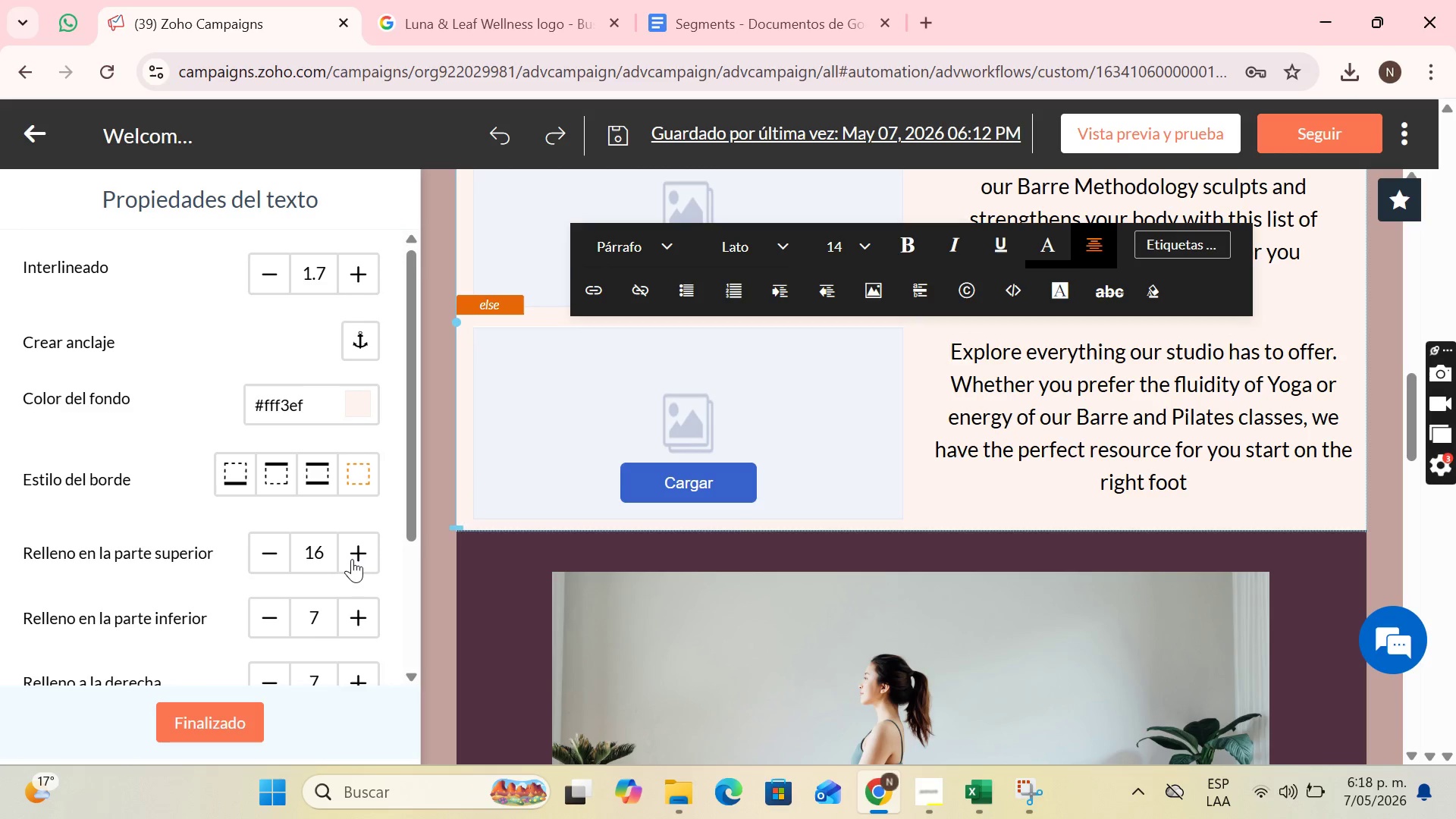 
triple_click([352, 559])
 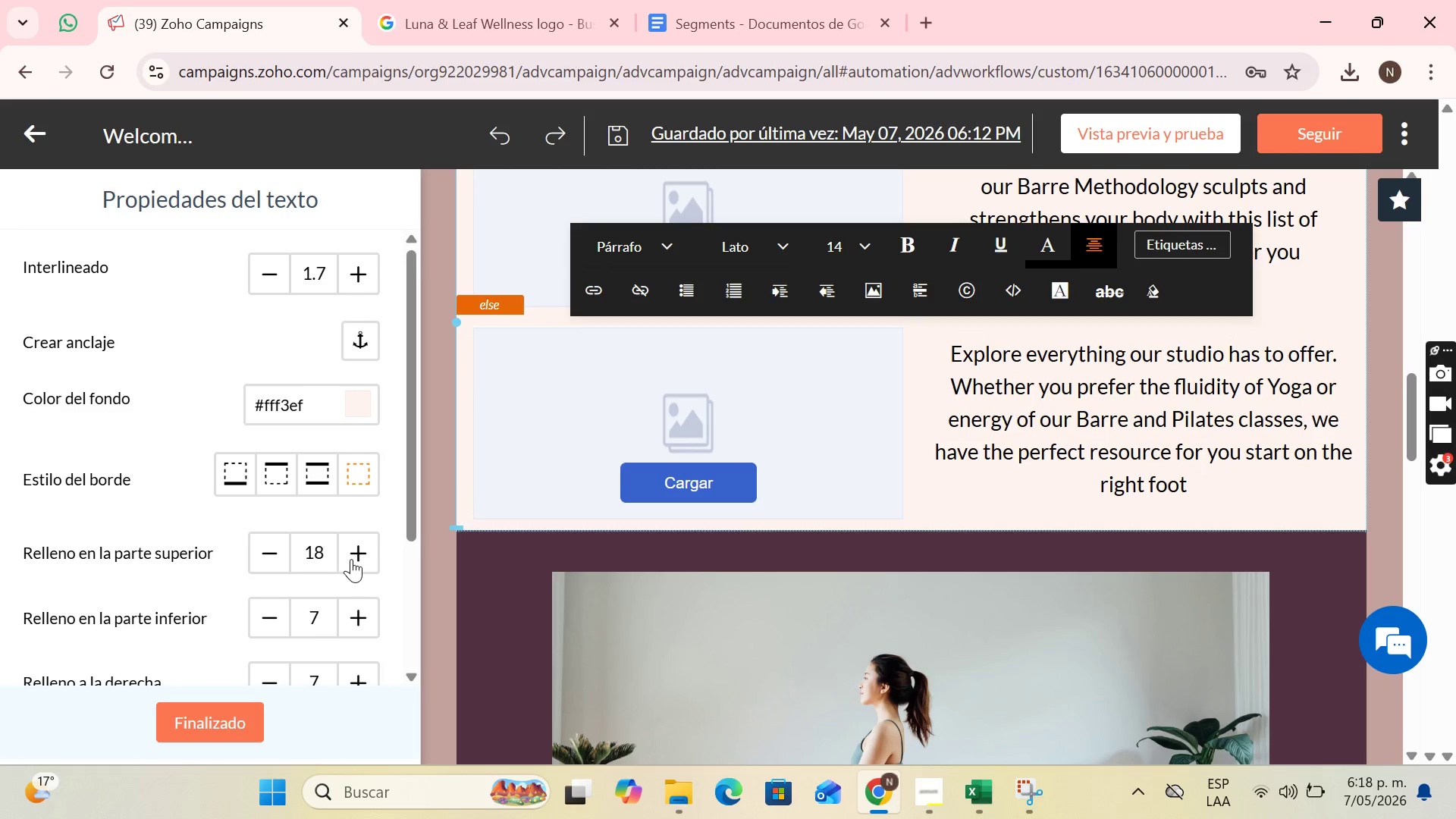 
triple_click([351, 559])
 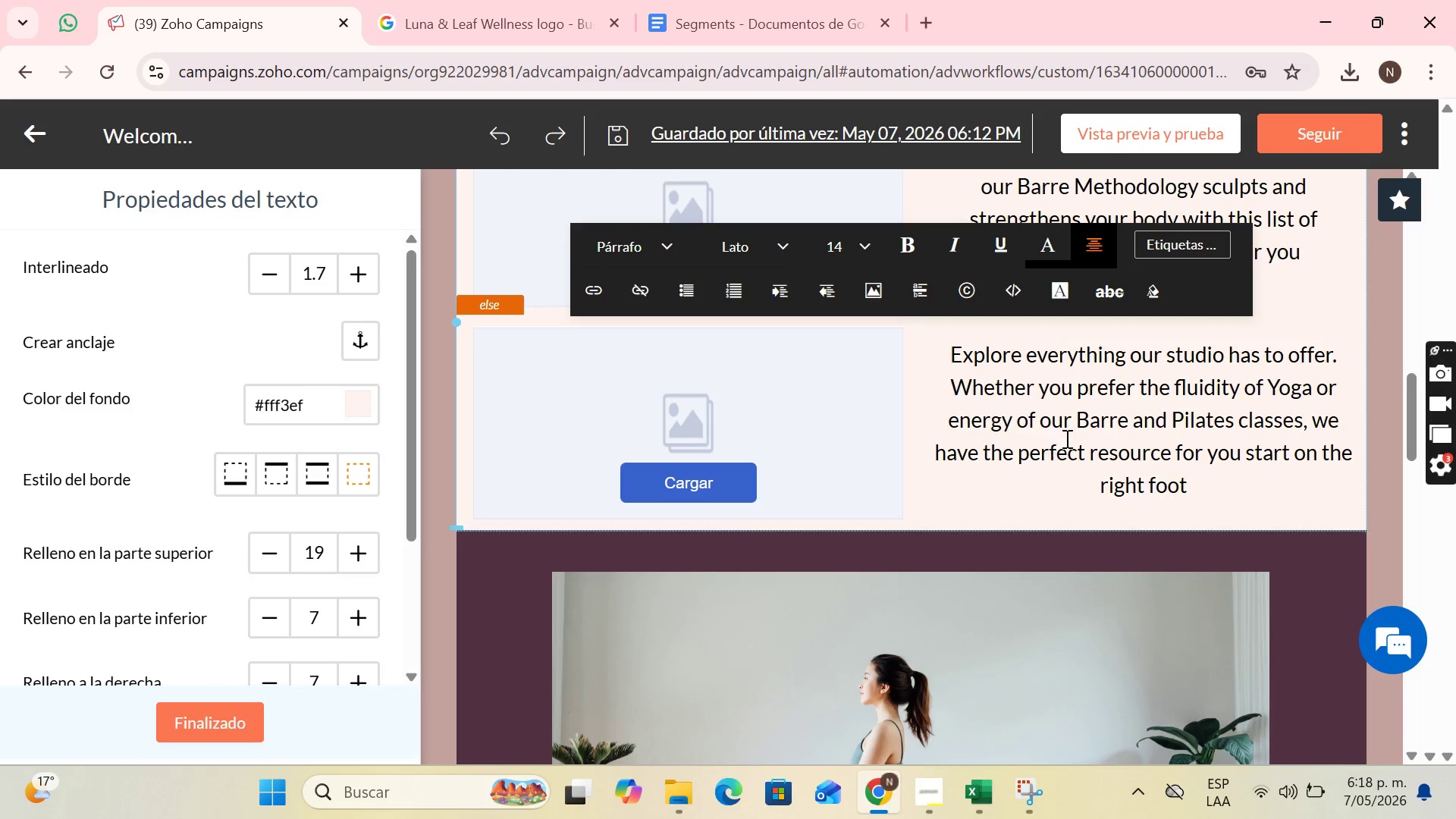 
left_click([1150, 431])
 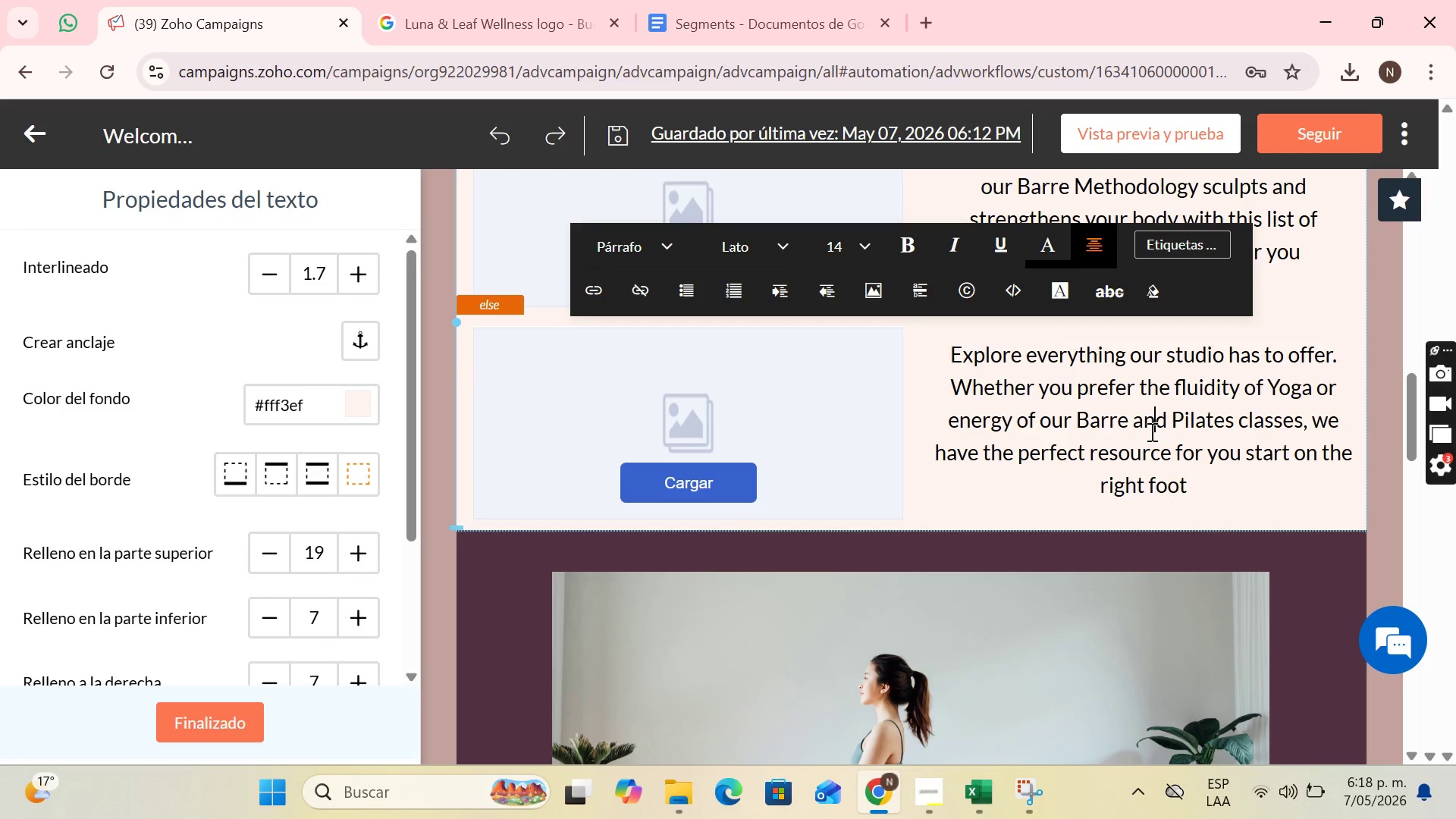 
scroll: coordinate [969, 382], scroll_direction: up, amount: 12.0
 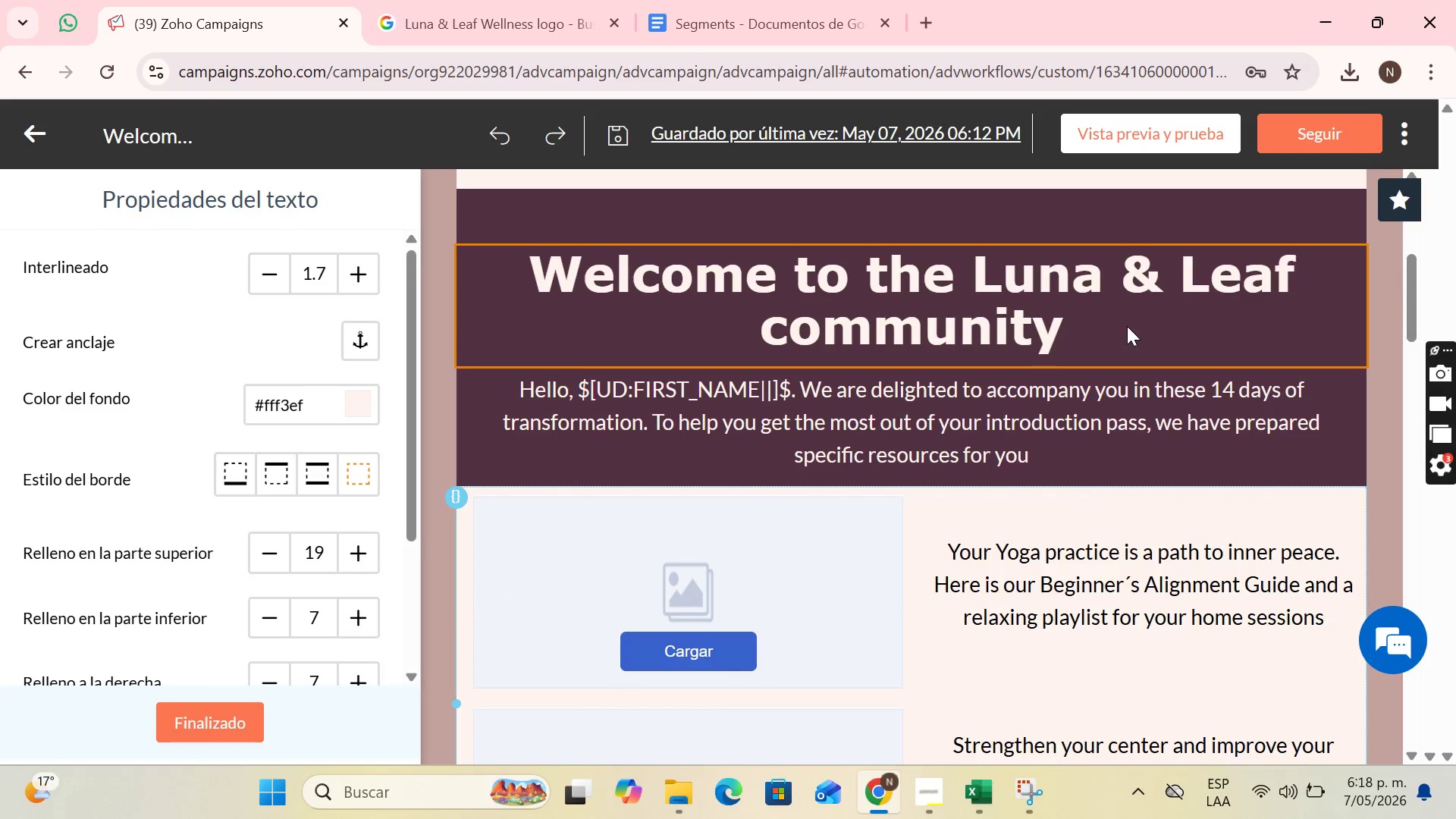 
left_click([1106, 308])
 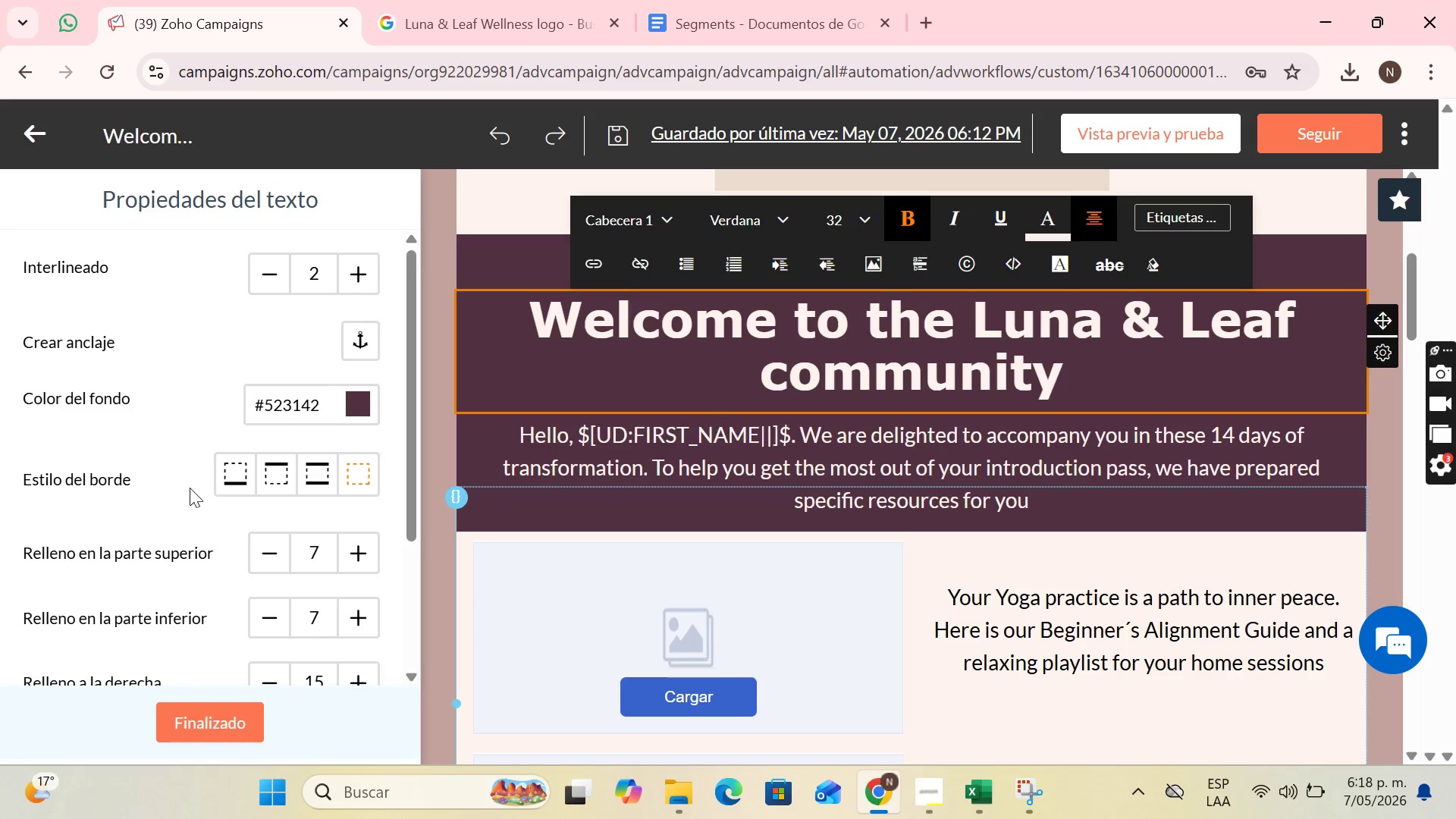 
wait(5.34)
 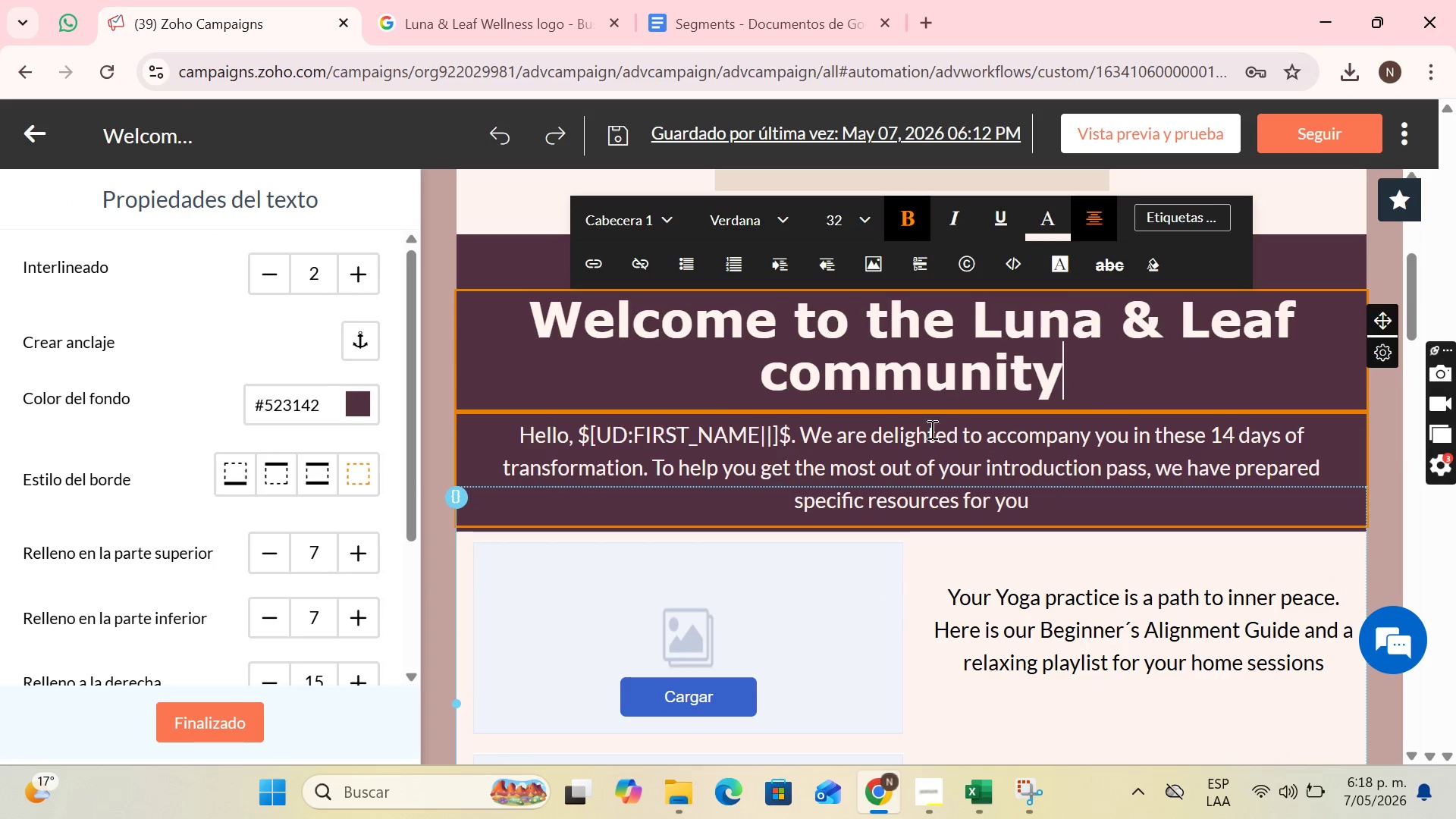 
double_click([352, 615])
 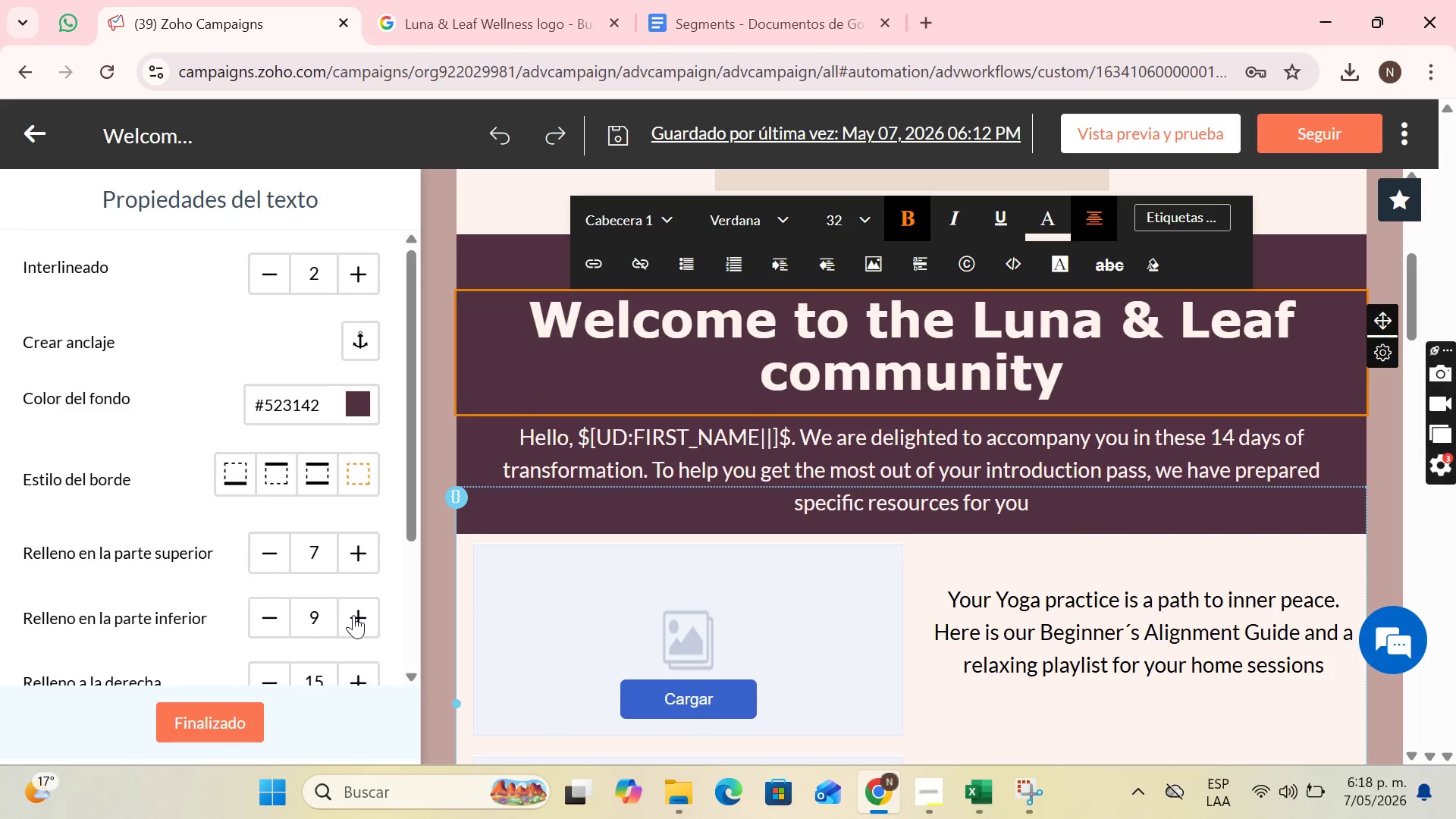 
triple_click([353, 615])
 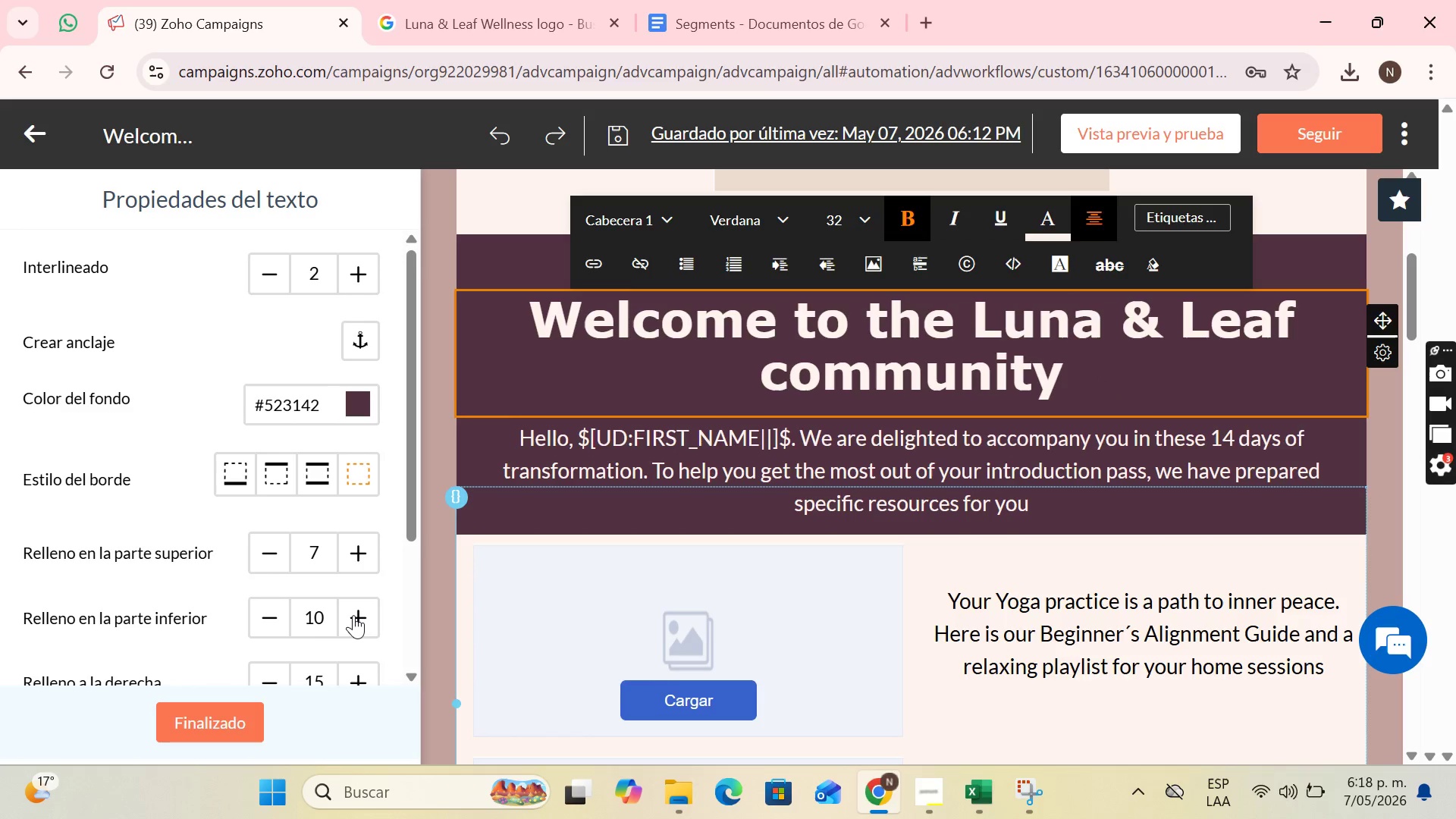 
triple_click([353, 615])
 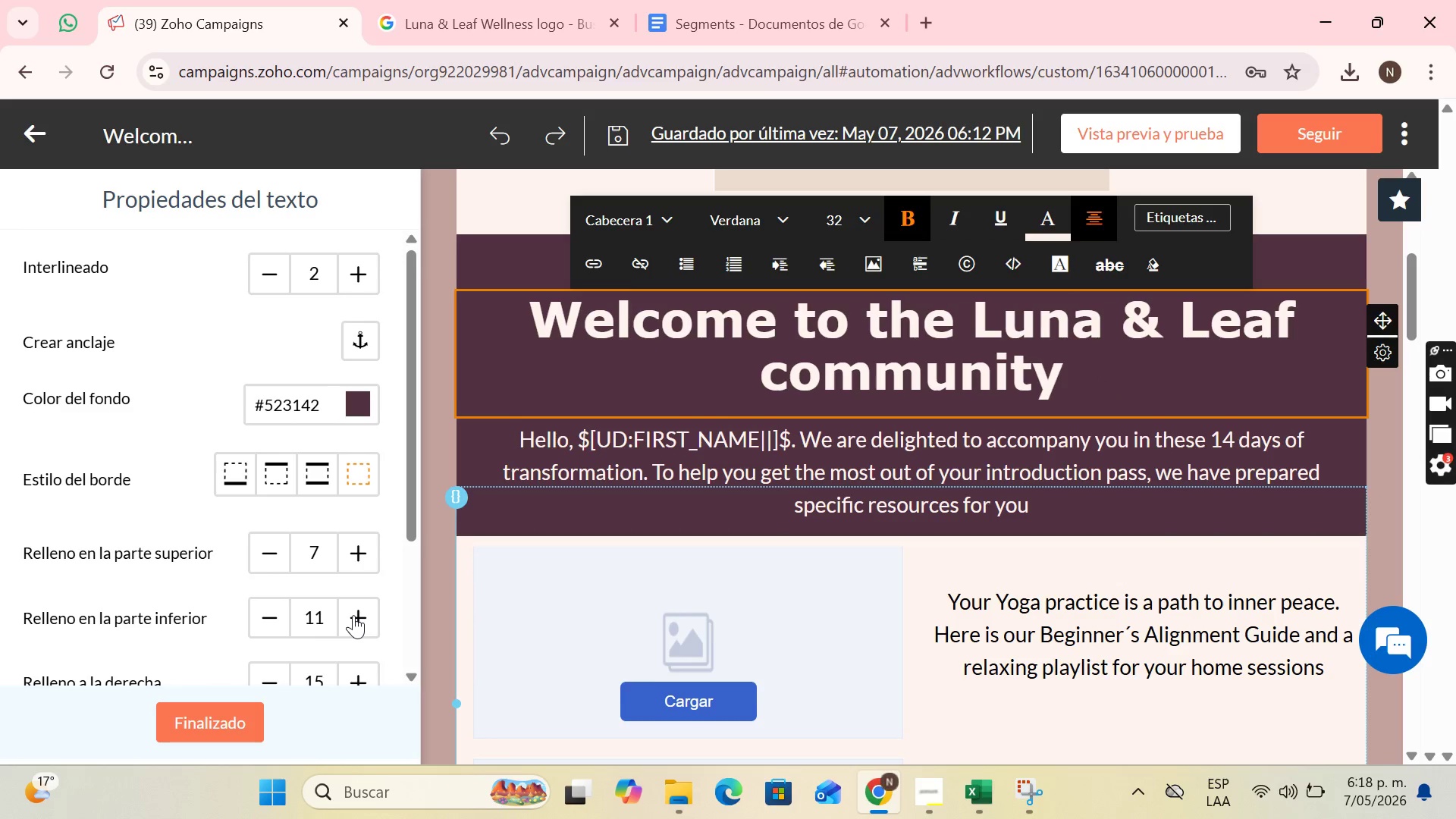 
triple_click([353, 615])
 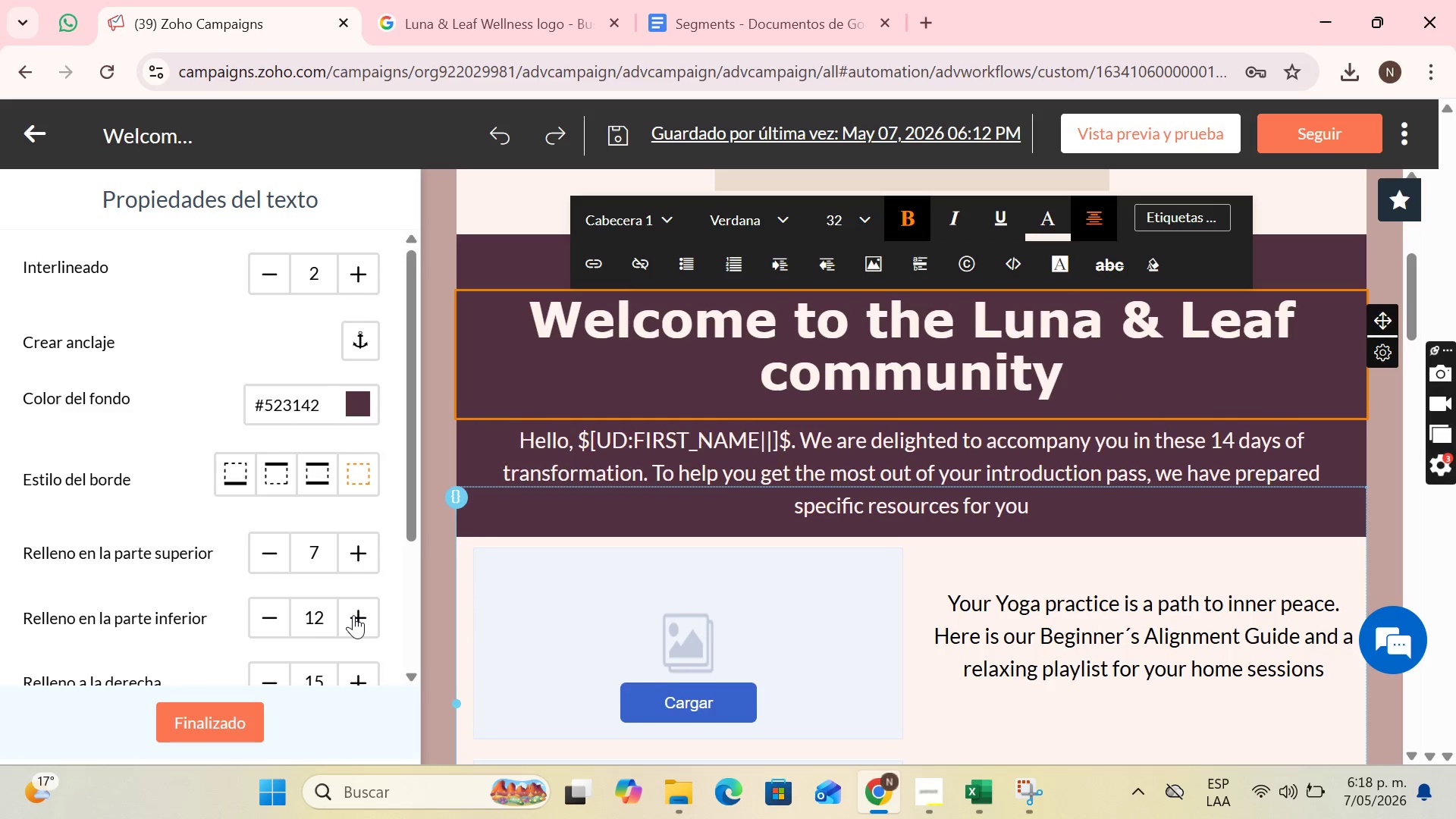 
triple_click([353, 615])
 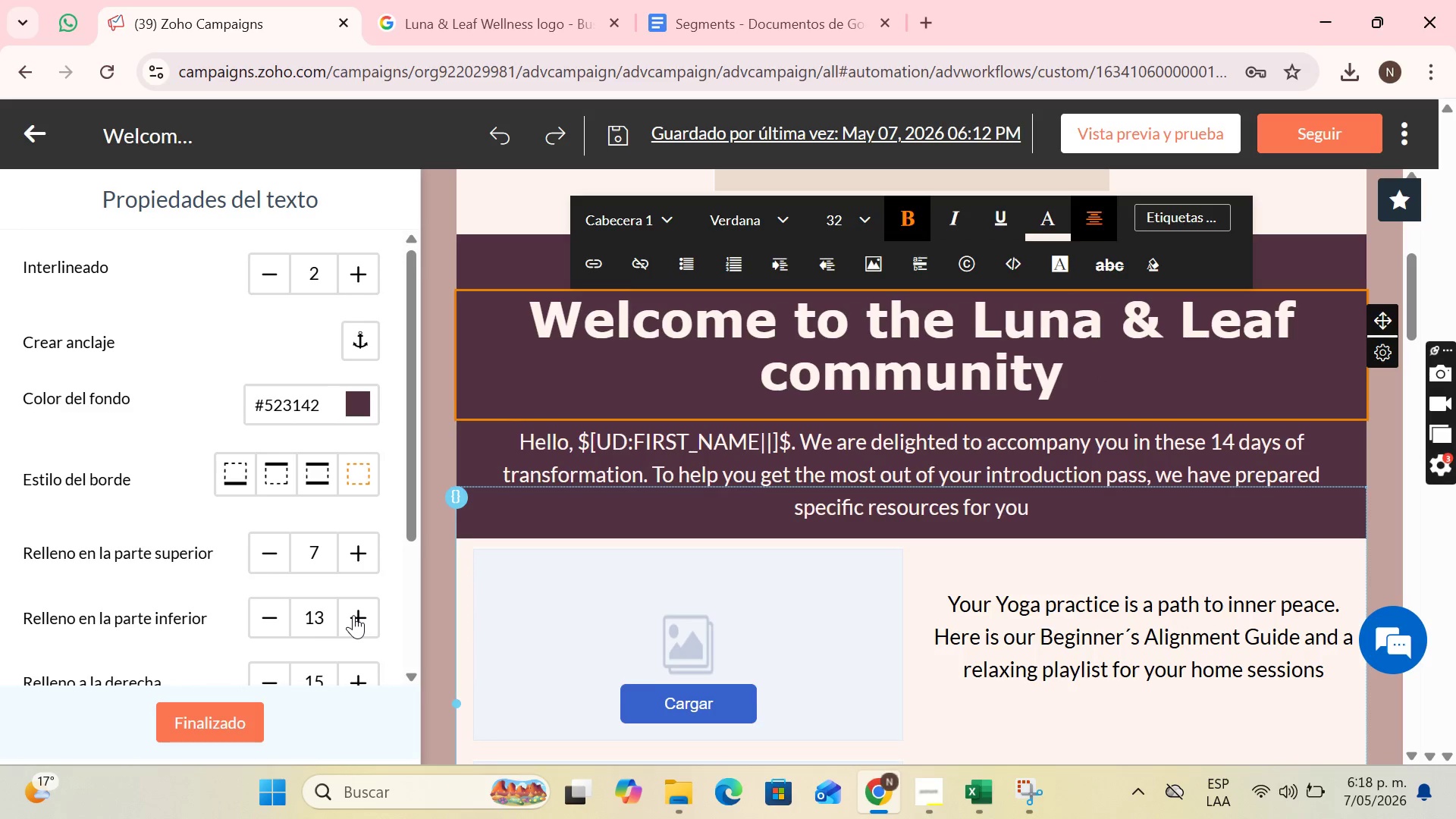 
triple_click([353, 615])
 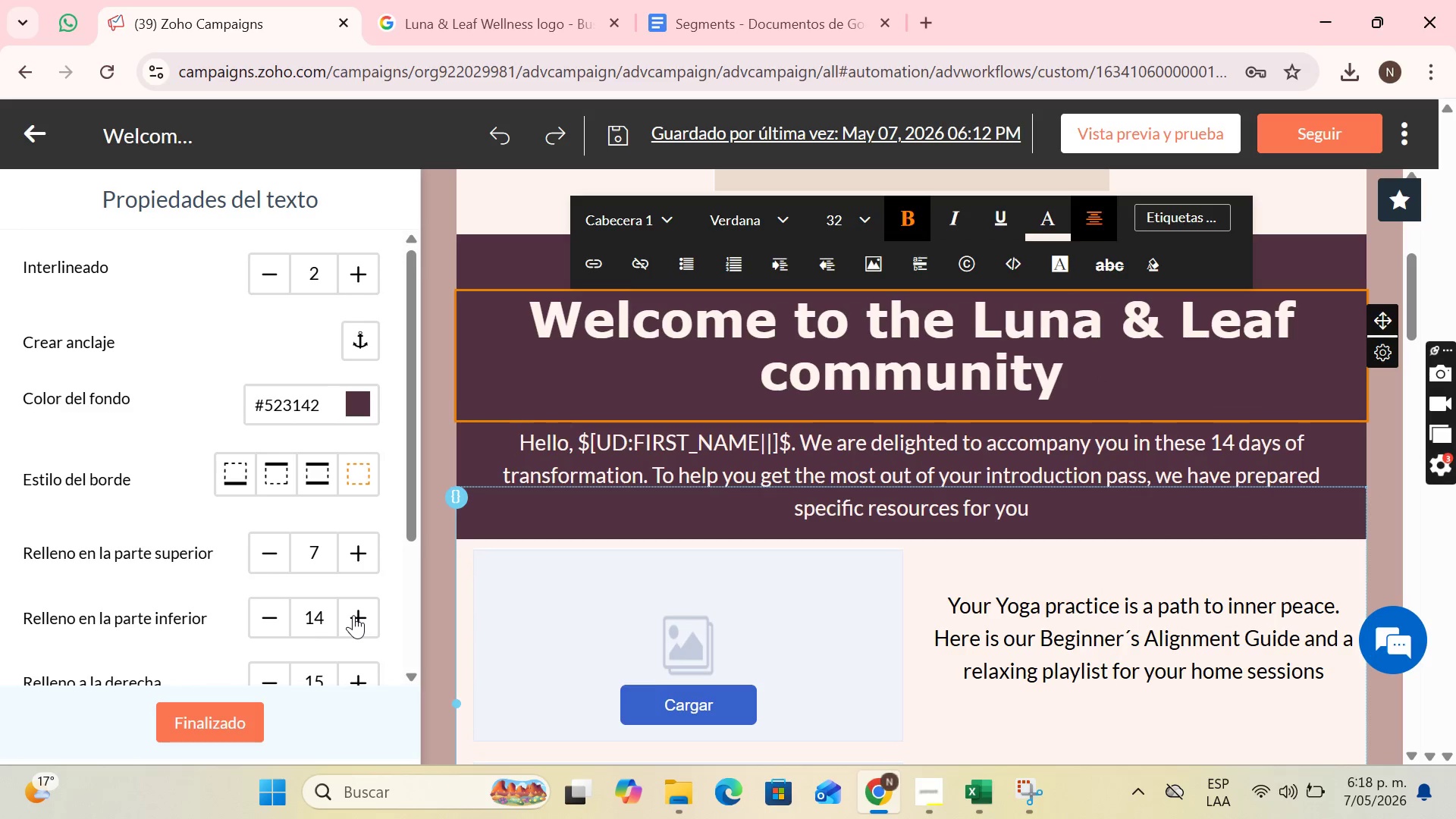 
triple_click([353, 615])
 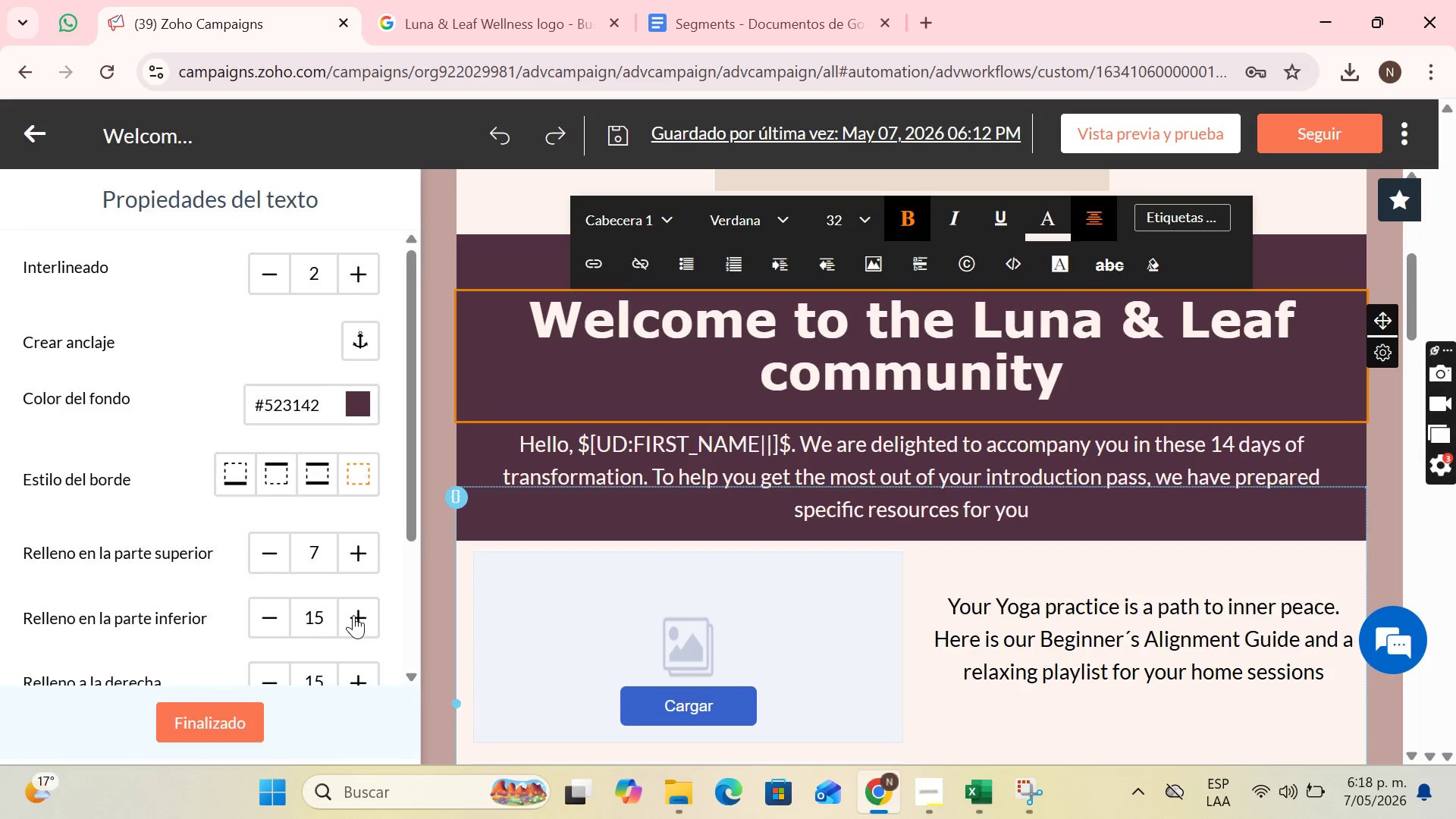 
triple_click([353, 615])
 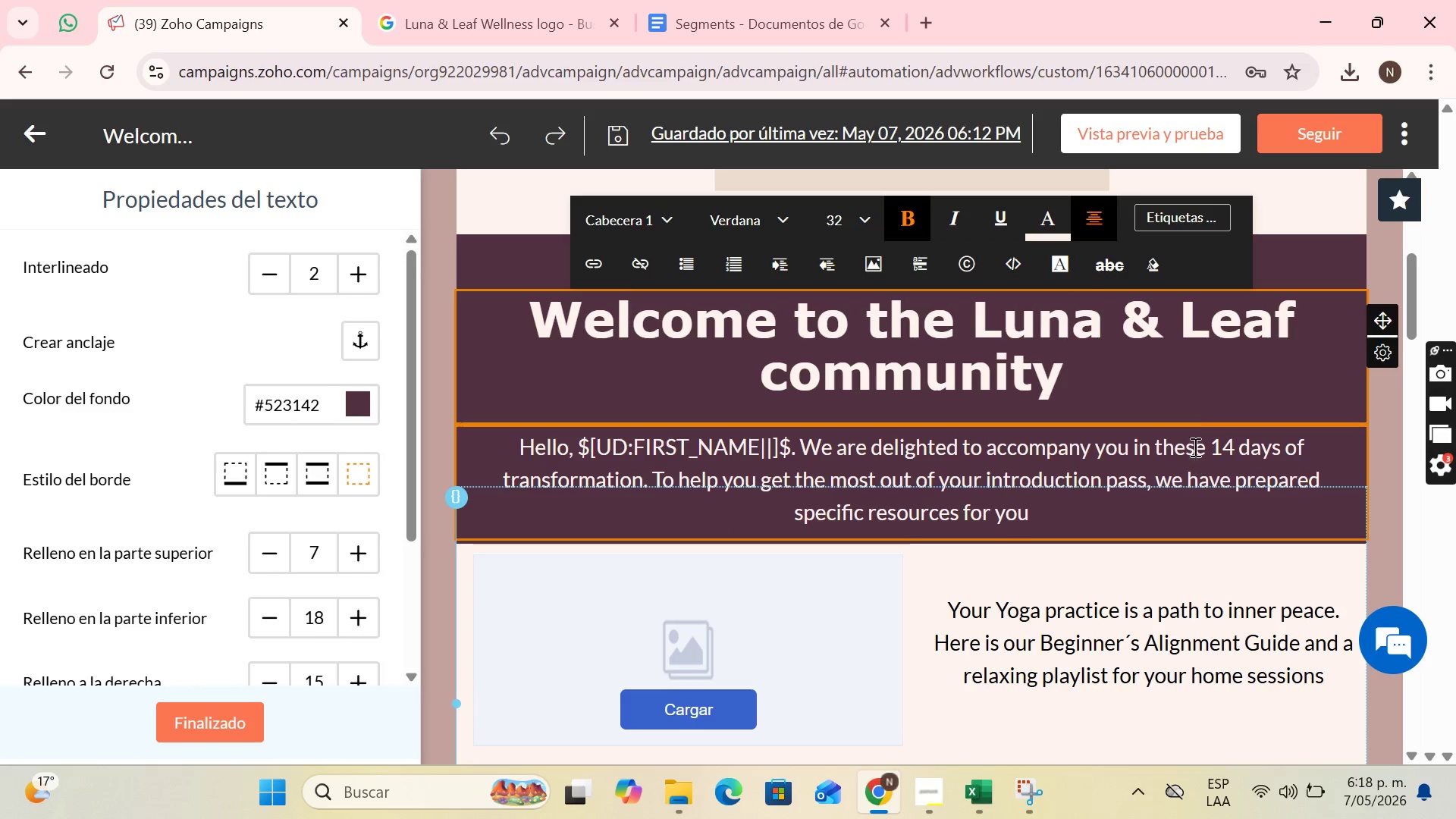 
left_click([1193, 381])
 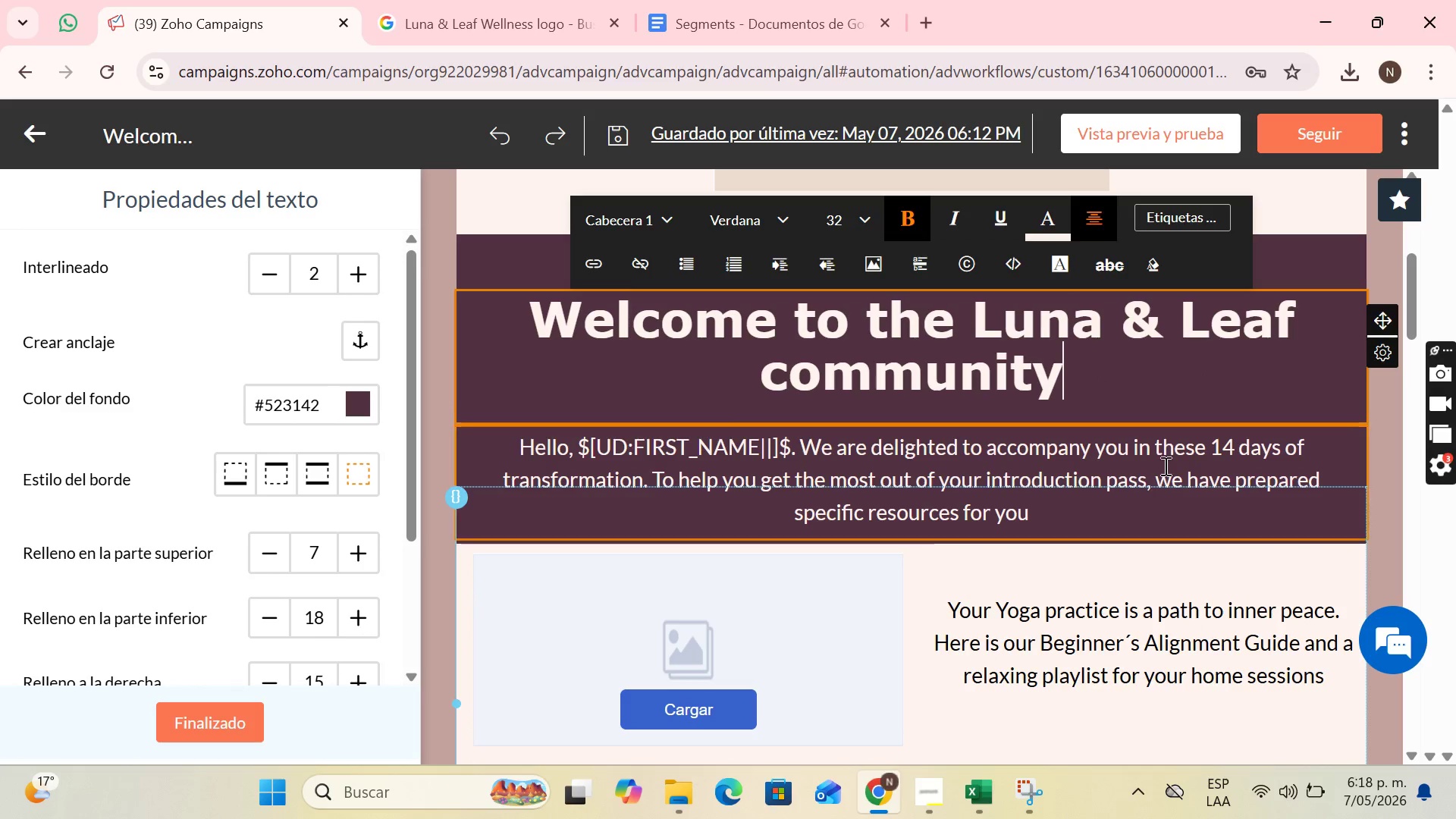 
scroll: coordinate [1161, 465], scroll_direction: up, amount: 1.0
 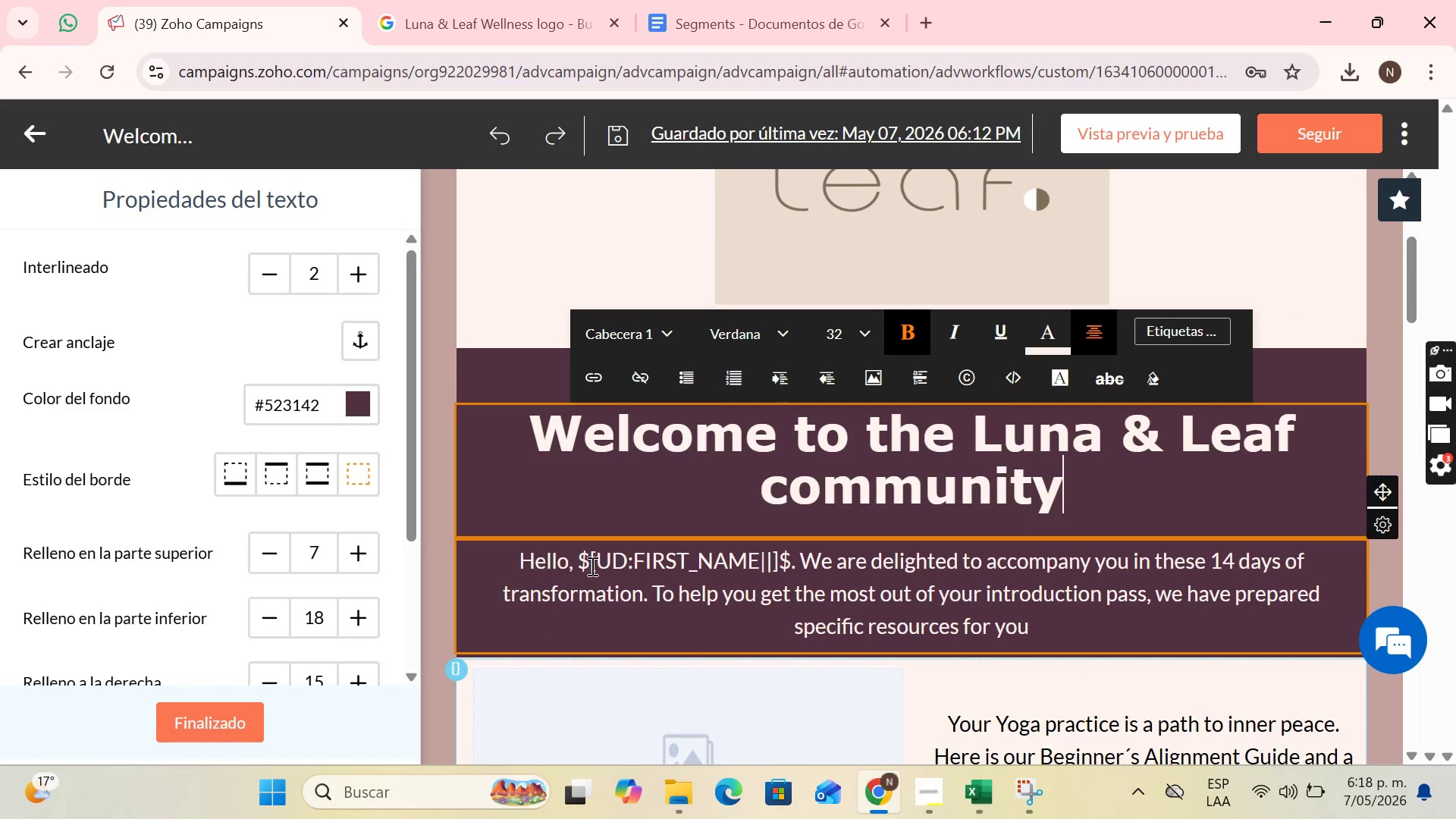 
left_click_drag(start_coordinate=[583, 566], to_coordinate=[701, 555])
 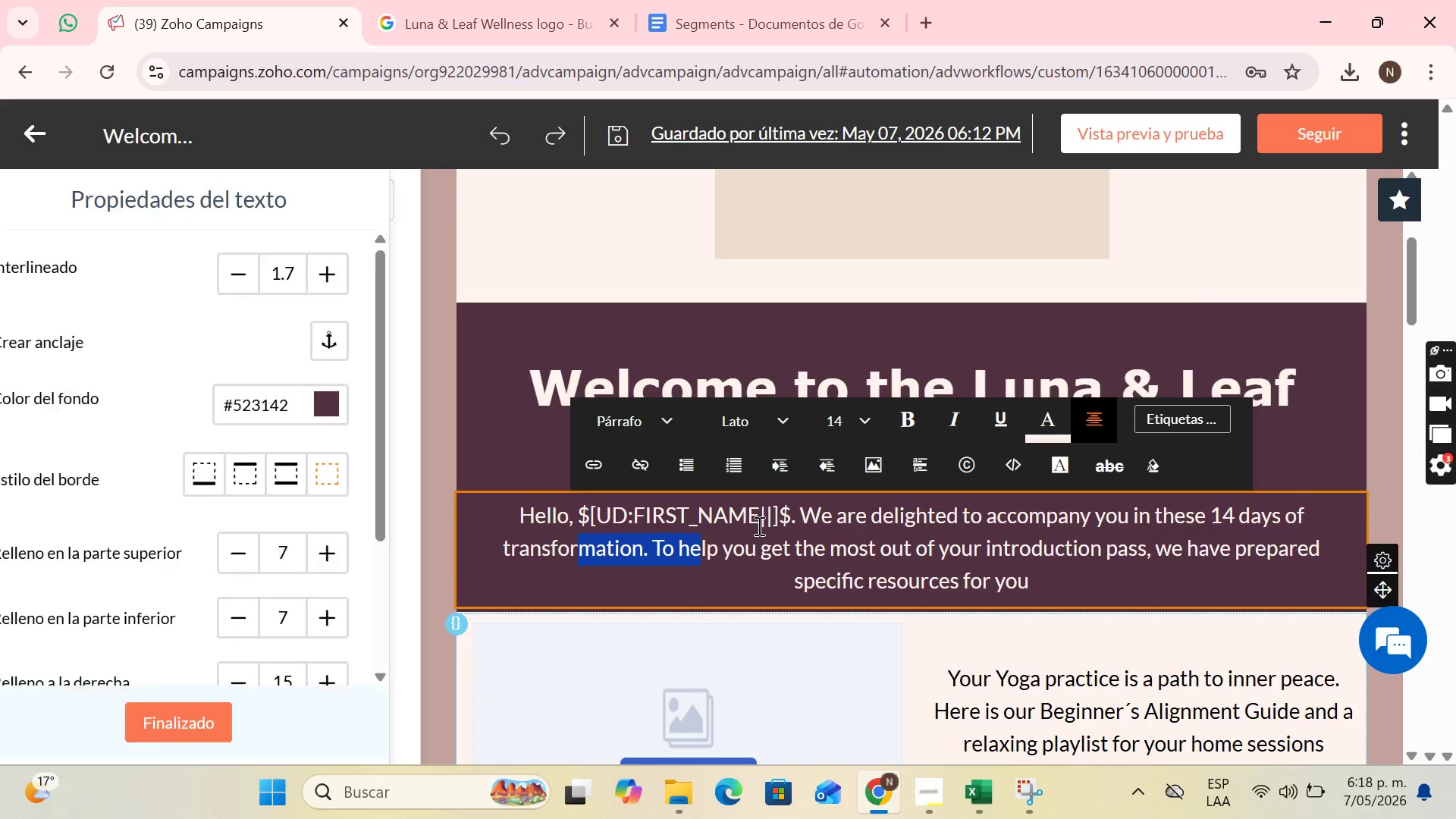 
left_click([764, 523])
 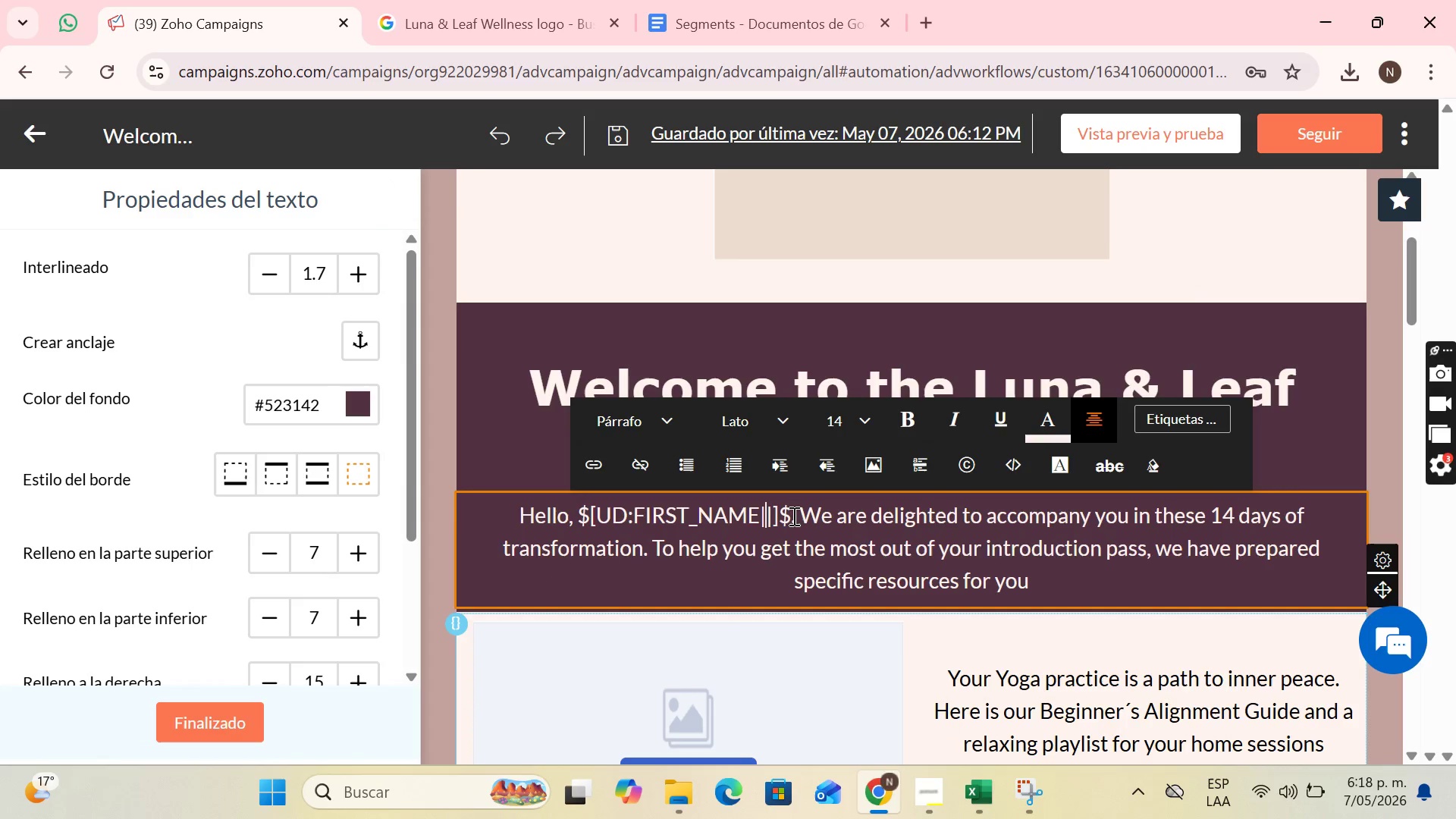 
left_click_drag(start_coordinate=[792, 516], to_coordinate=[582, 504])
 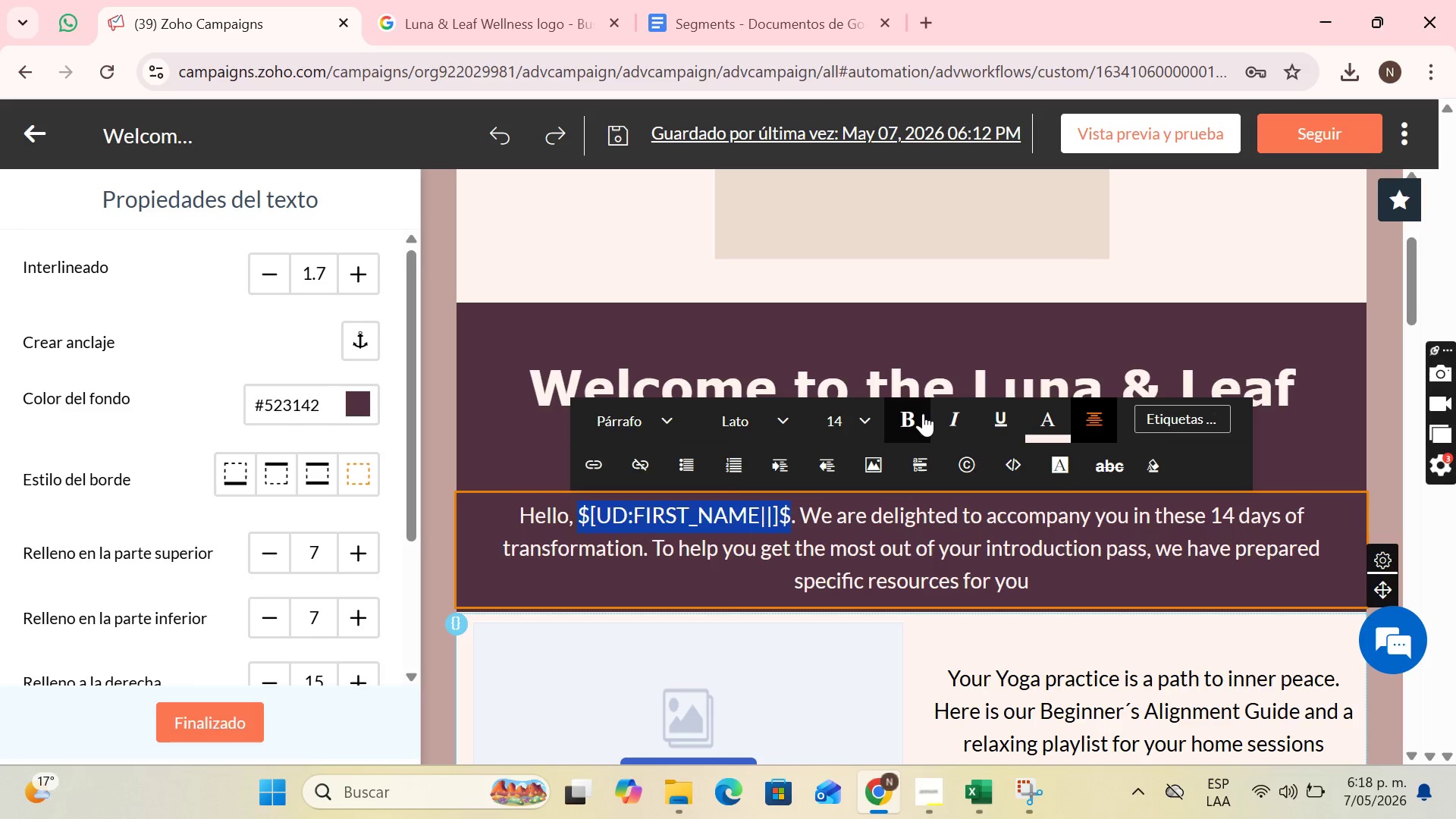 
left_click([921, 414])
 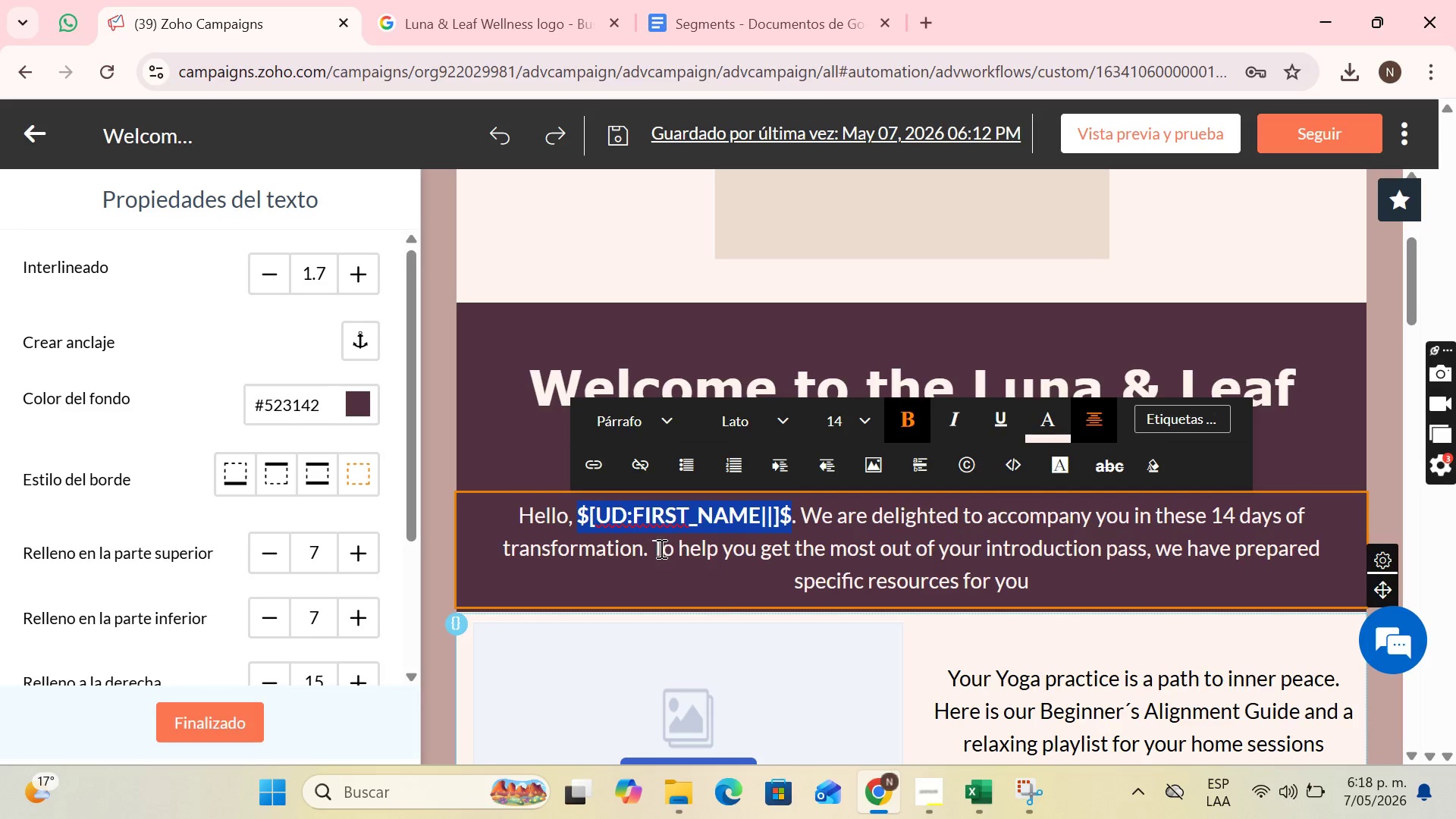 
wait(5.19)
 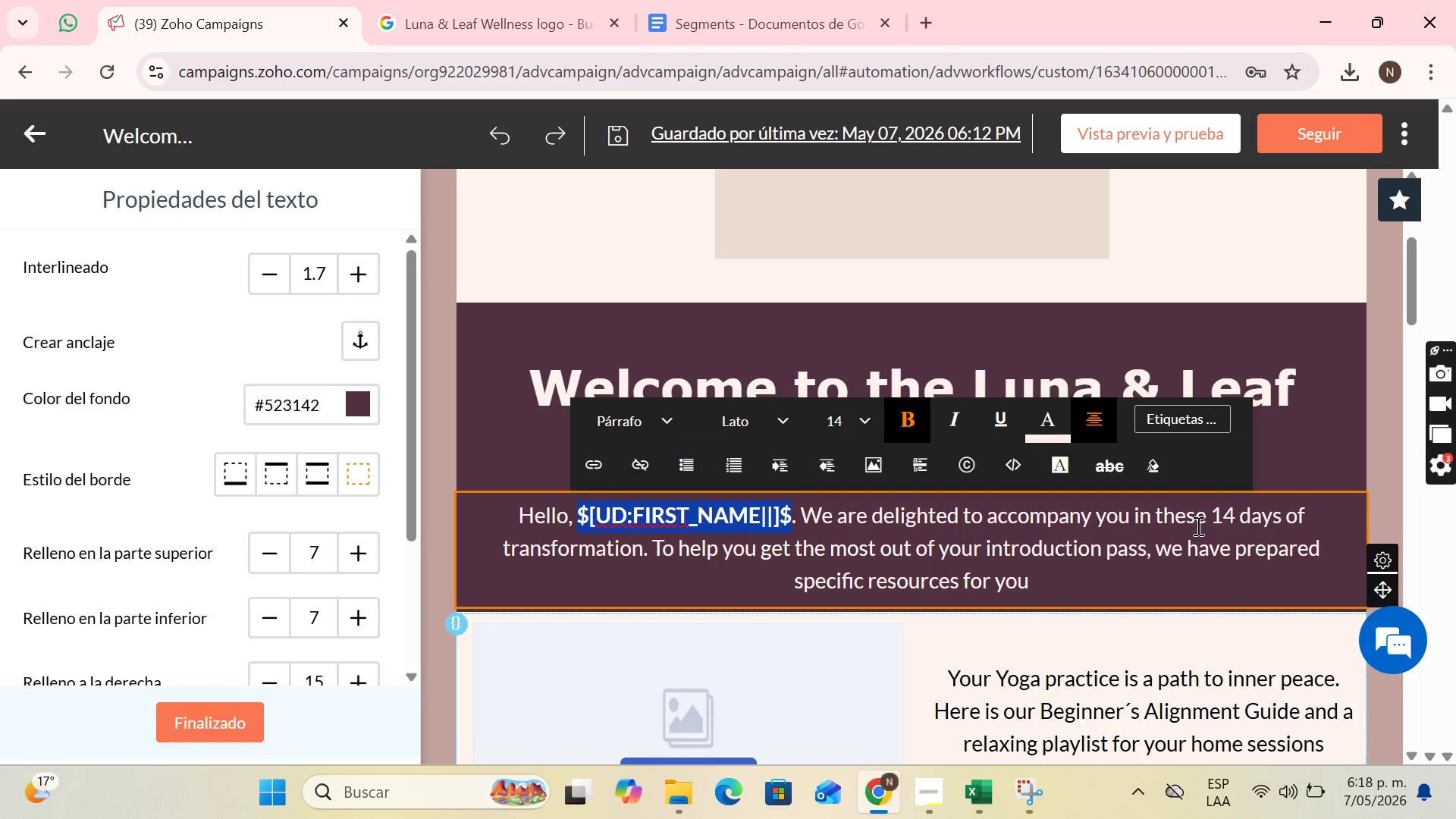 
left_click_drag(start_coordinate=[1155, 551], to_coordinate=[1159, 588])
 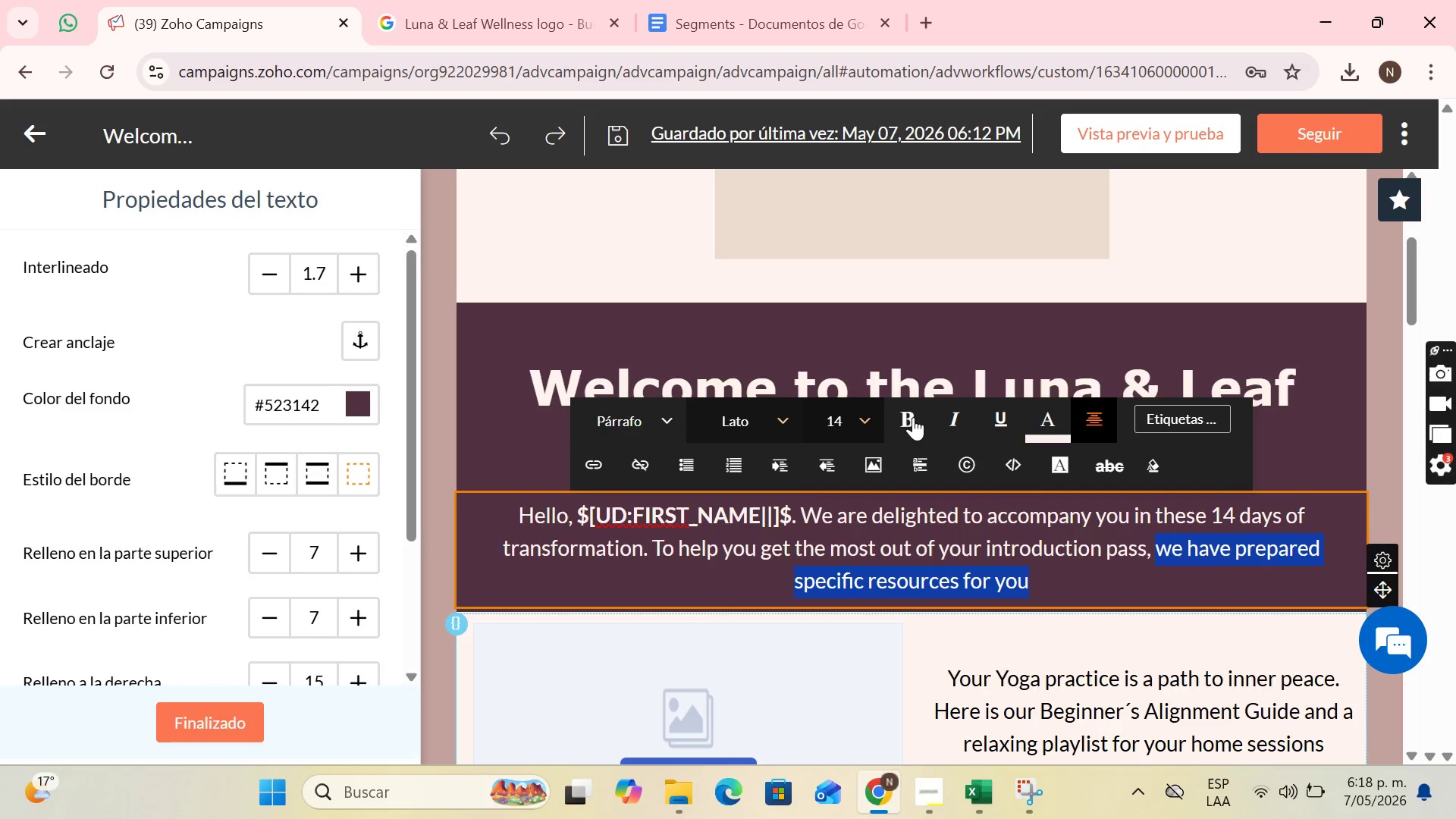 
left_click([919, 416])
 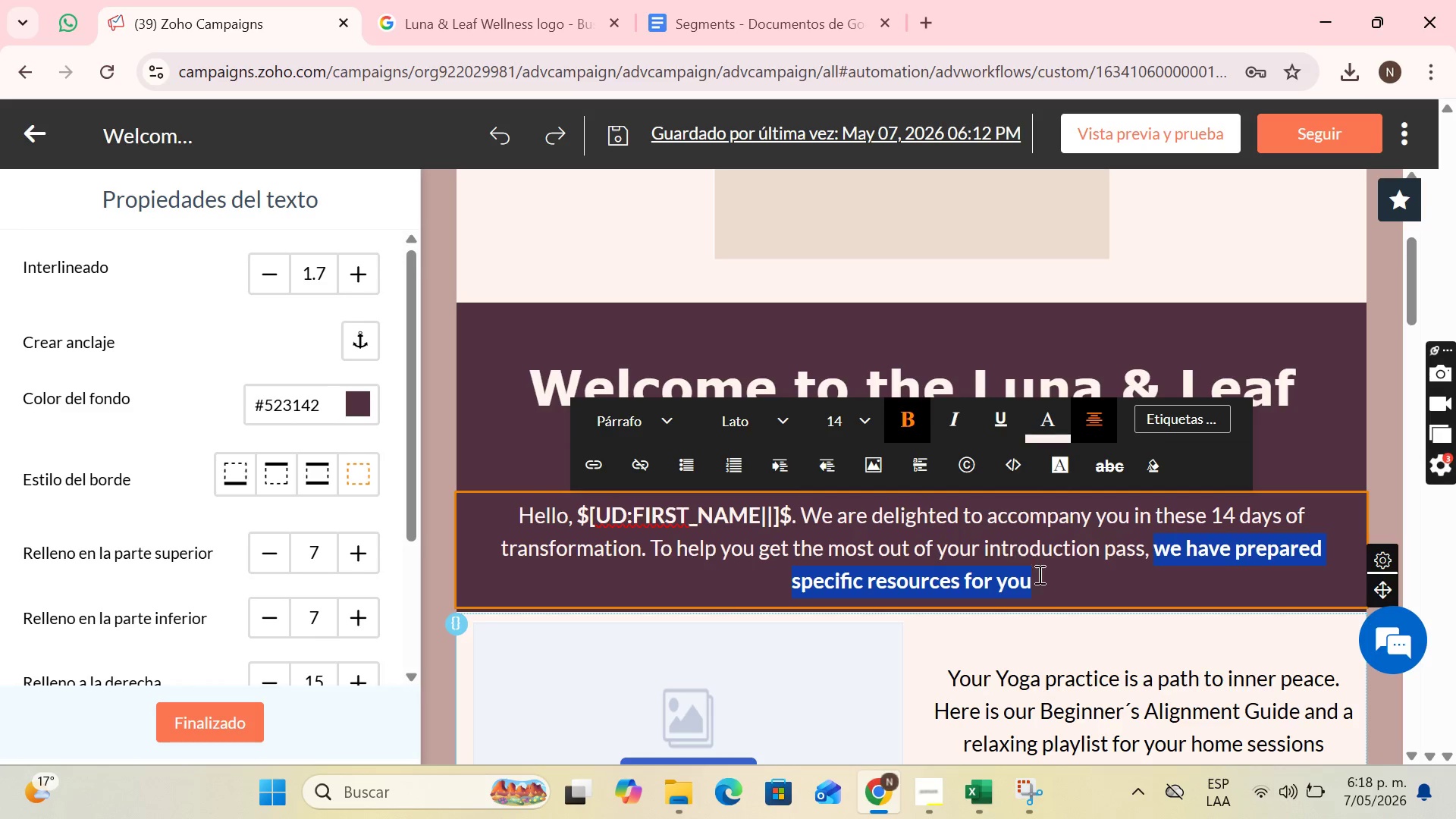 
left_click([1054, 583])
 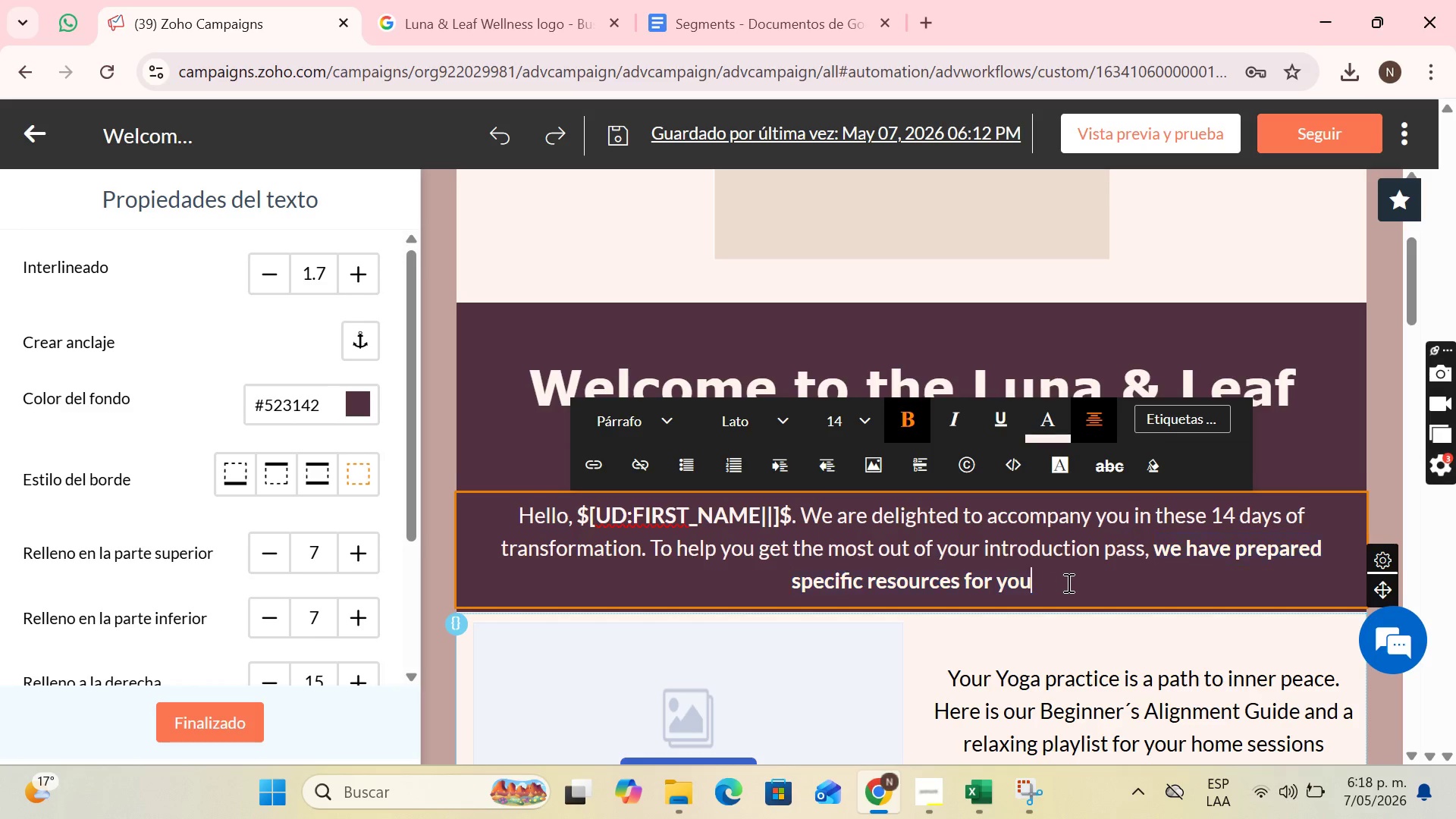 
scroll: coordinate [1067, 582], scroll_direction: down, amount: 2.0
 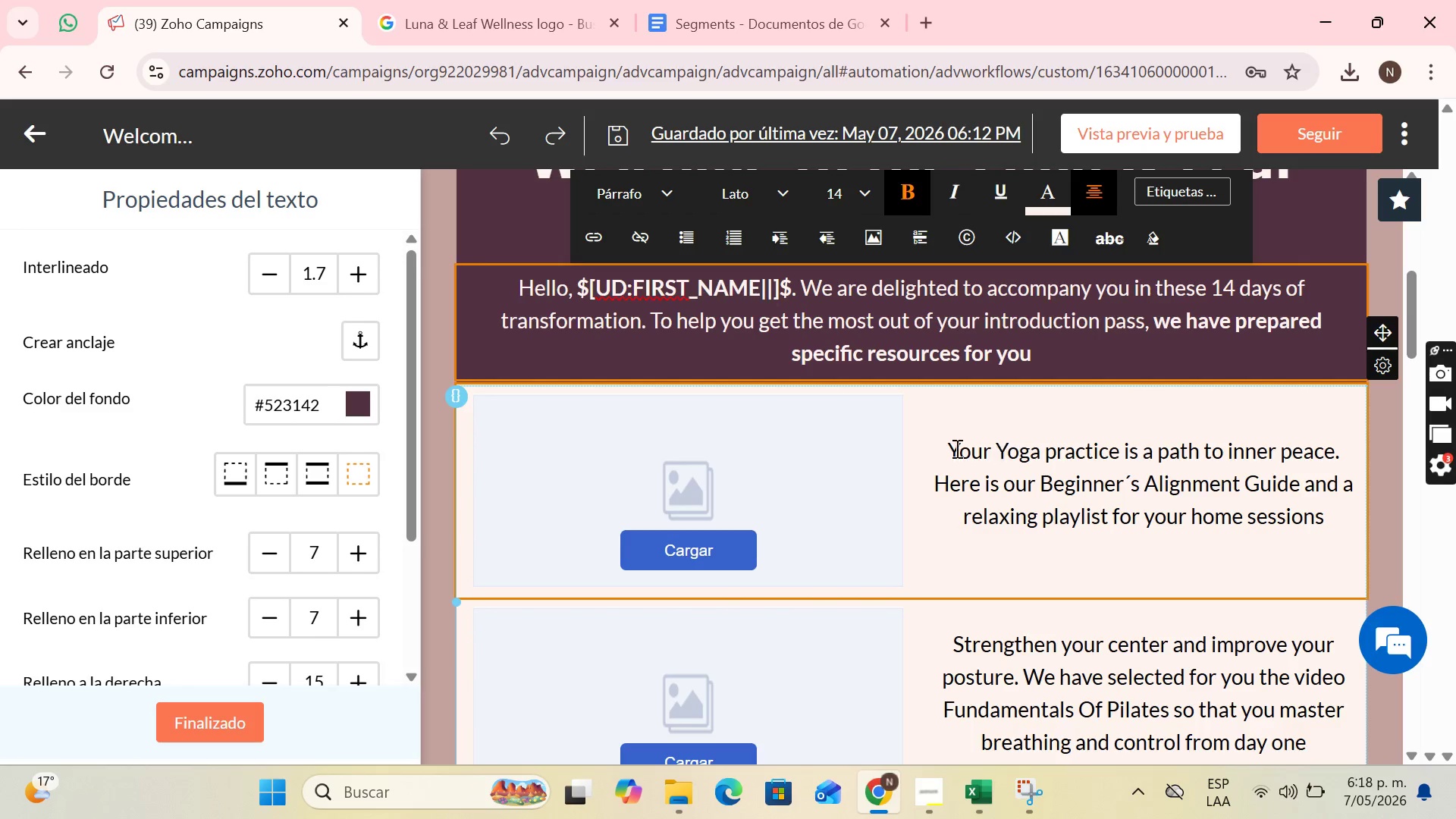 
left_click_drag(start_coordinate=[946, 446], to_coordinate=[1066, 446])
 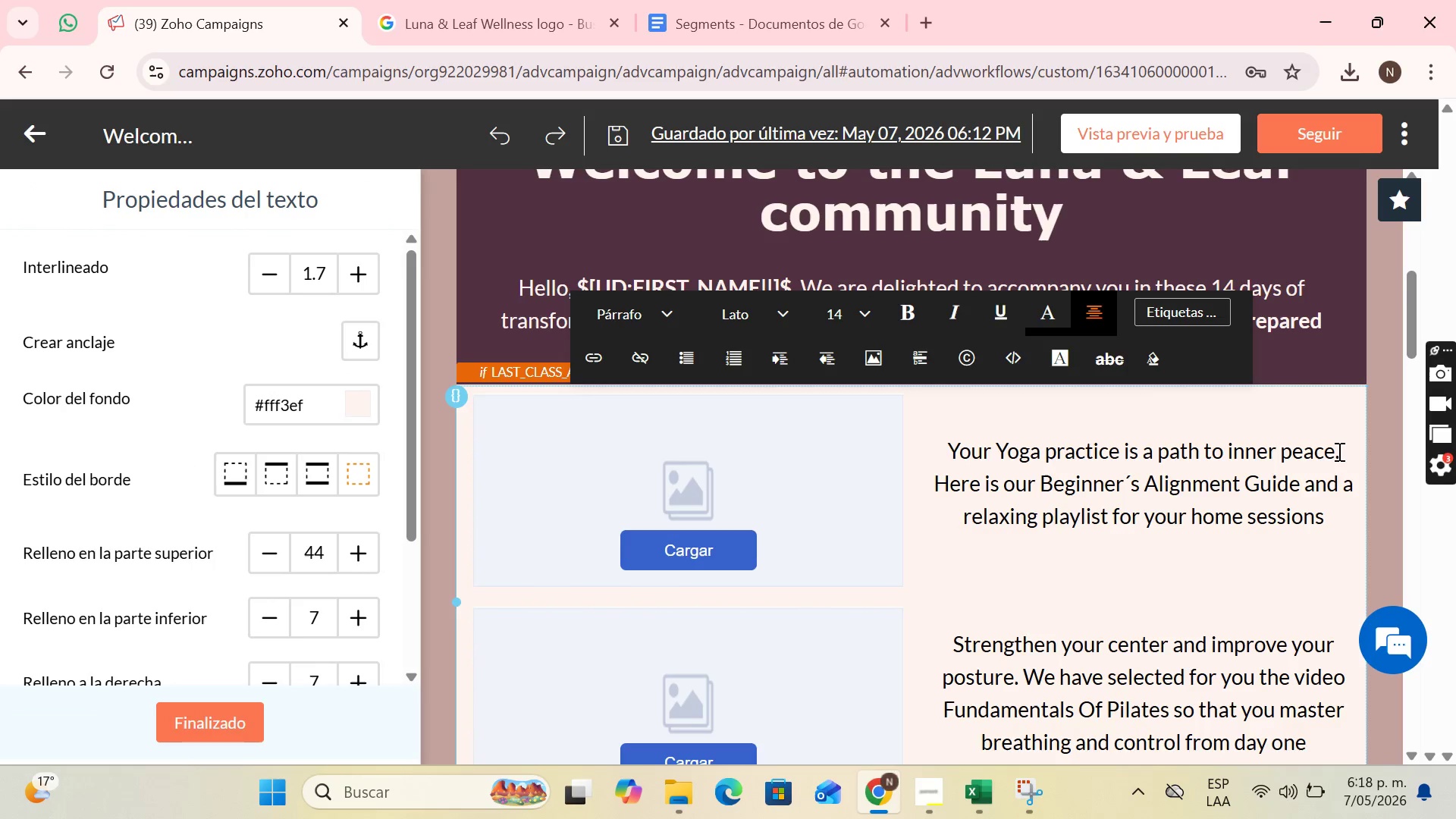 
left_click_drag(start_coordinate=[1338, 451], to_coordinate=[934, 456])
 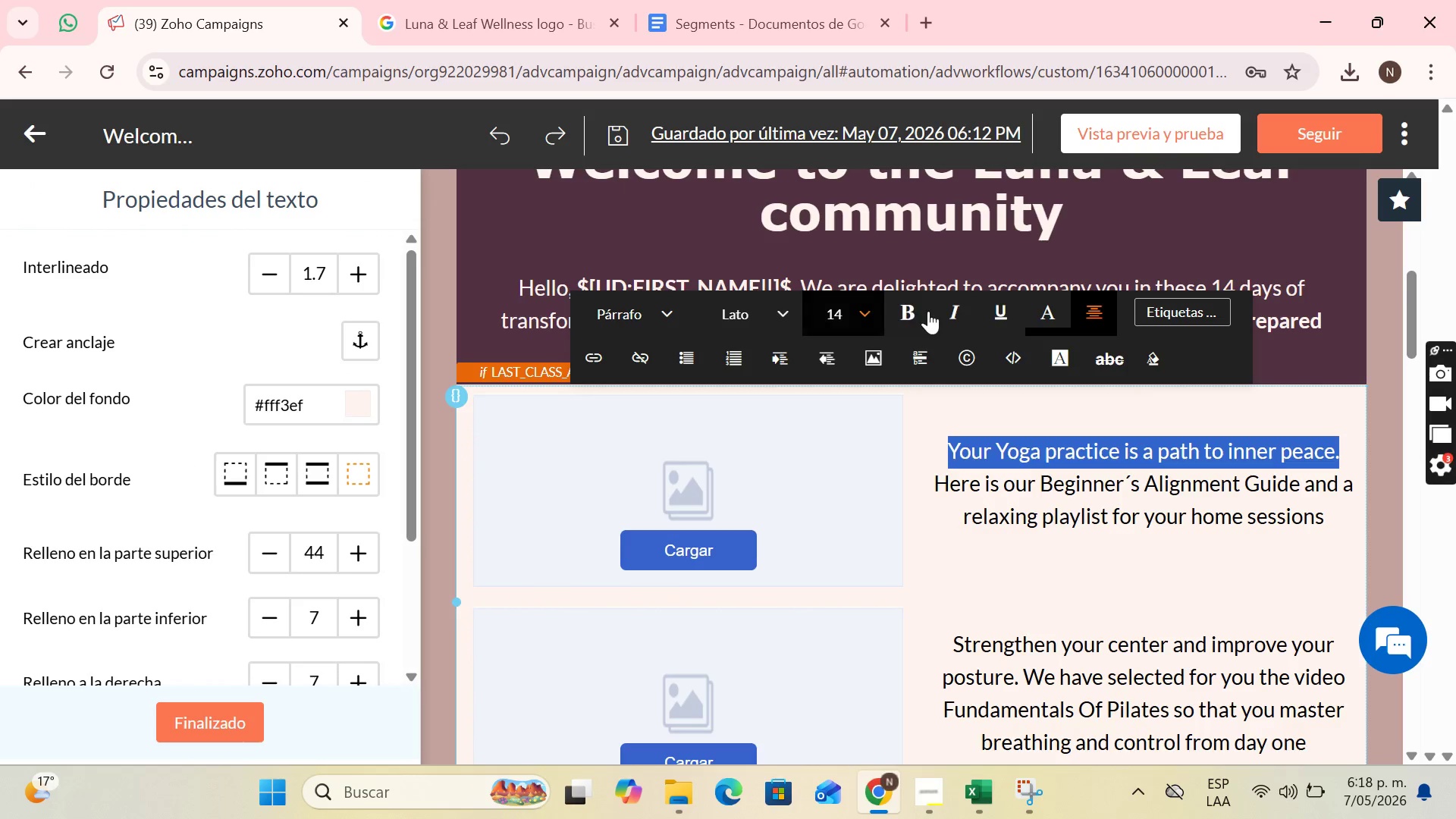 
left_click([911, 313])
 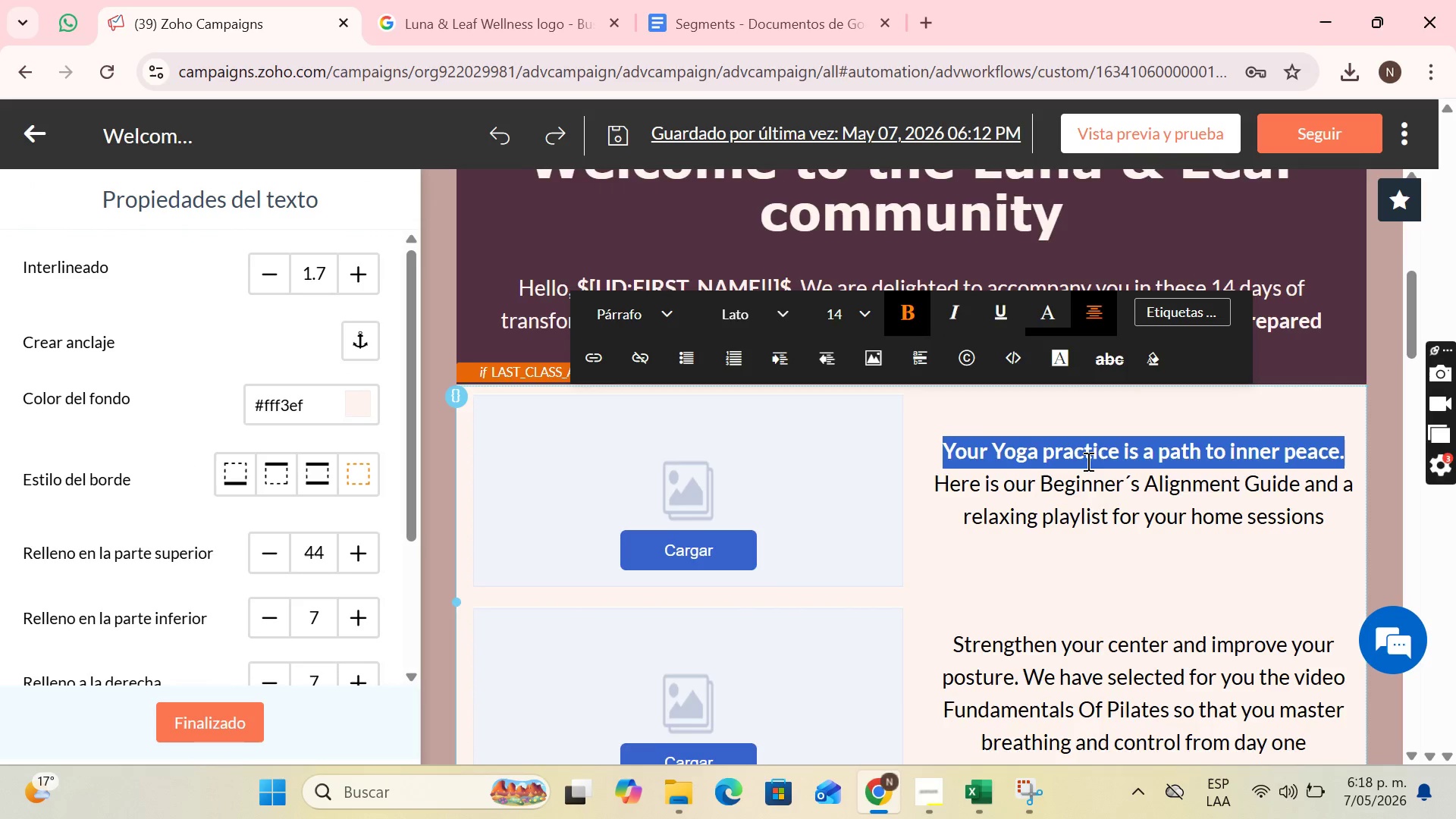 
scroll: coordinate [1103, 477], scroll_direction: down, amount: 2.0
 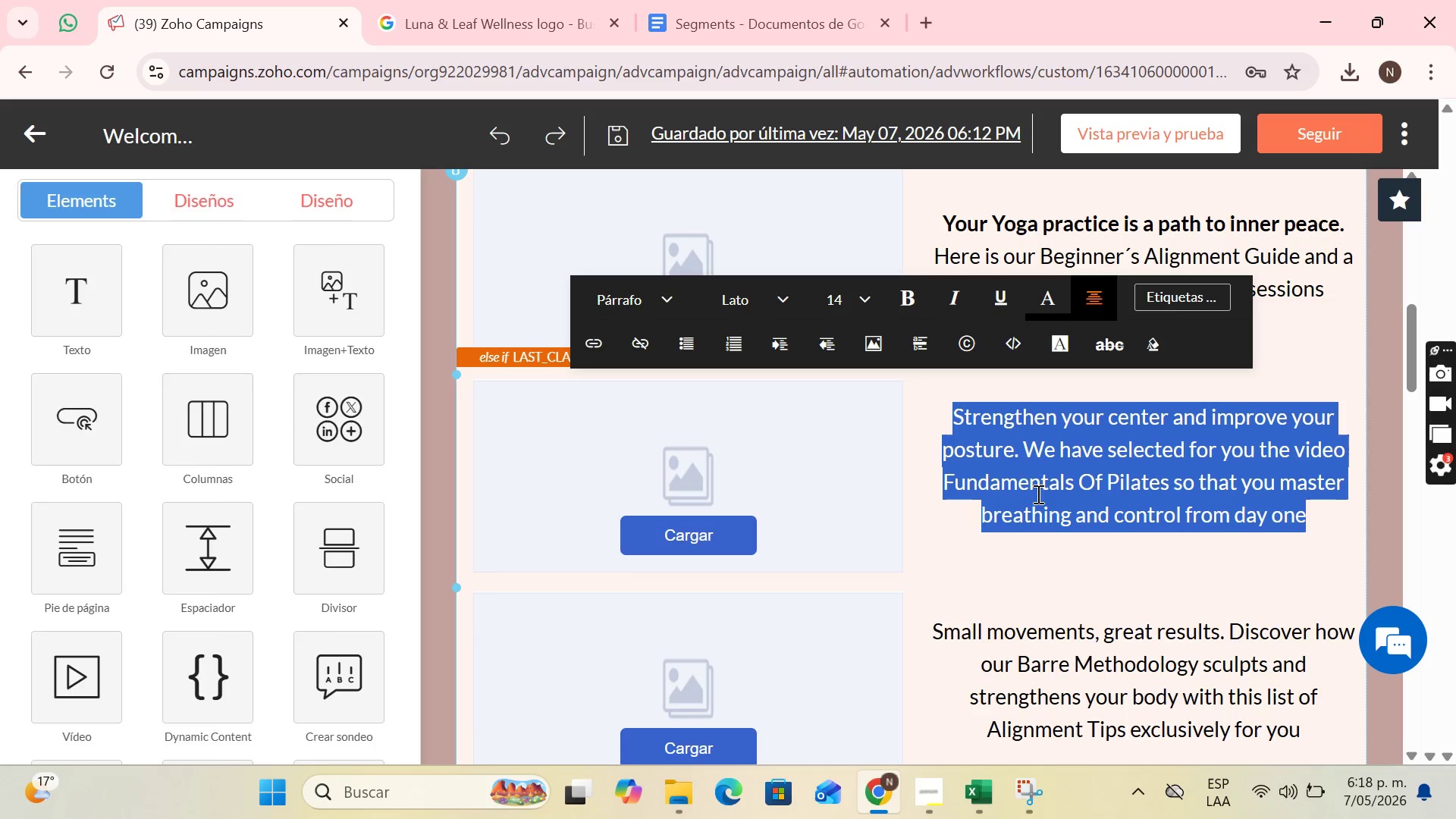 
left_click([1026, 452])
 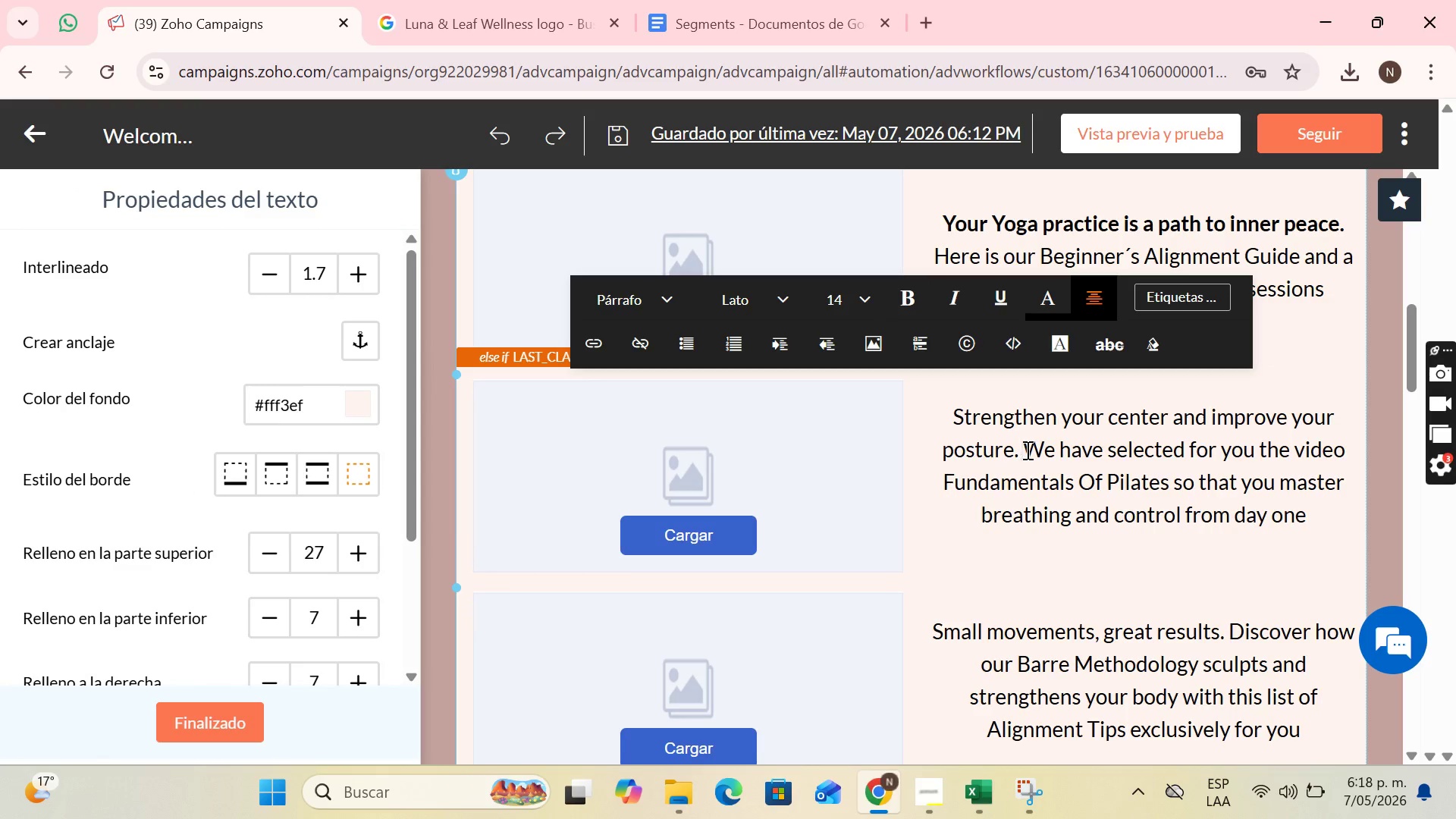 
left_click_drag(start_coordinate=[1027, 450], to_coordinate=[1324, 510])
 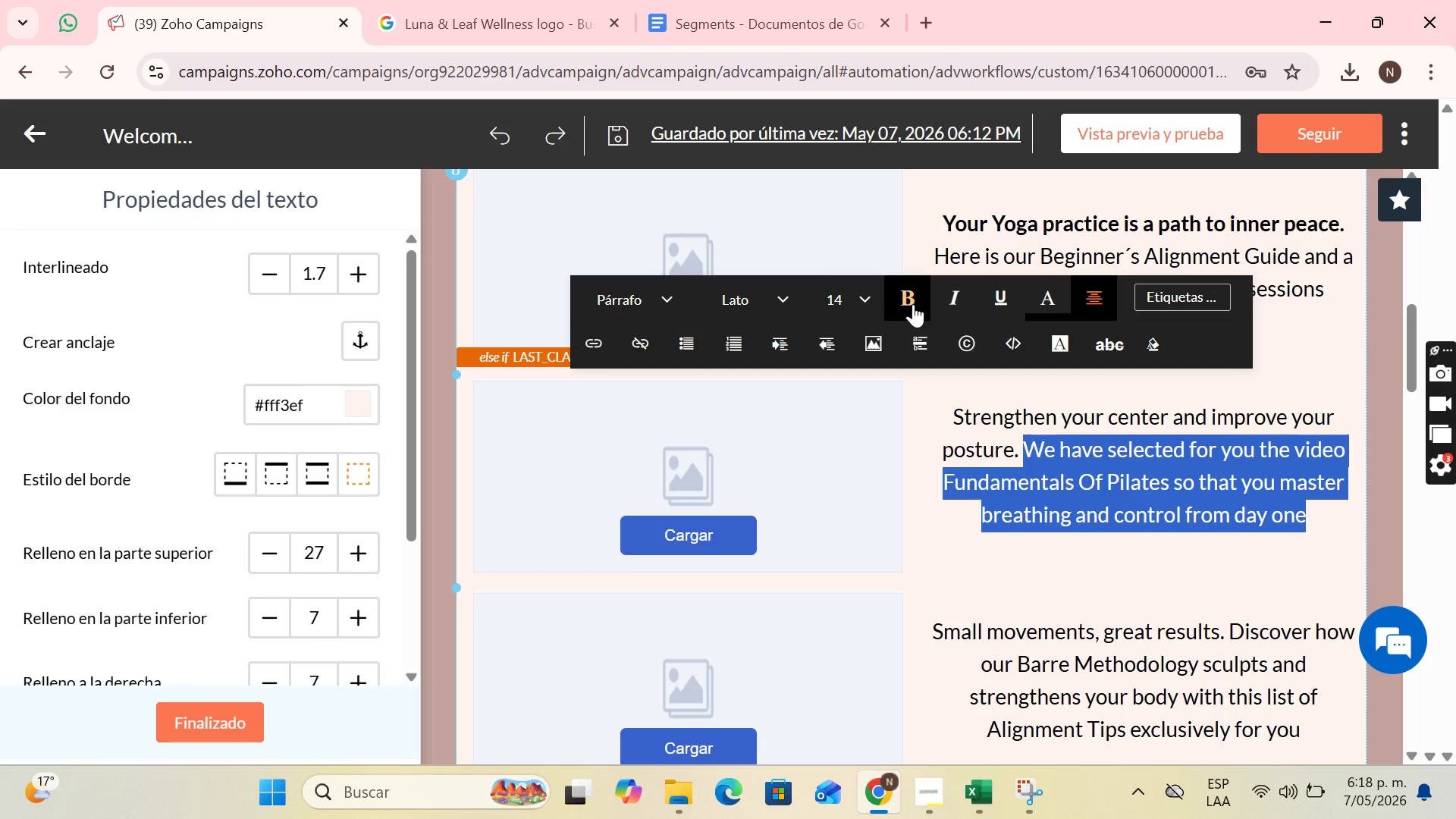 
scroll: coordinate [1236, 501], scroll_direction: down, amount: 2.0
 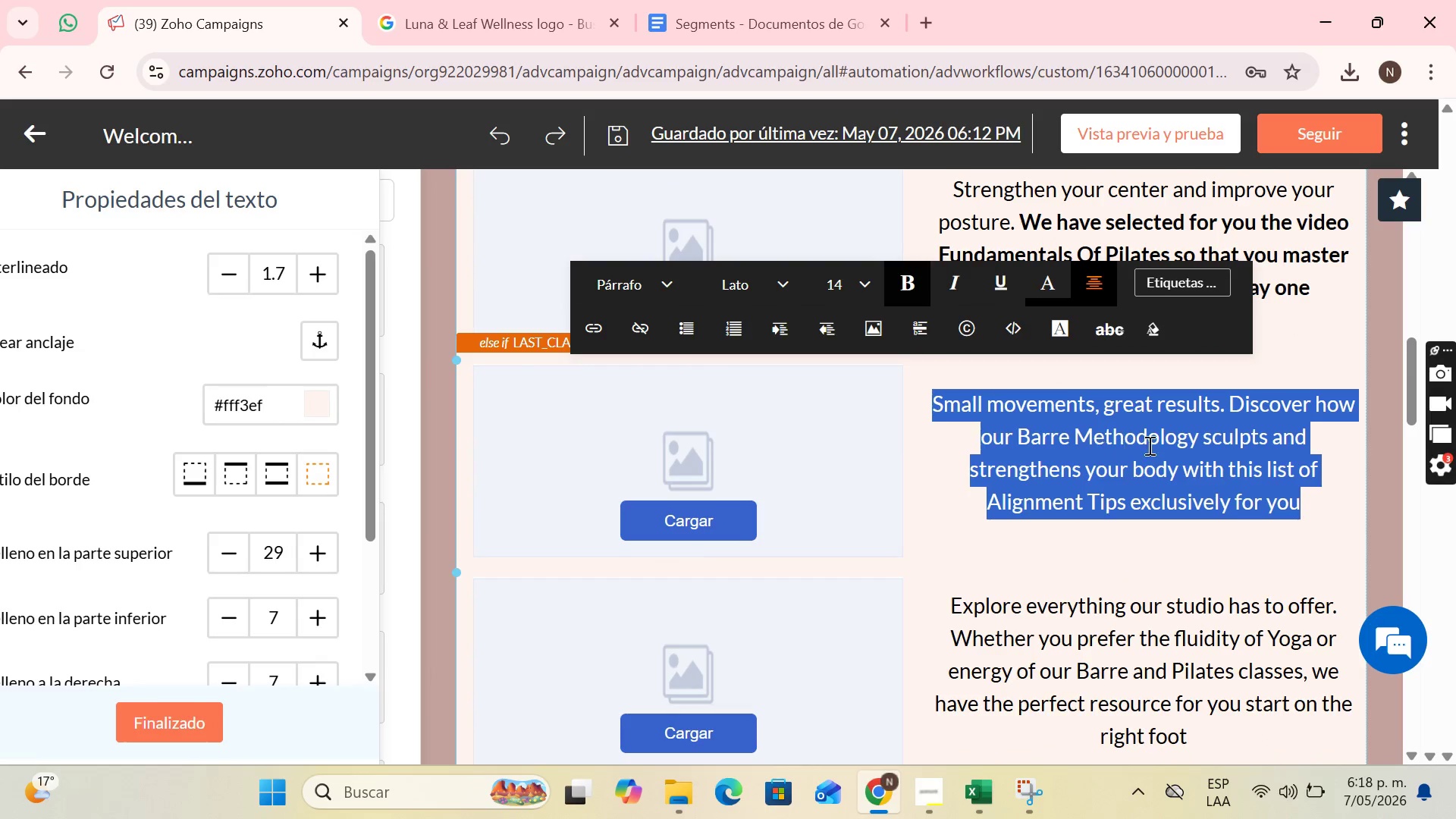 
left_click([1263, 416])
 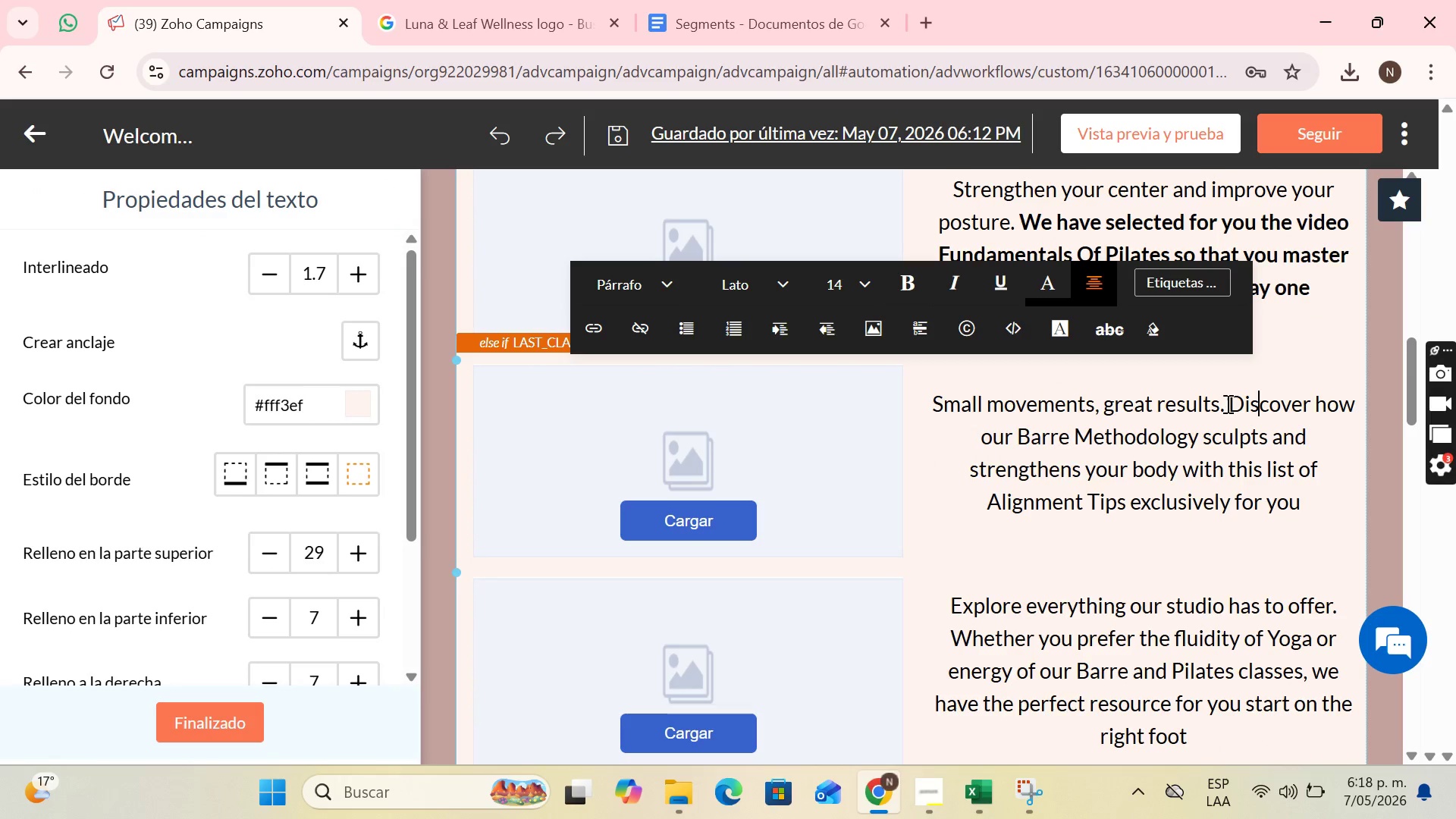 
left_click_drag(start_coordinate=[1228, 403], to_coordinate=[1239, 428])
 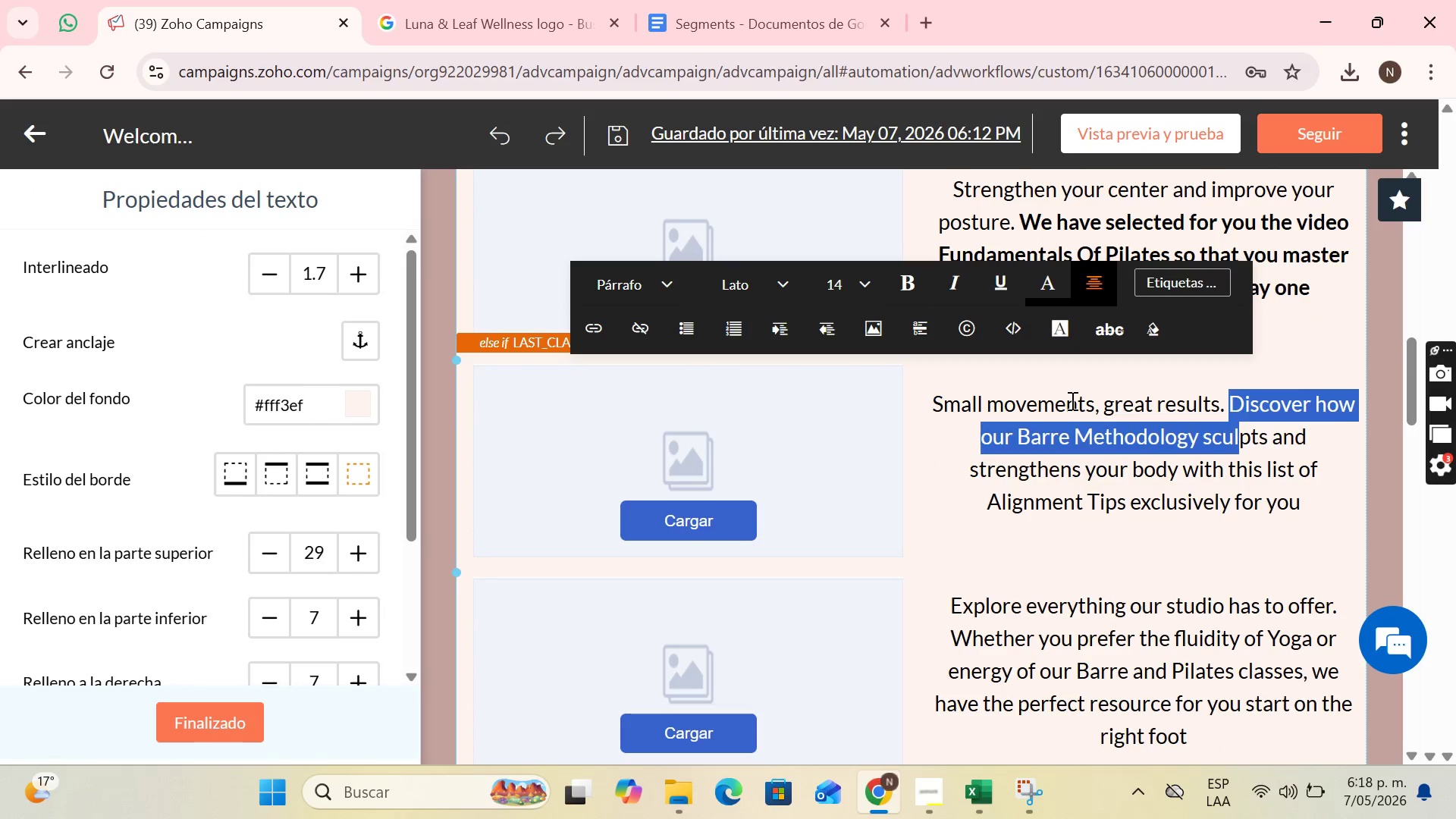 
left_click([1071, 400])
 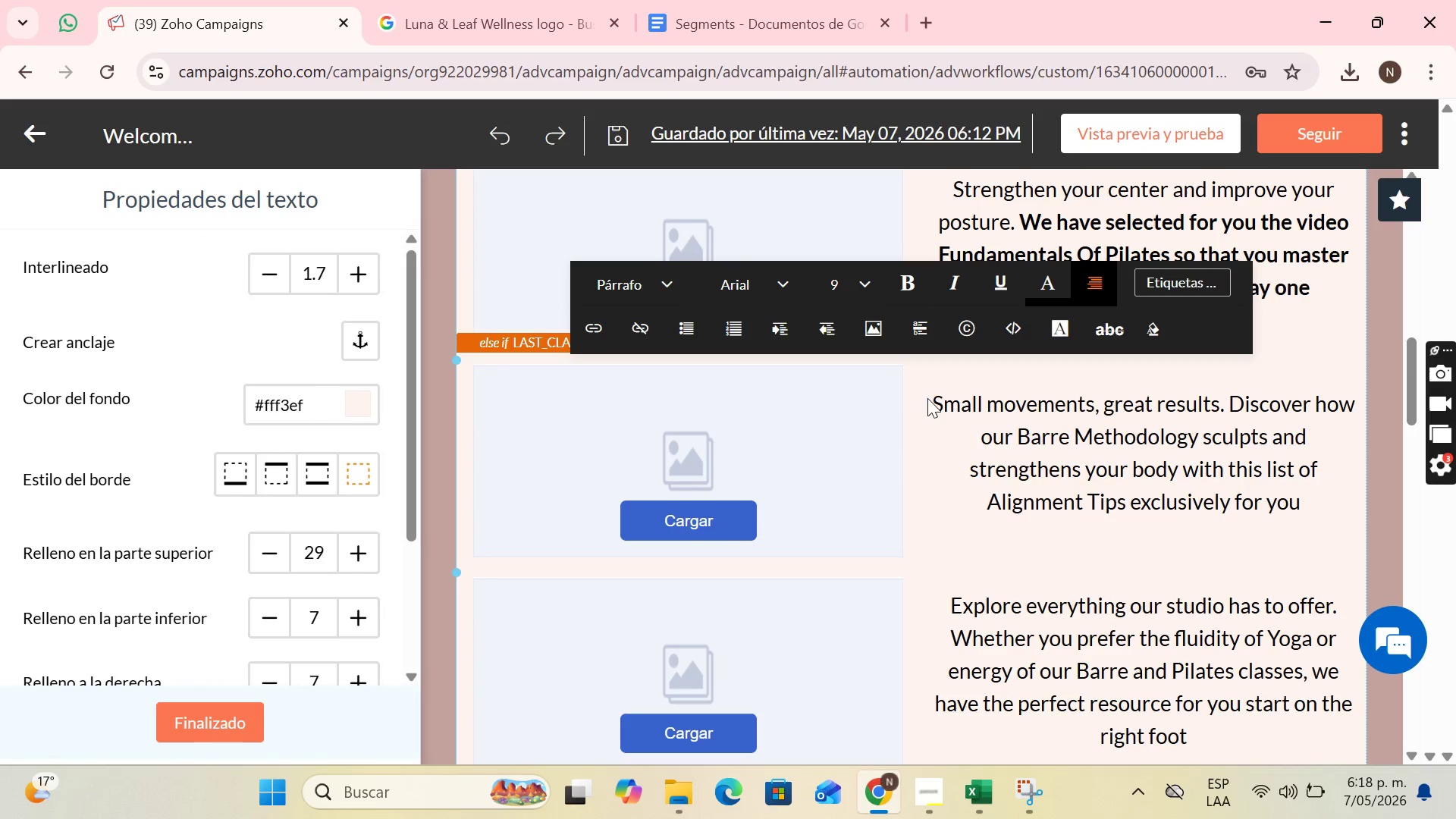 
left_click_drag(start_coordinate=[933, 405], to_coordinate=[1222, 406])
 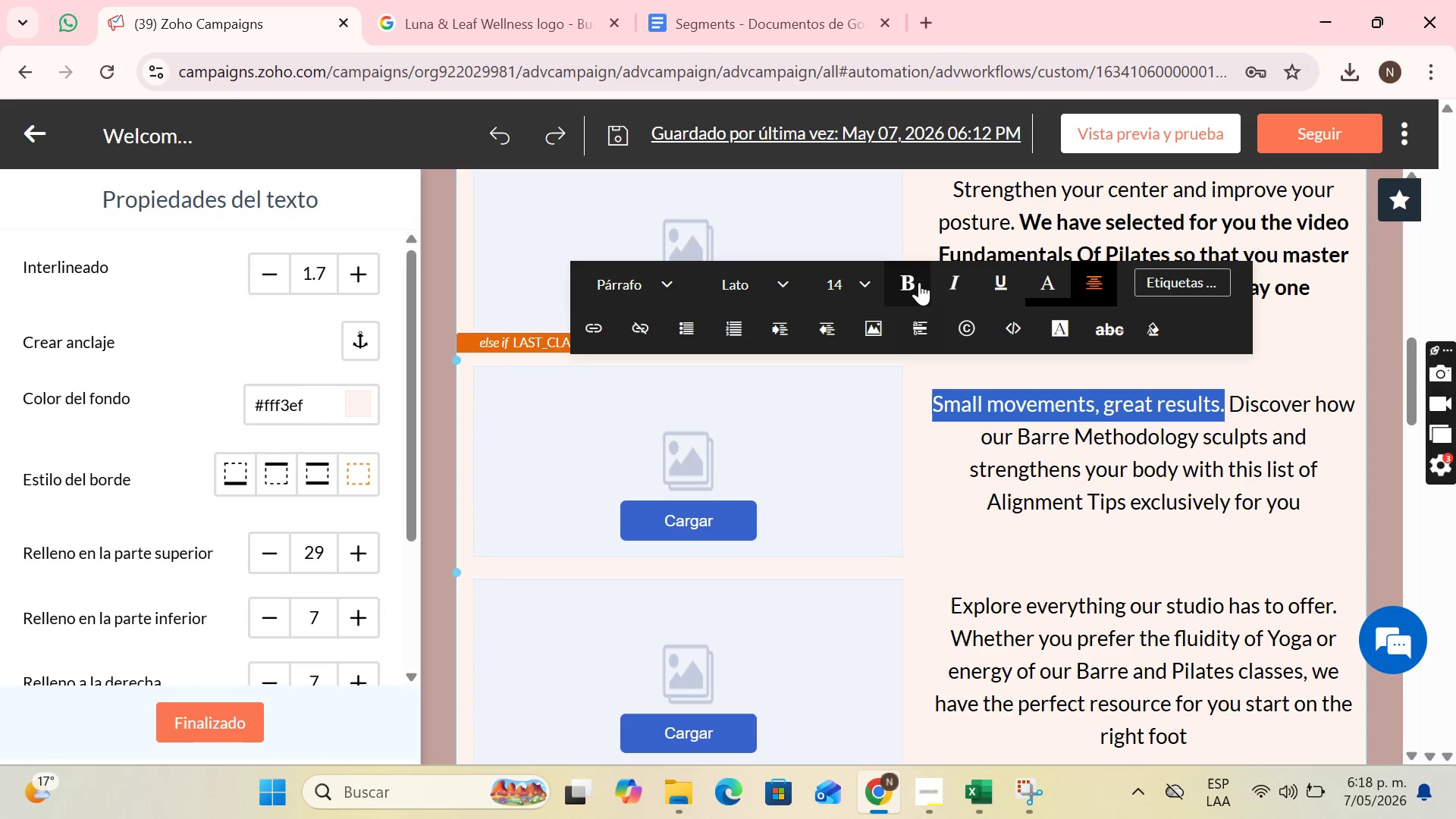 
left_click([919, 281])
 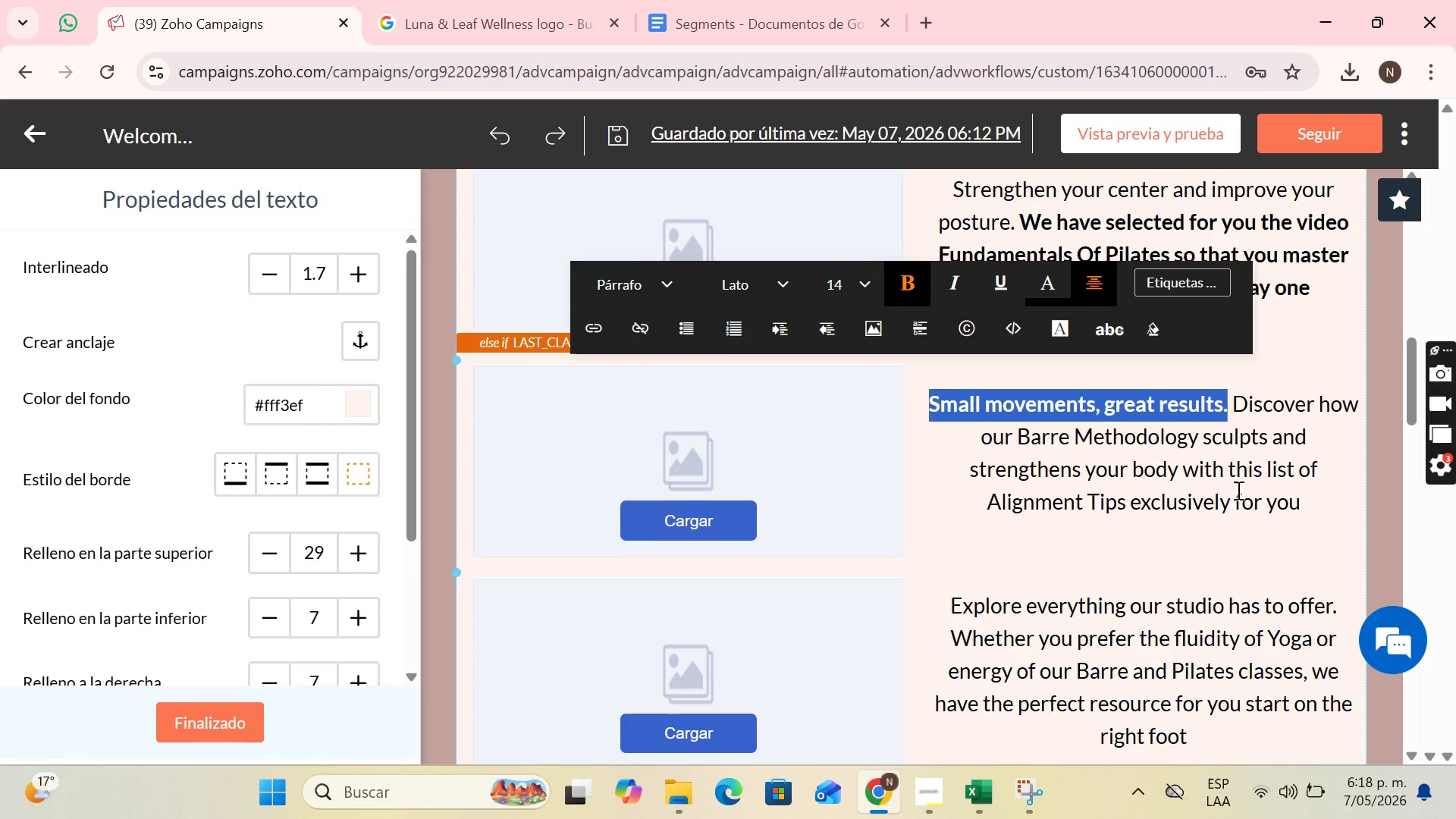 
scroll: coordinate [1241, 507], scroll_direction: down, amount: 1.0
 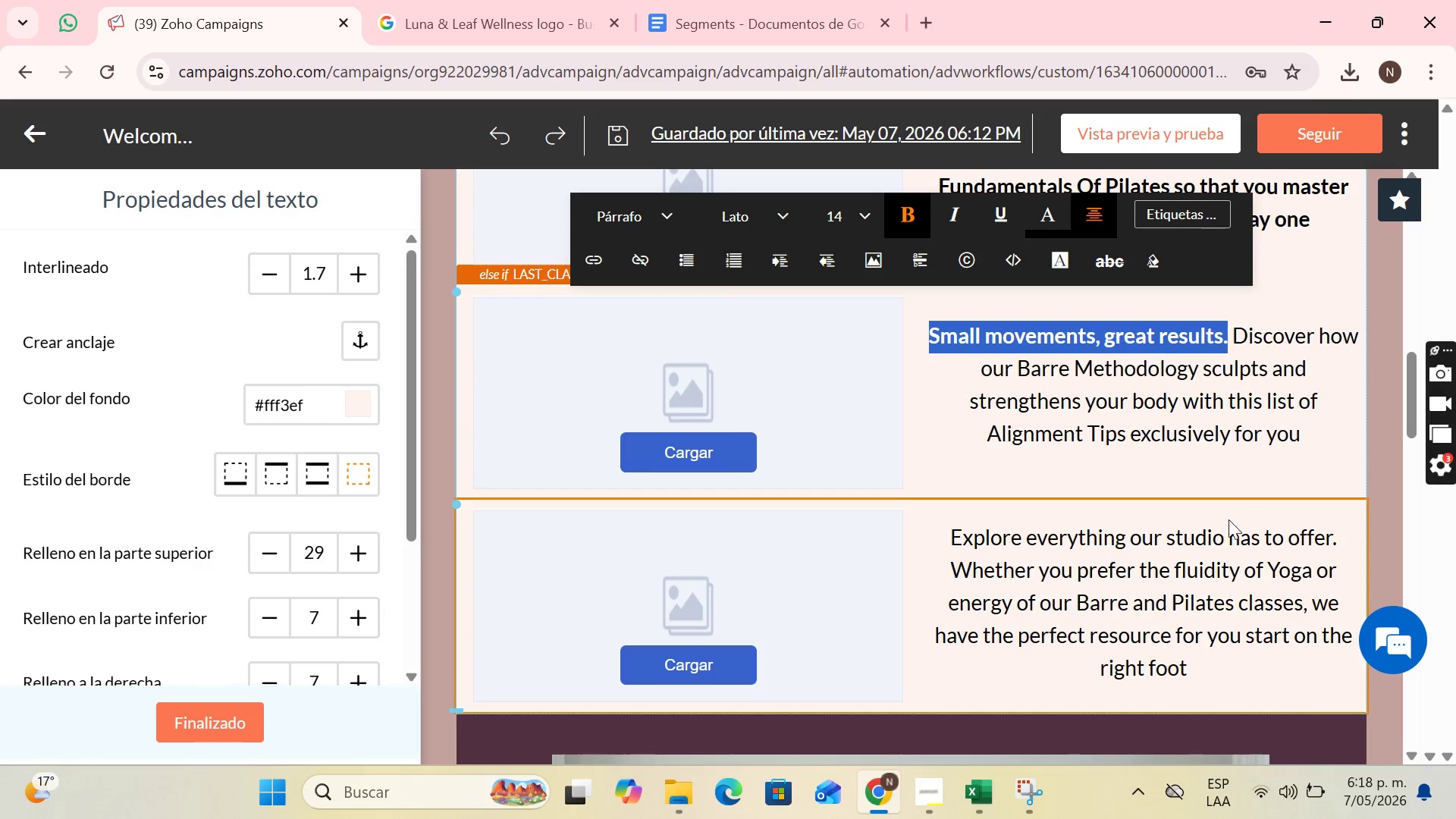 
left_click([1225, 531])
 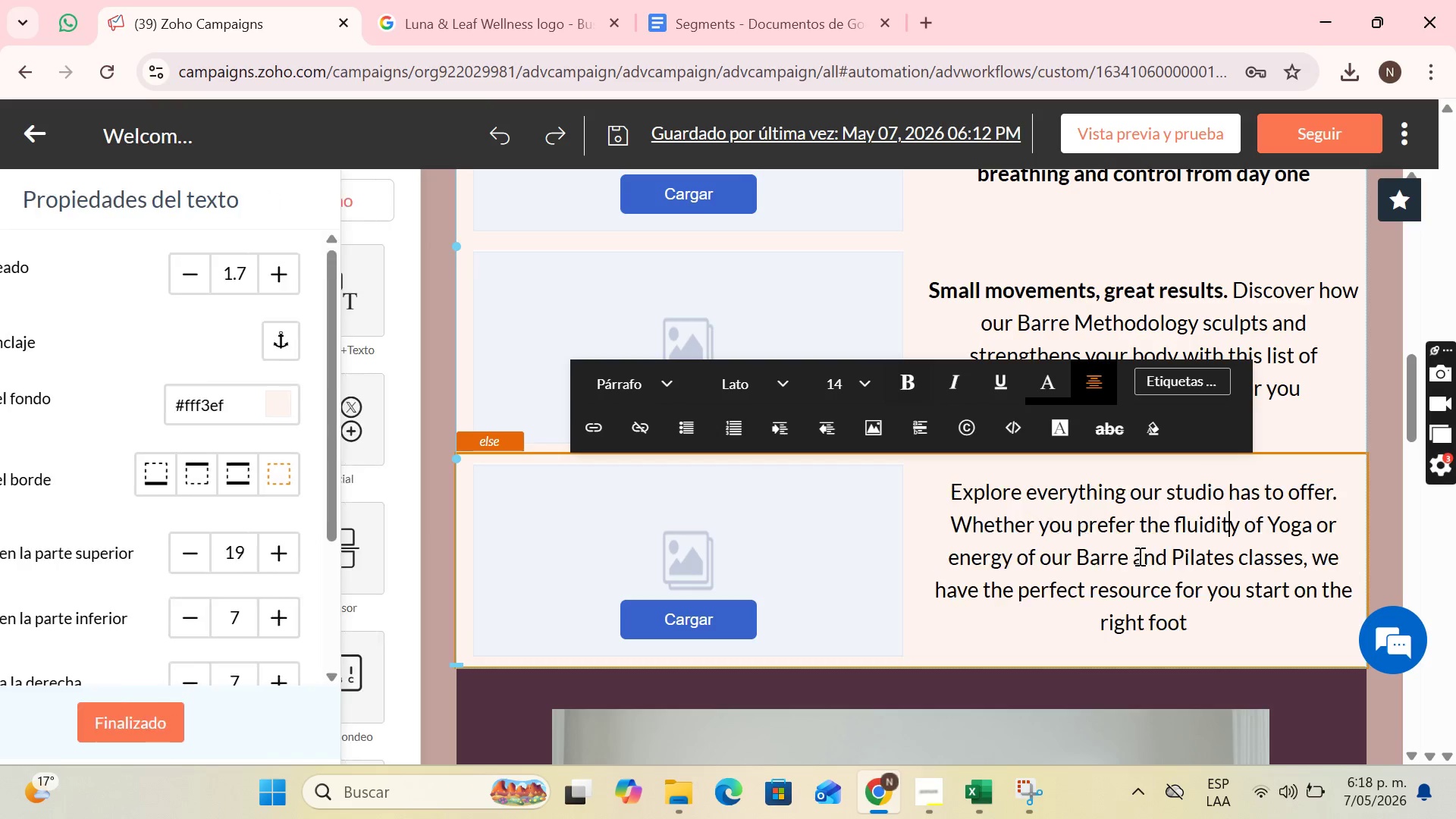 
left_click([1091, 556])
 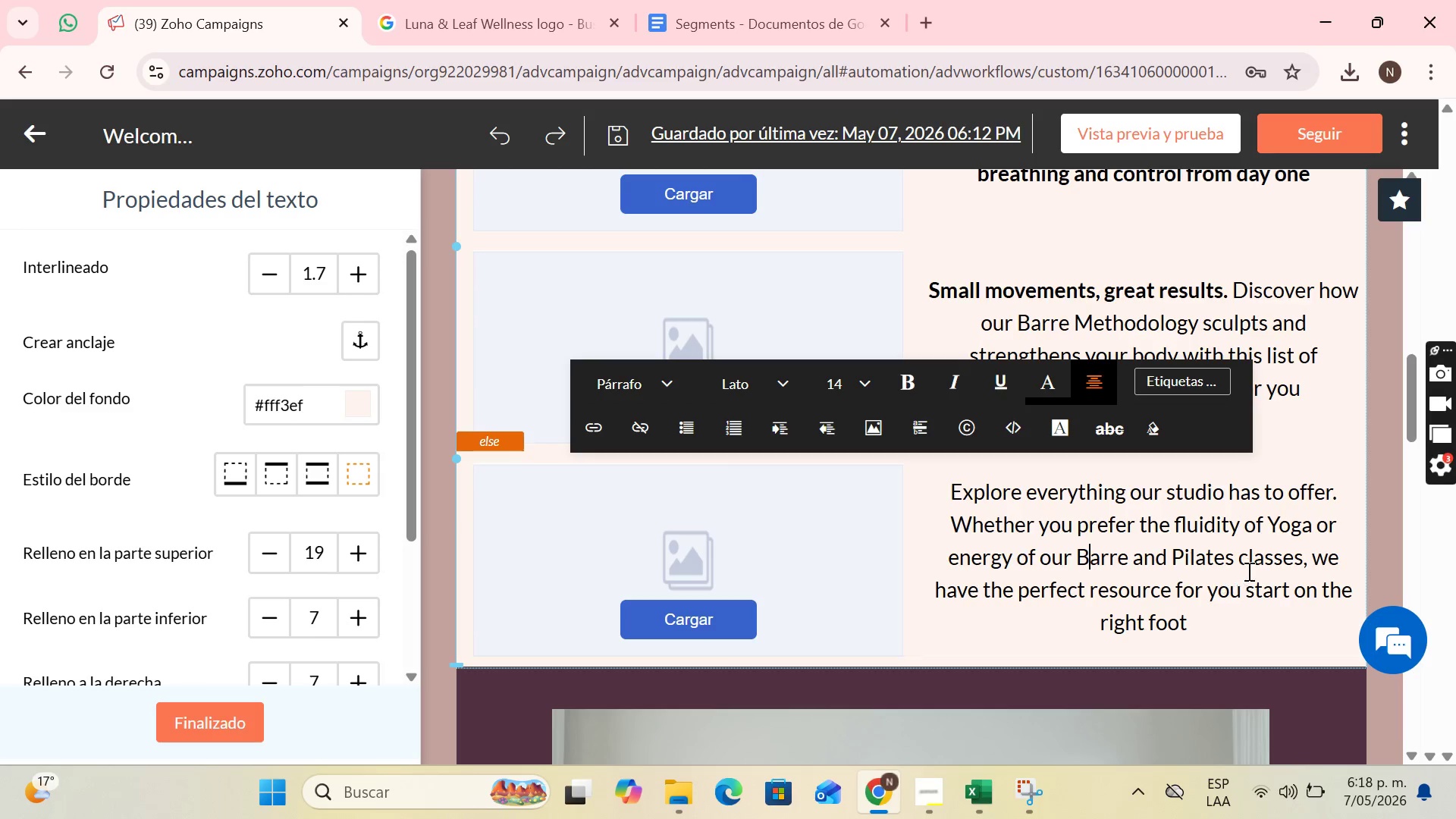 
left_click_drag(start_coordinate=[1312, 560], to_coordinate=[1298, 626])
 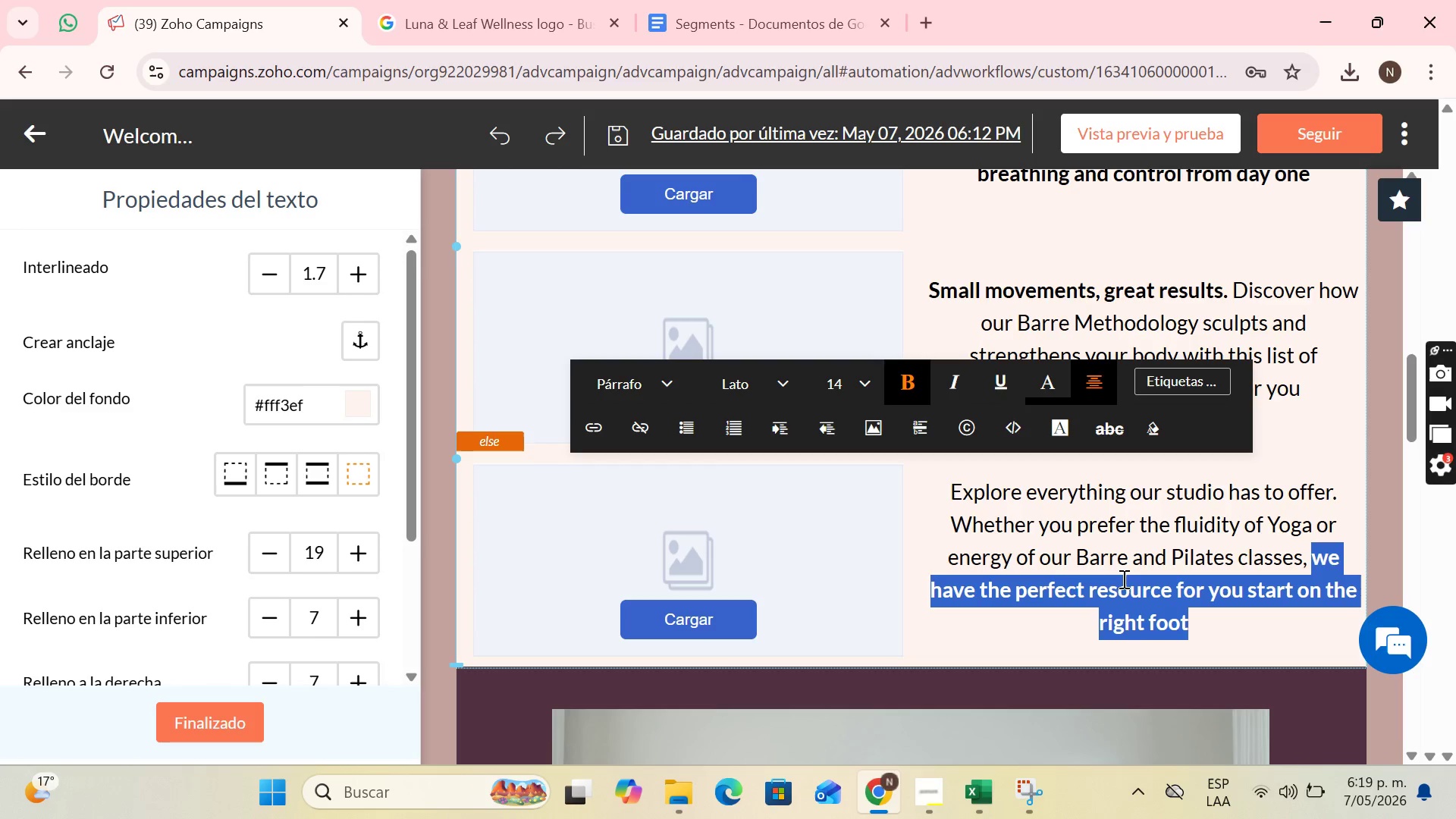 
left_click([1132, 582])
 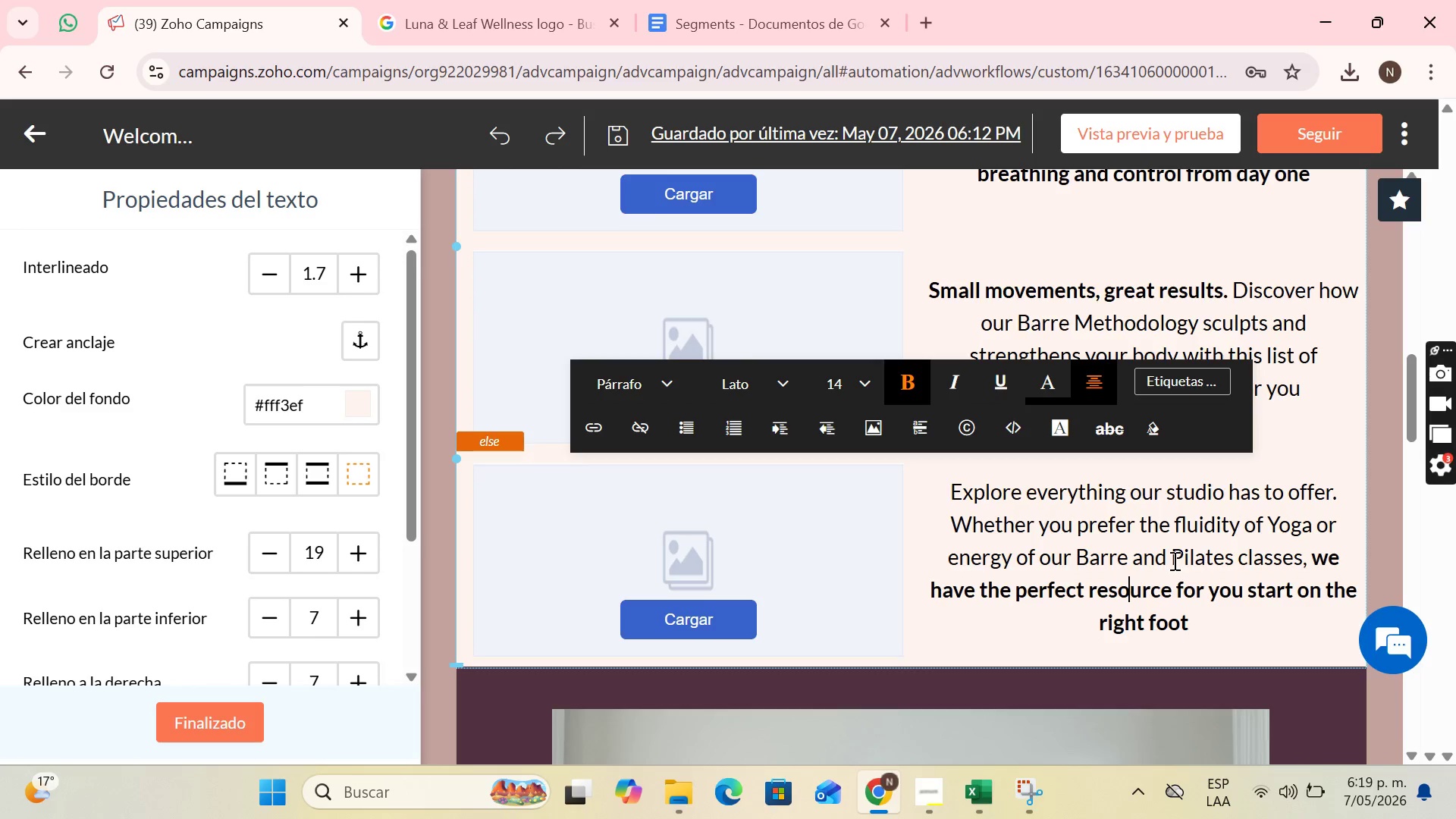 
scroll: coordinate [1084, 461], scroll_direction: down, amount: 7.0
 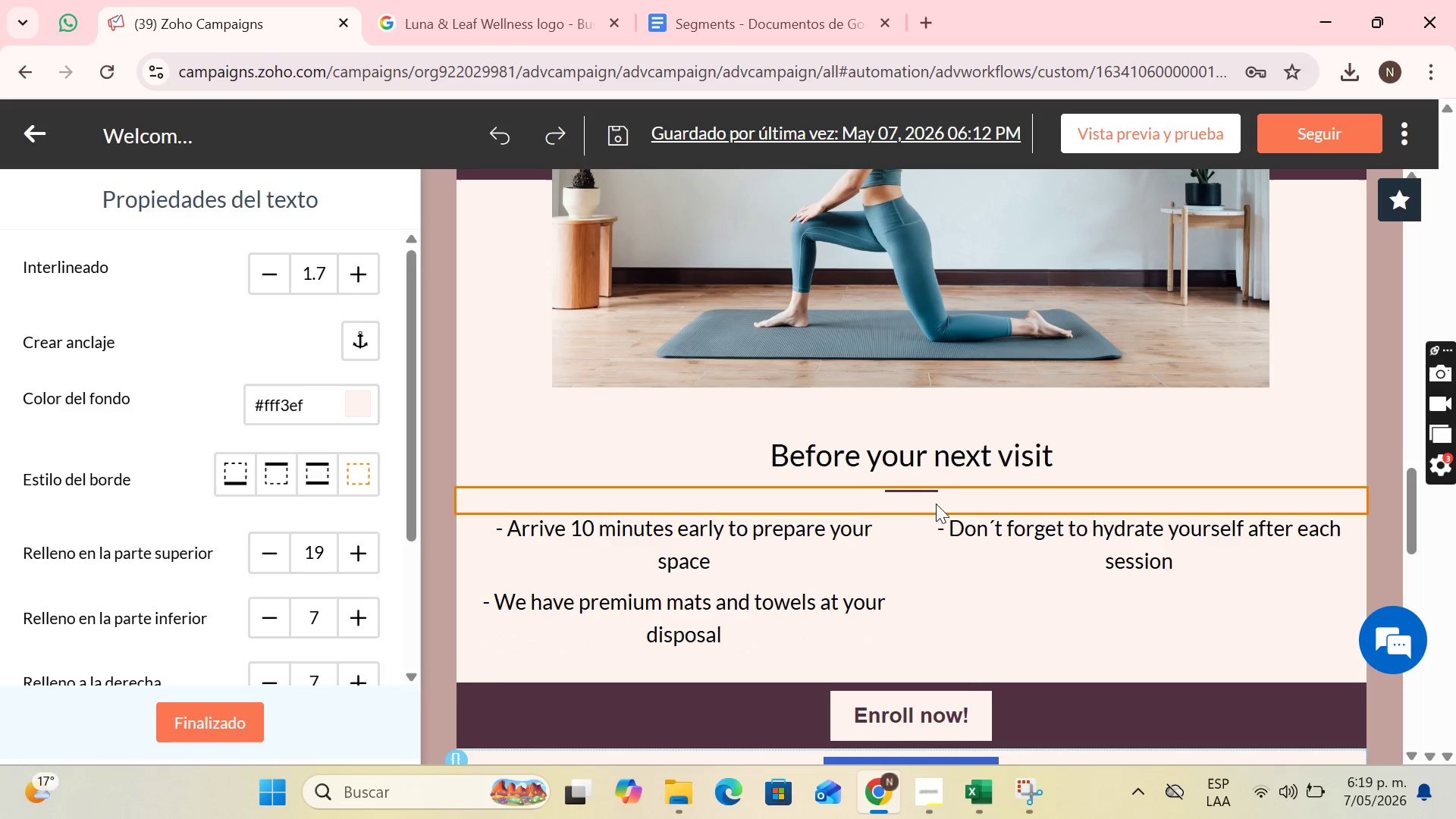 
left_click([1062, 553])
 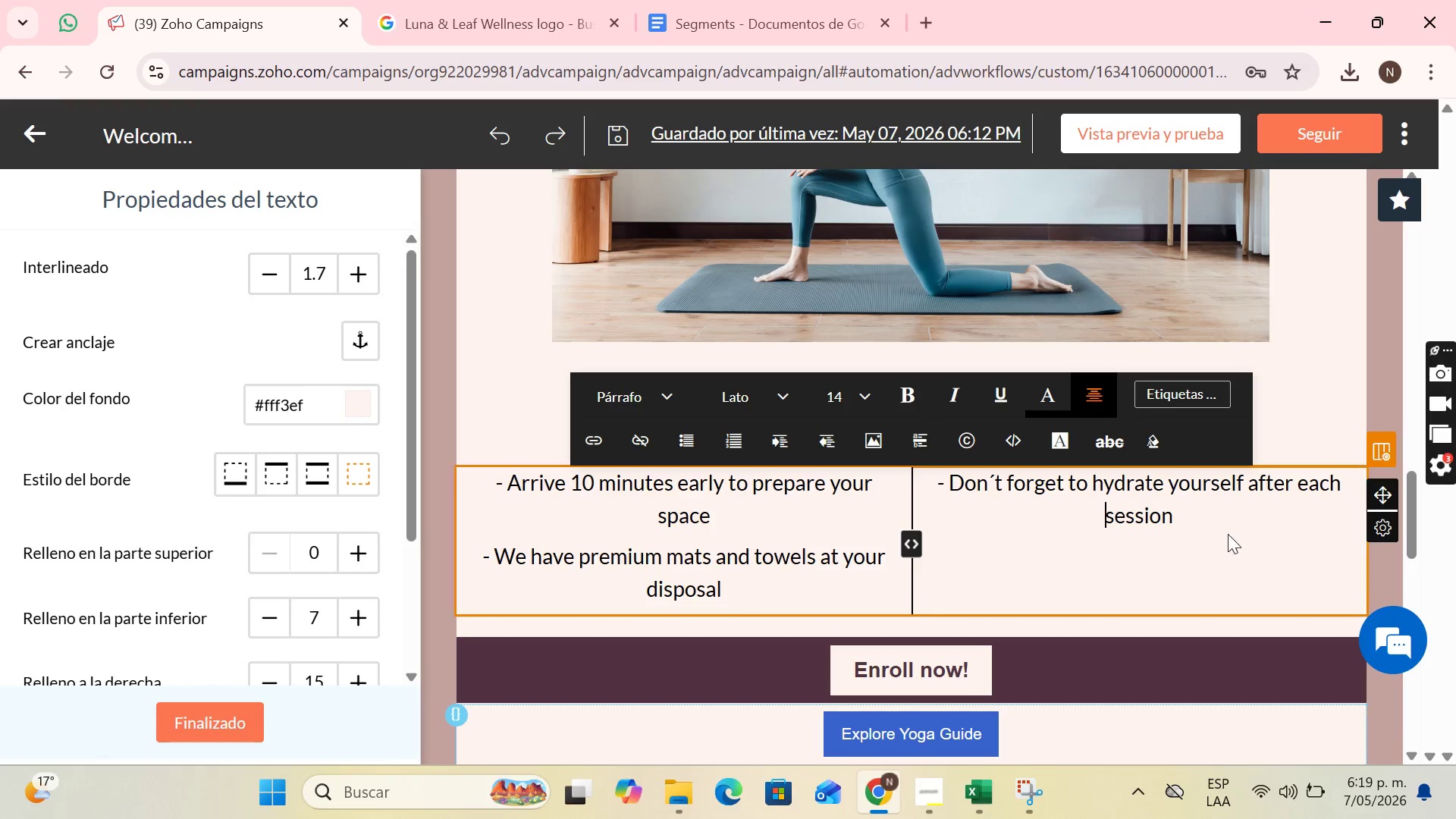 
left_click_drag(start_coordinate=[1227, 520], to_coordinate=[936, 488])
 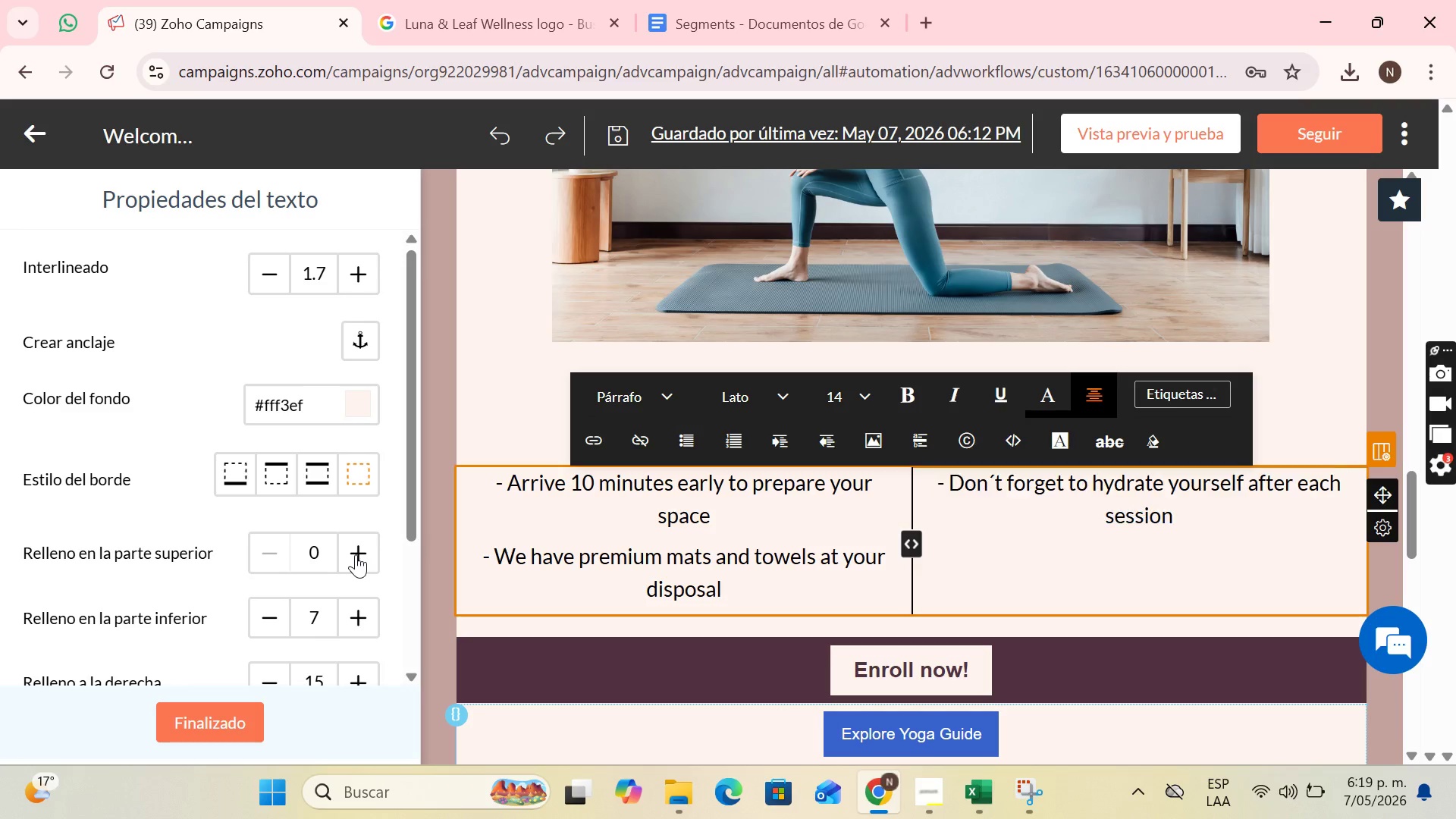 
double_click([356, 554])
 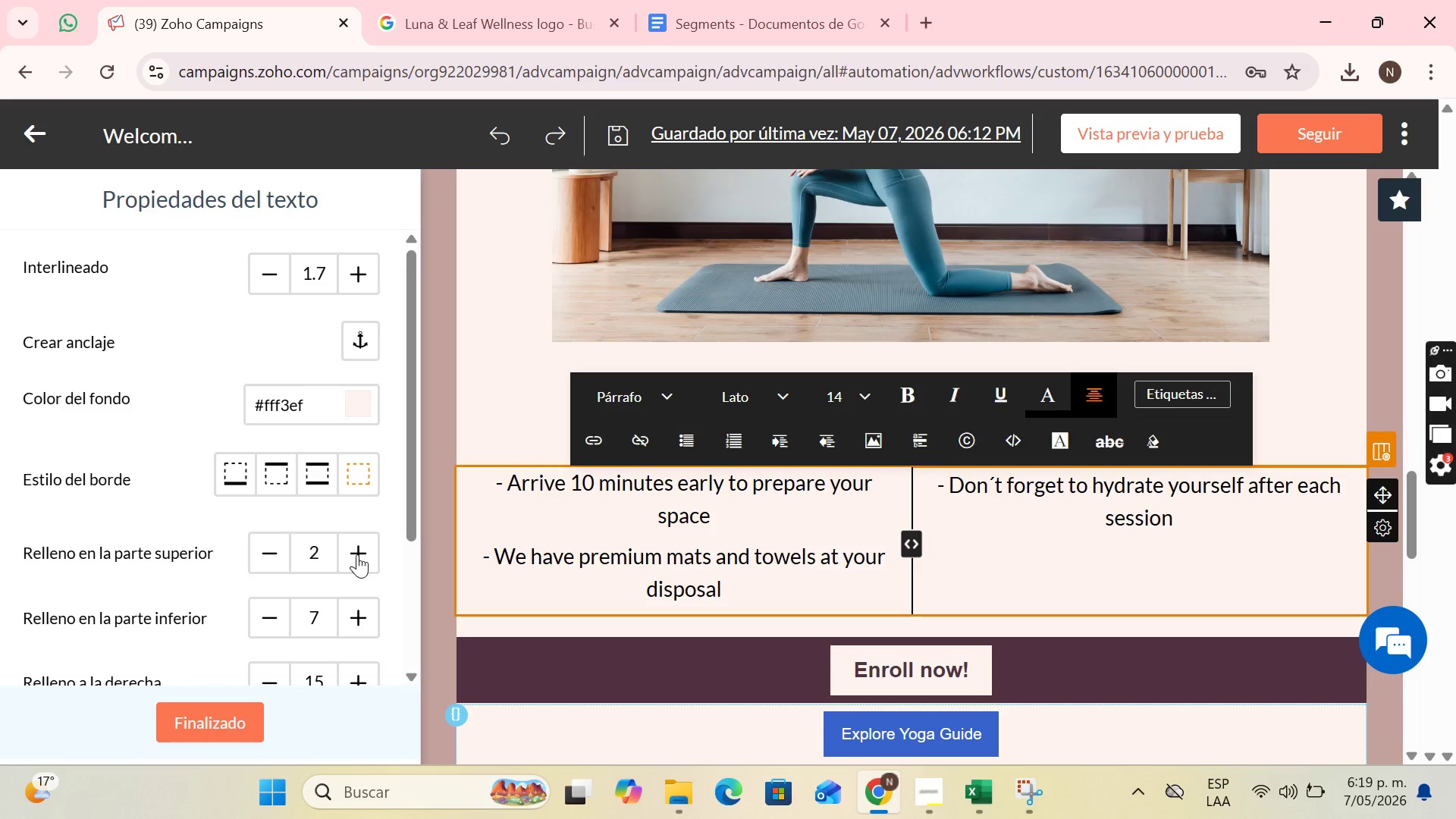 
triple_click([359, 554])
 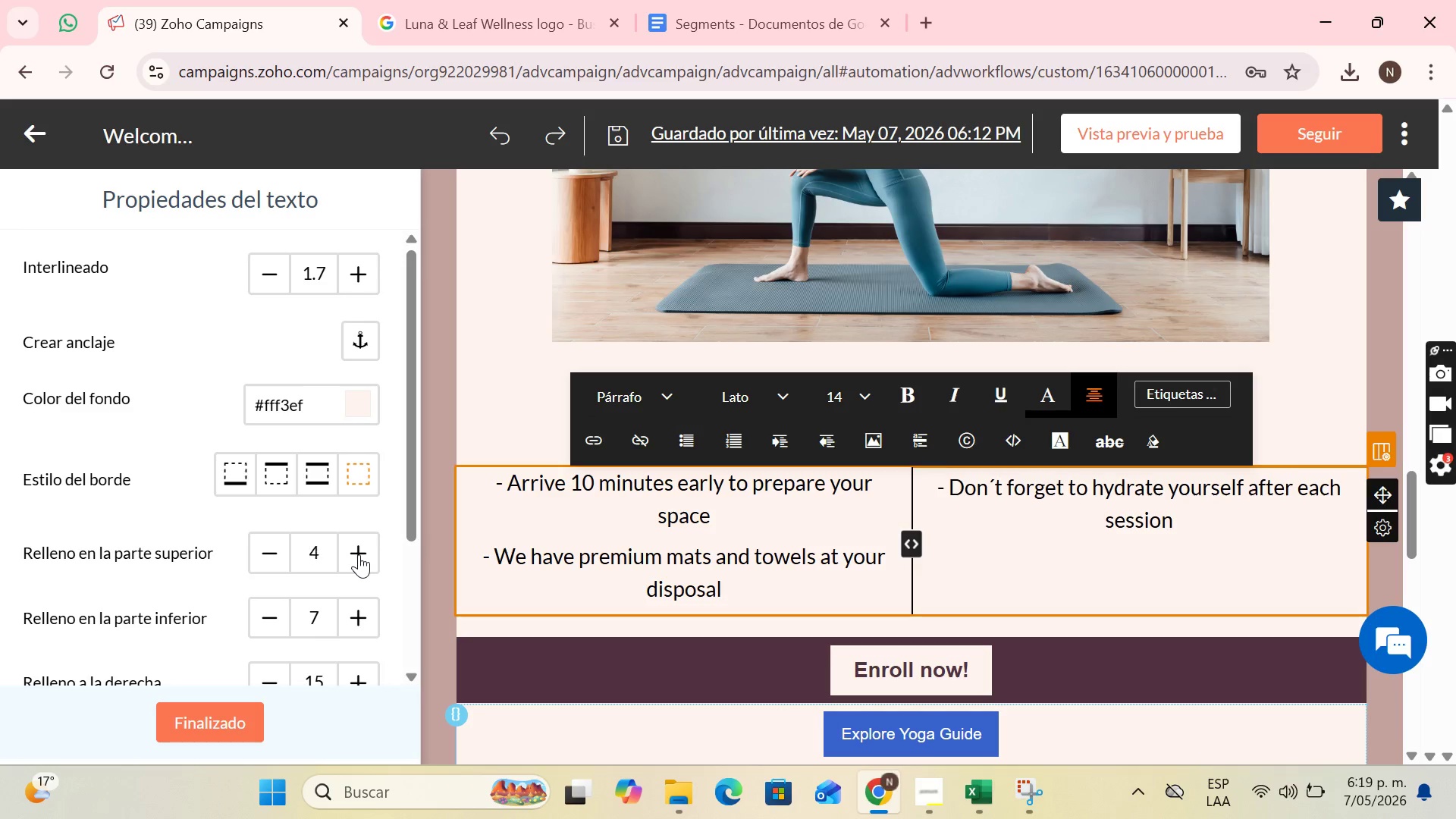 
triple_click([359, 554])
 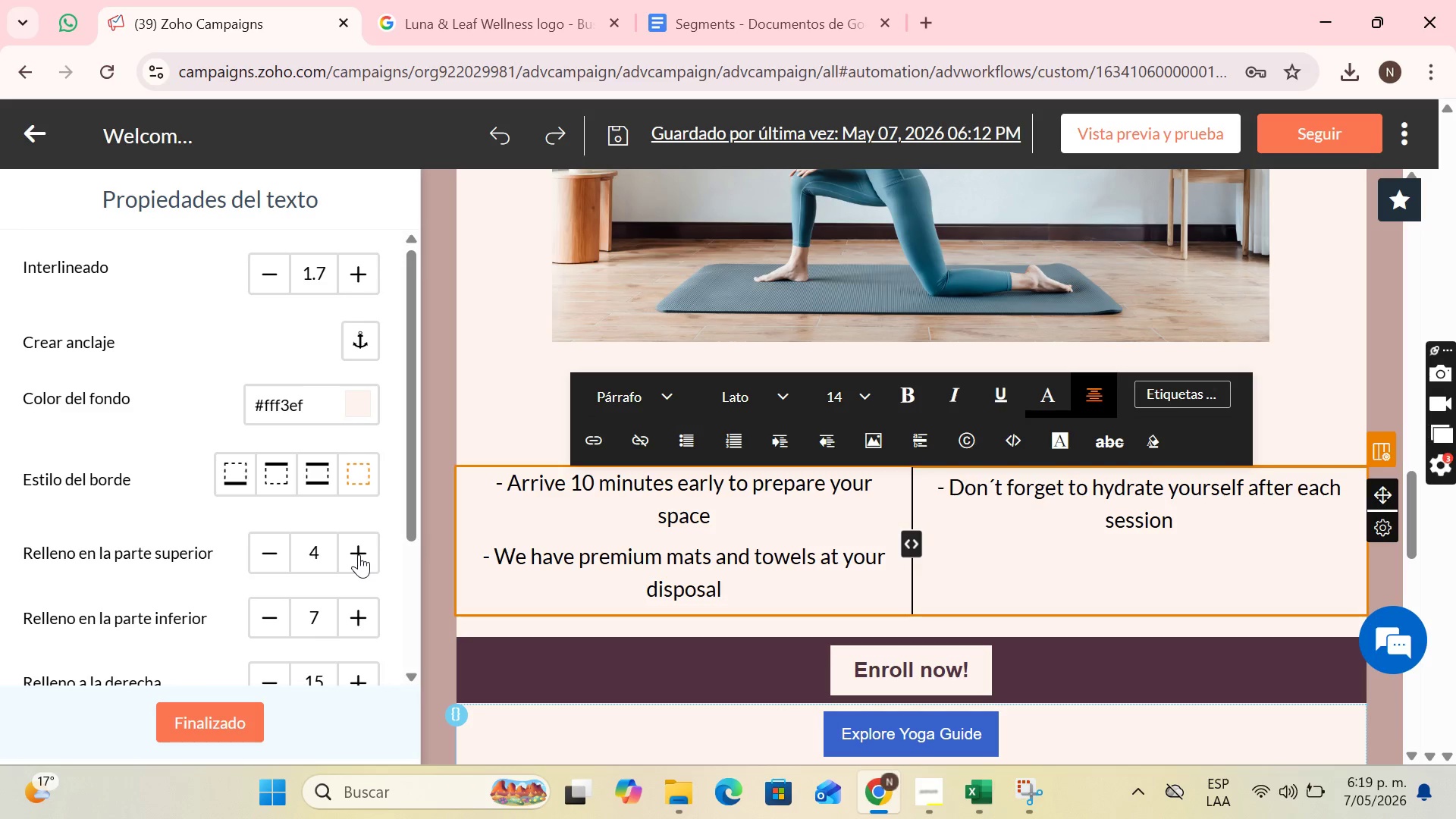 
triple_click([359, 554])
 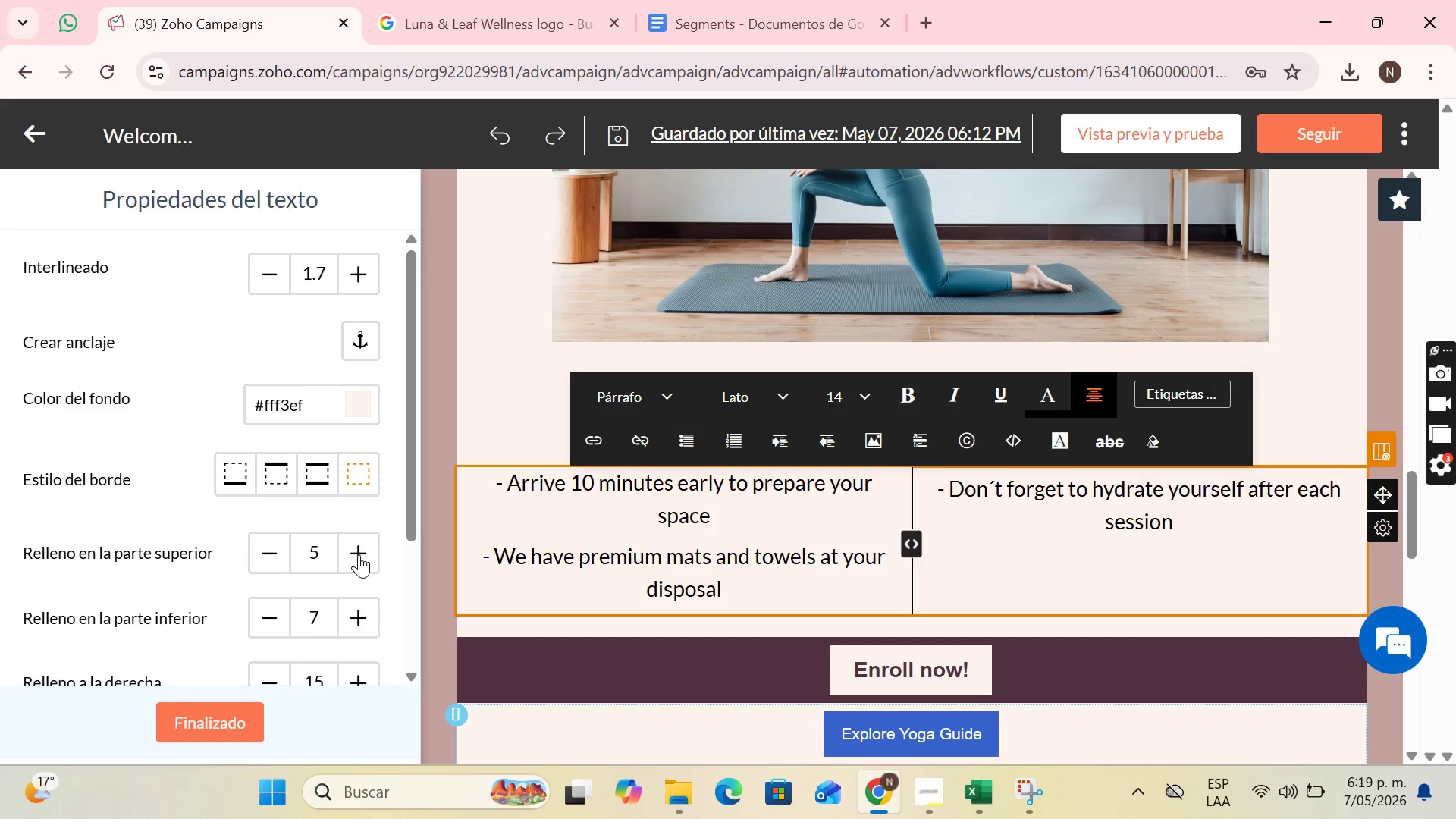 
triple_click([359, 554])
 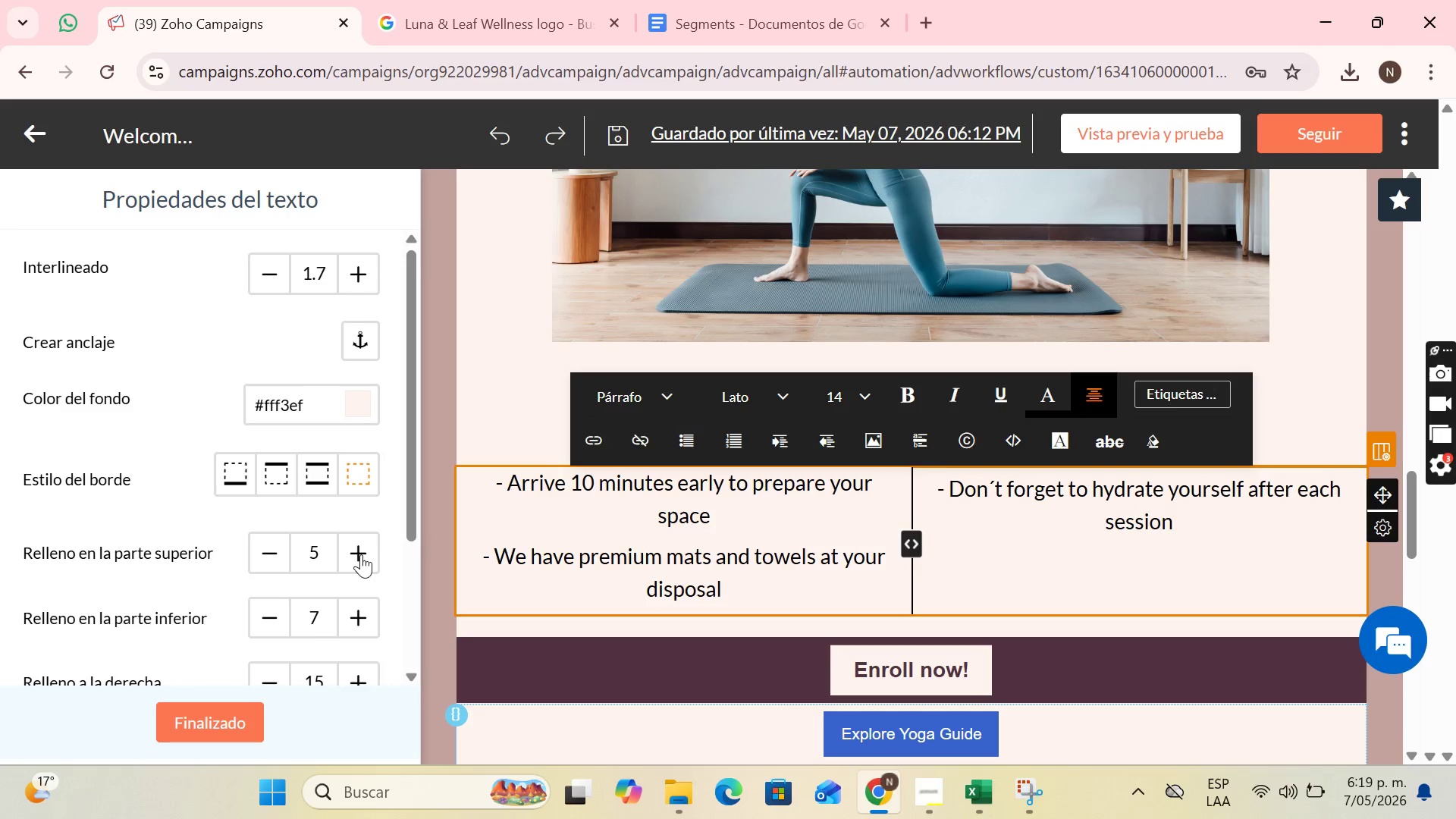 
triple_click([361, 554])
 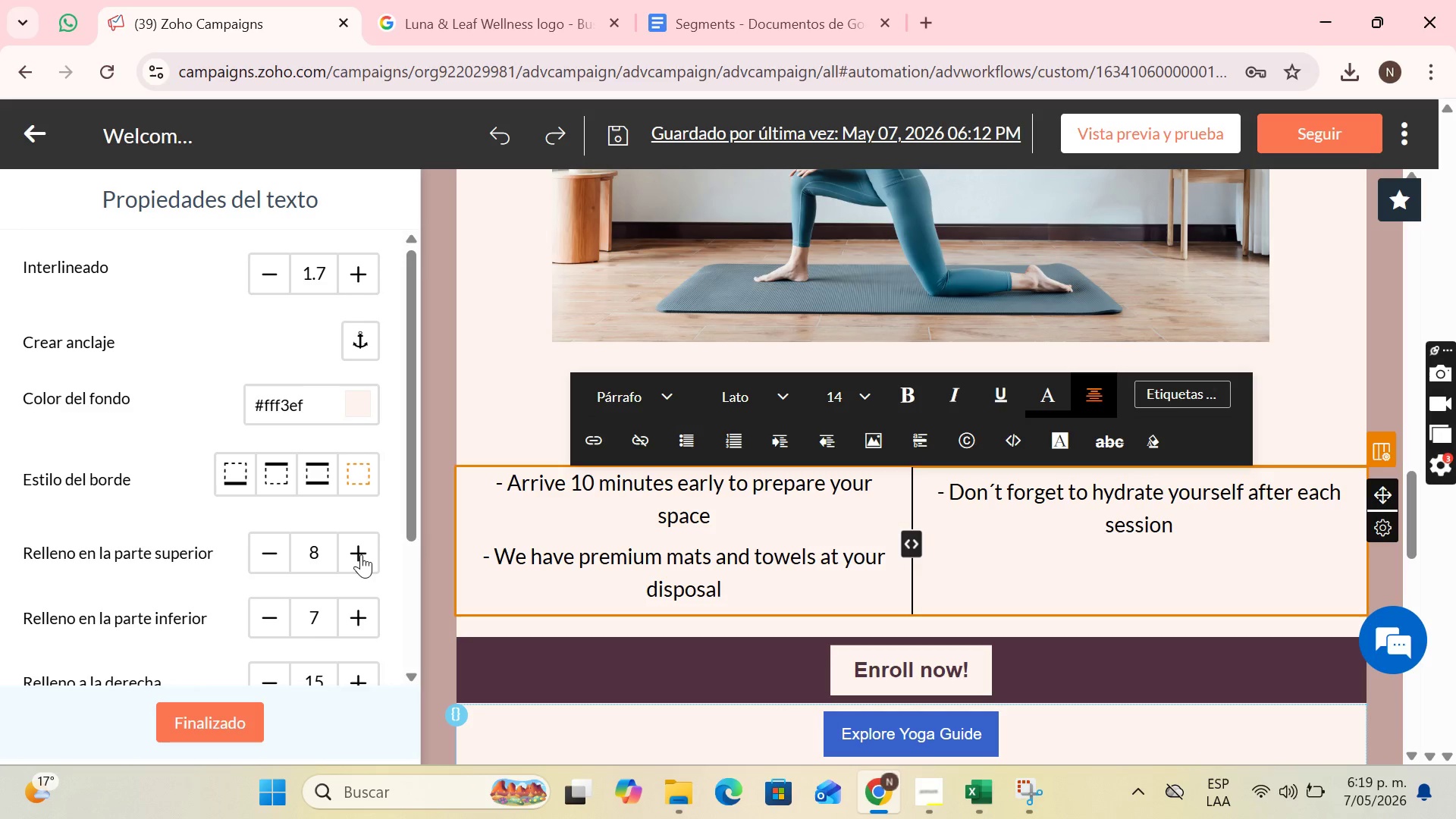 
triple_click([361, 554])
 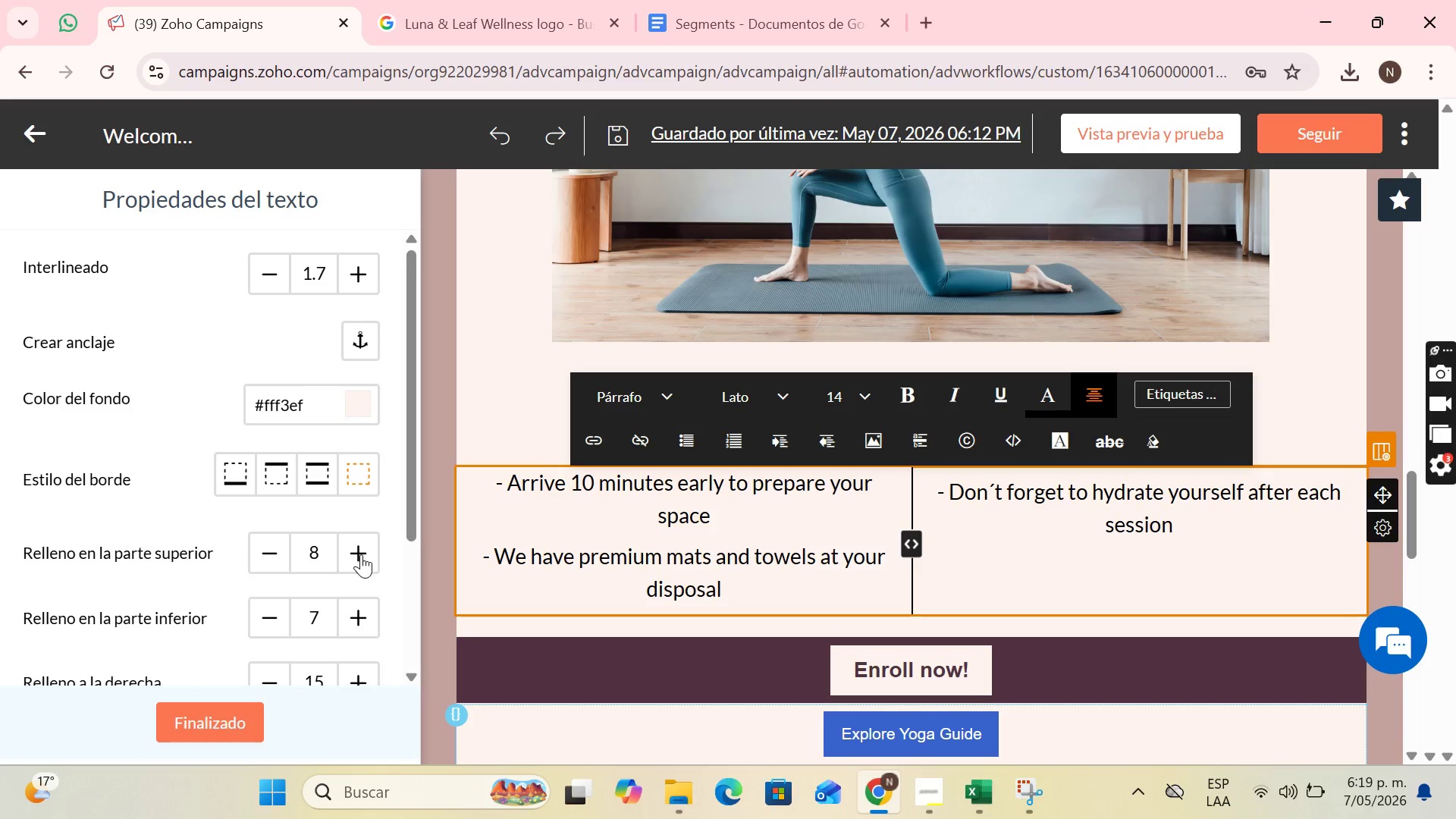 
triple_click([361, 554])
 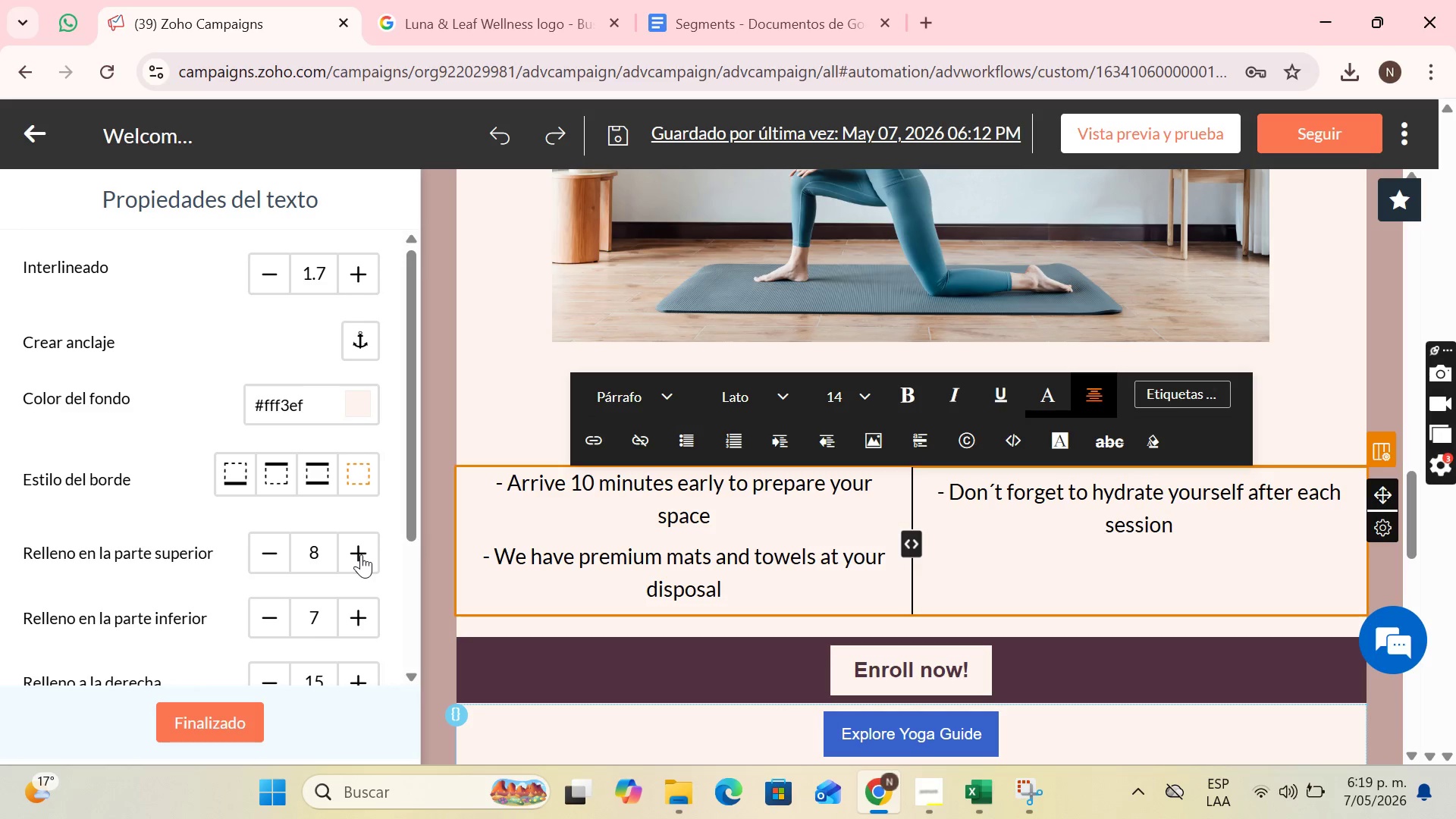 
triple_click([361, 554])
 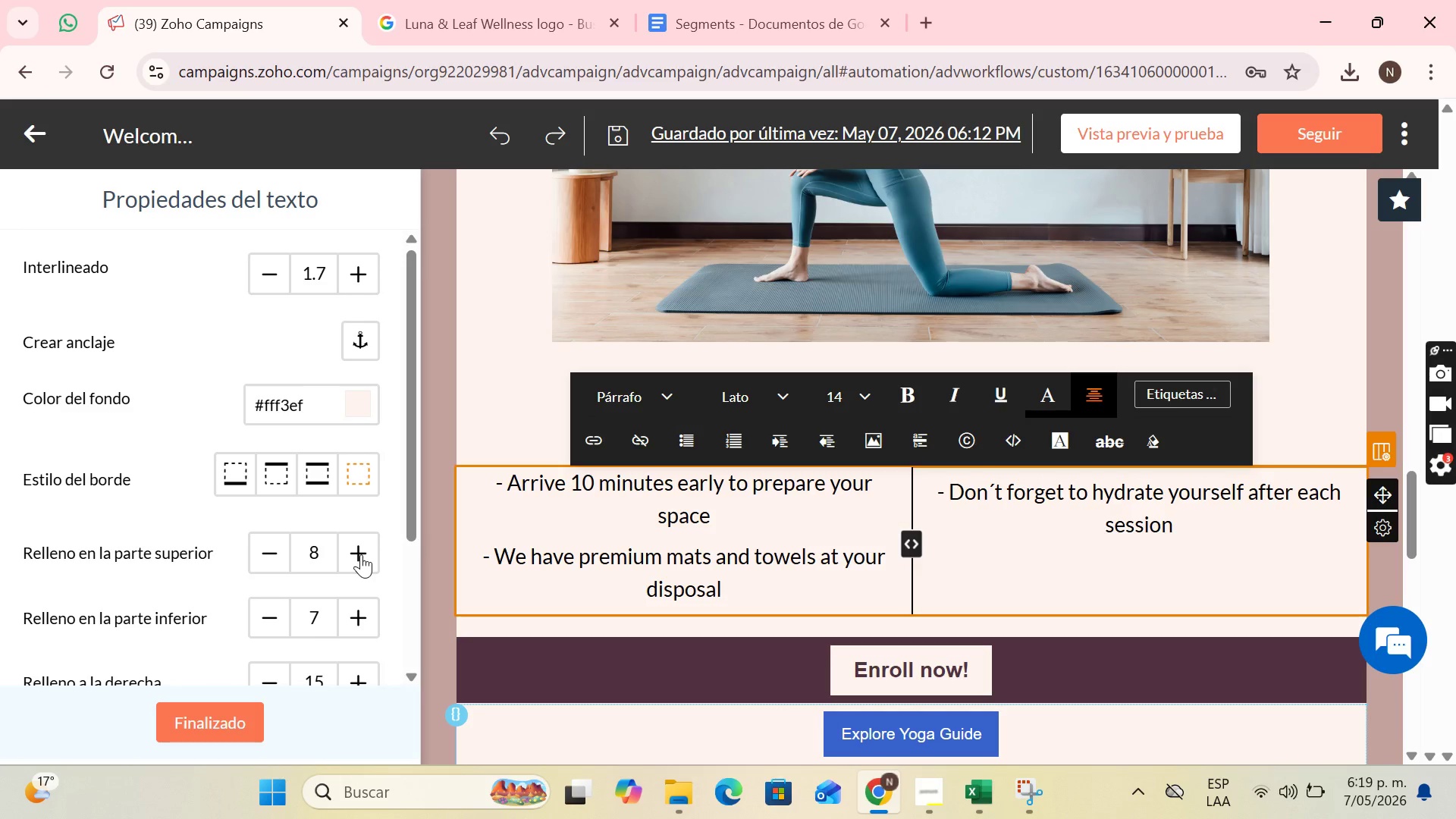 
triple_click([361, 554])
 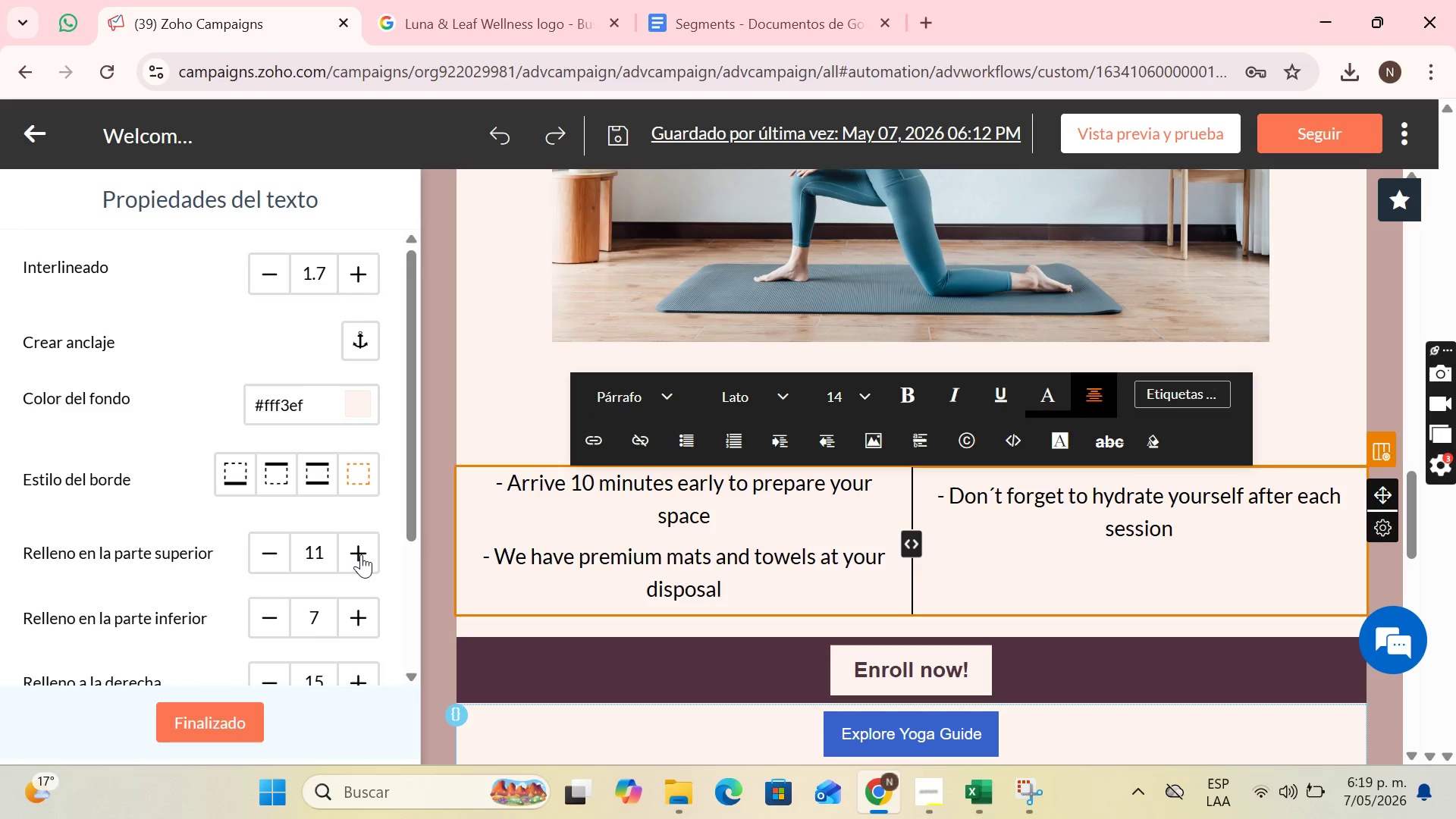 
triple_click([361, 554])
 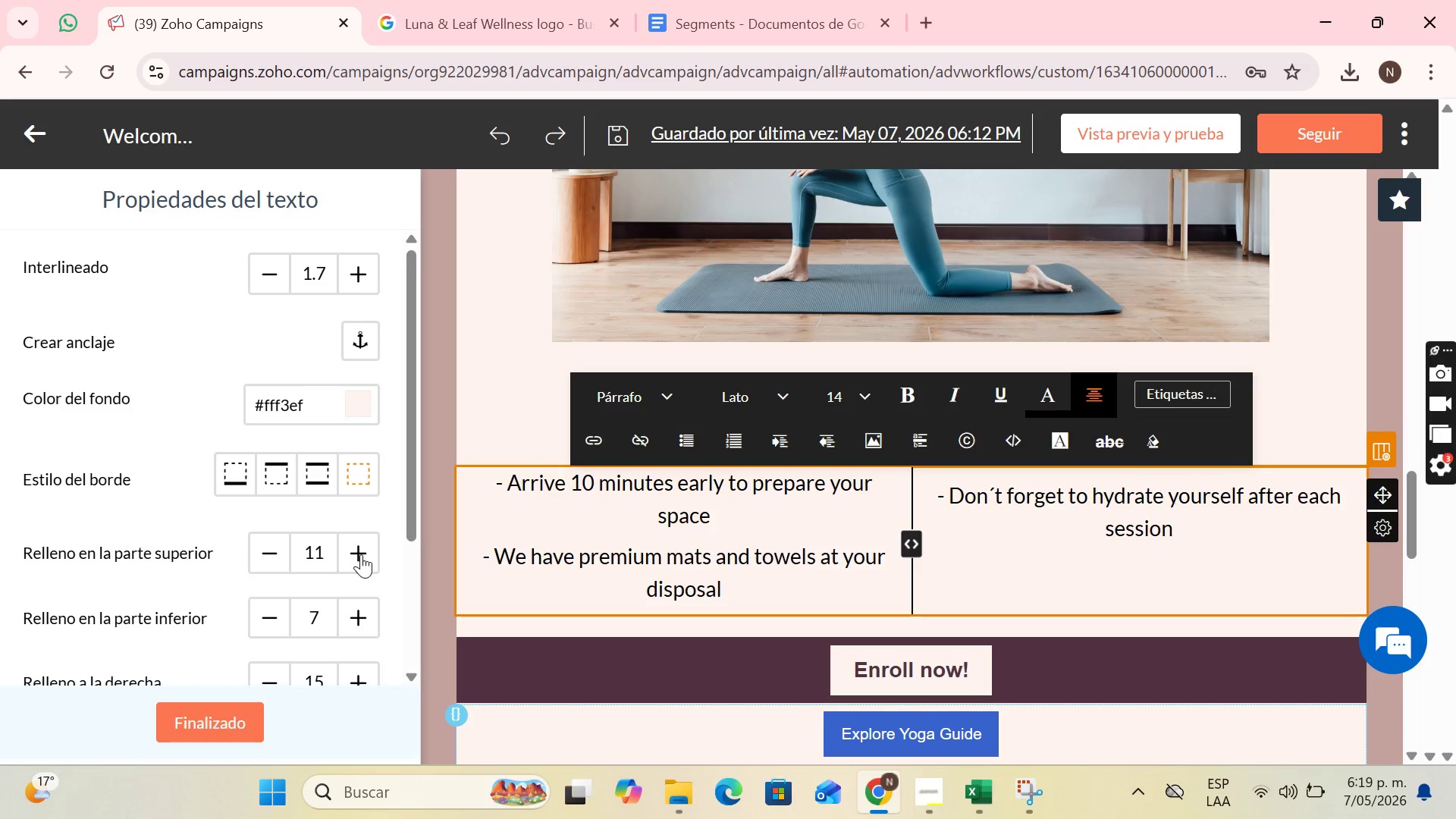 
triple_click([361, 554])
 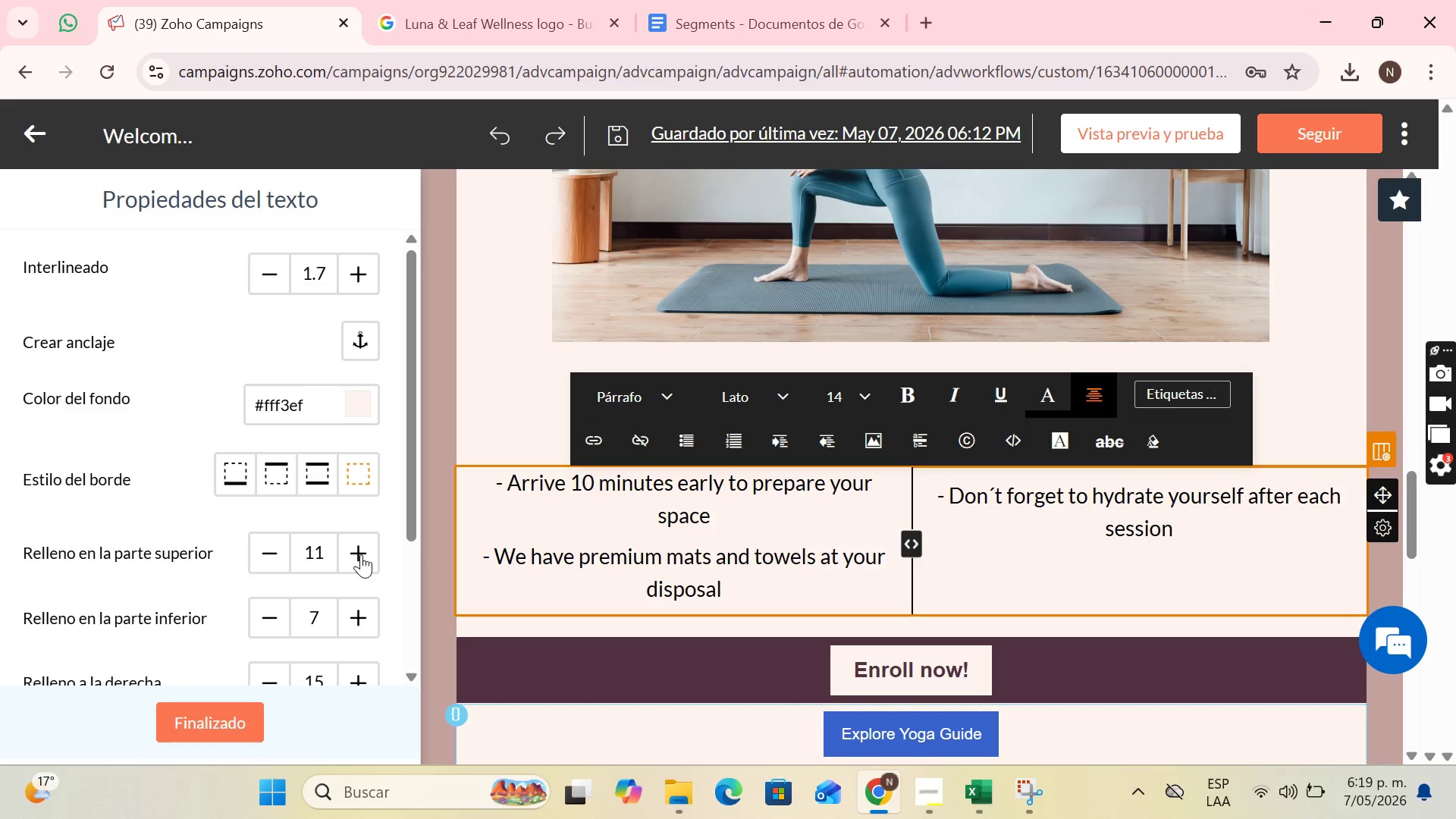 
triple_click([361, 554])
 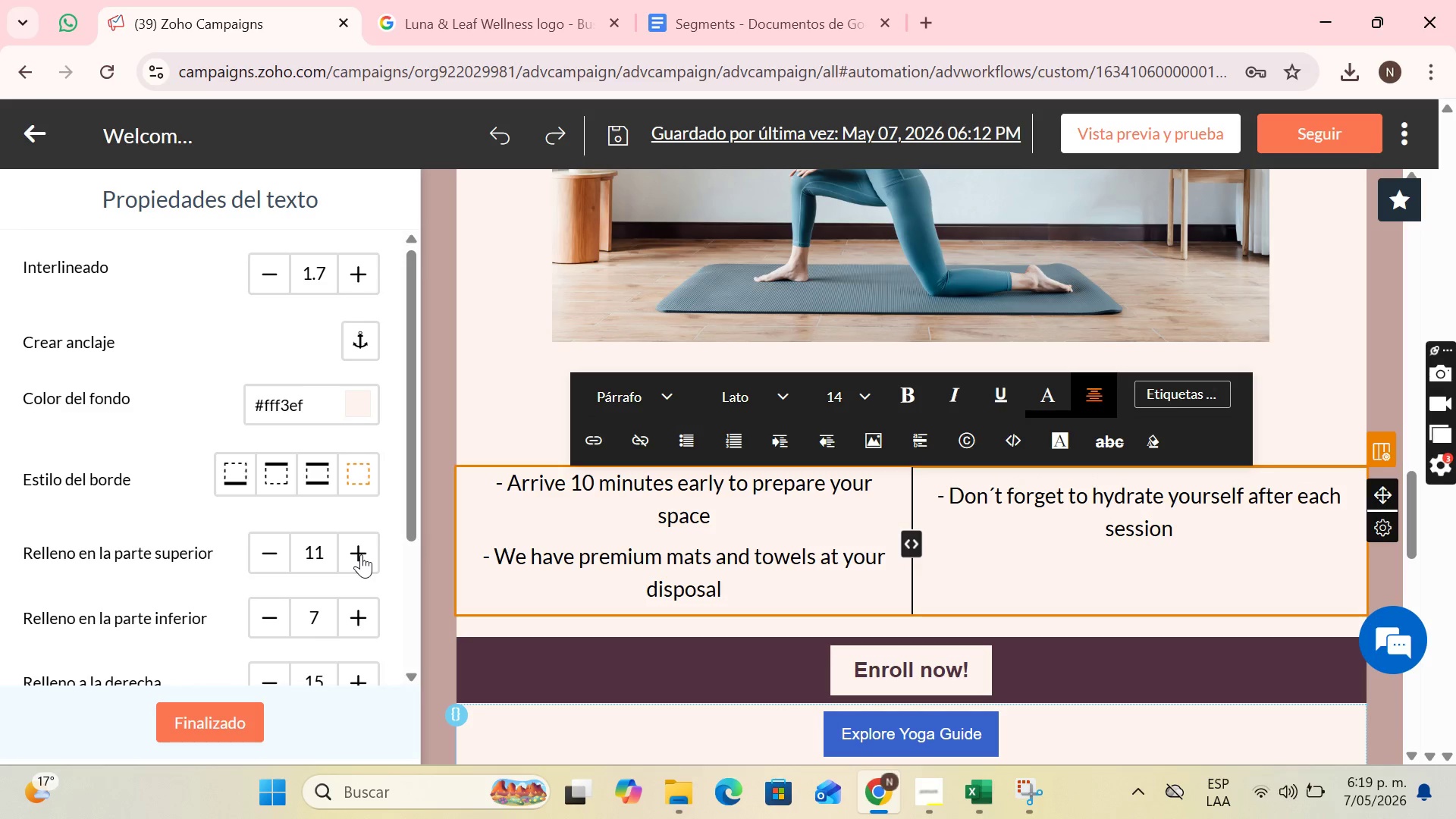 
triple_click([361, 554])
 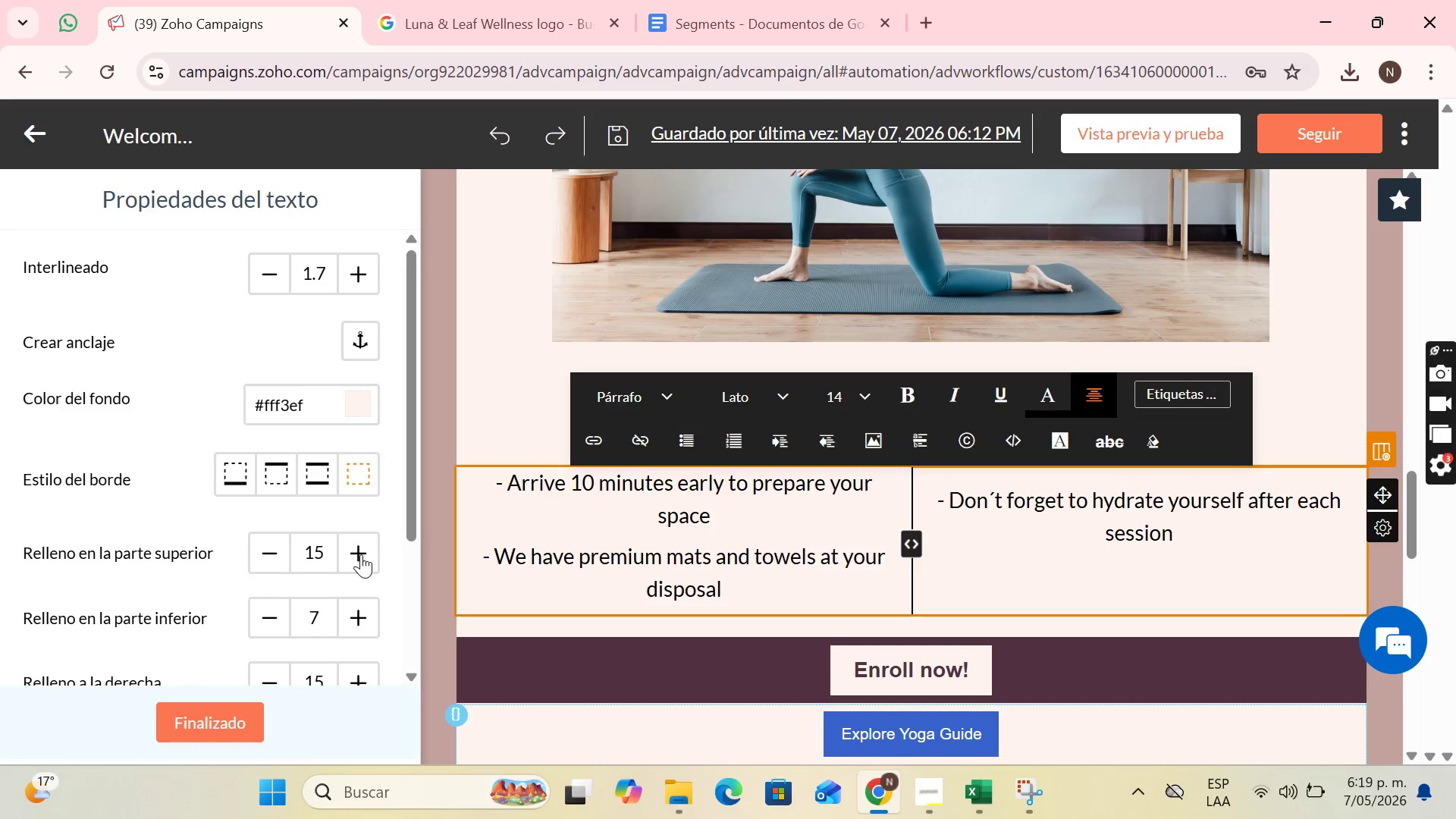 
triple_click([361, 554])
 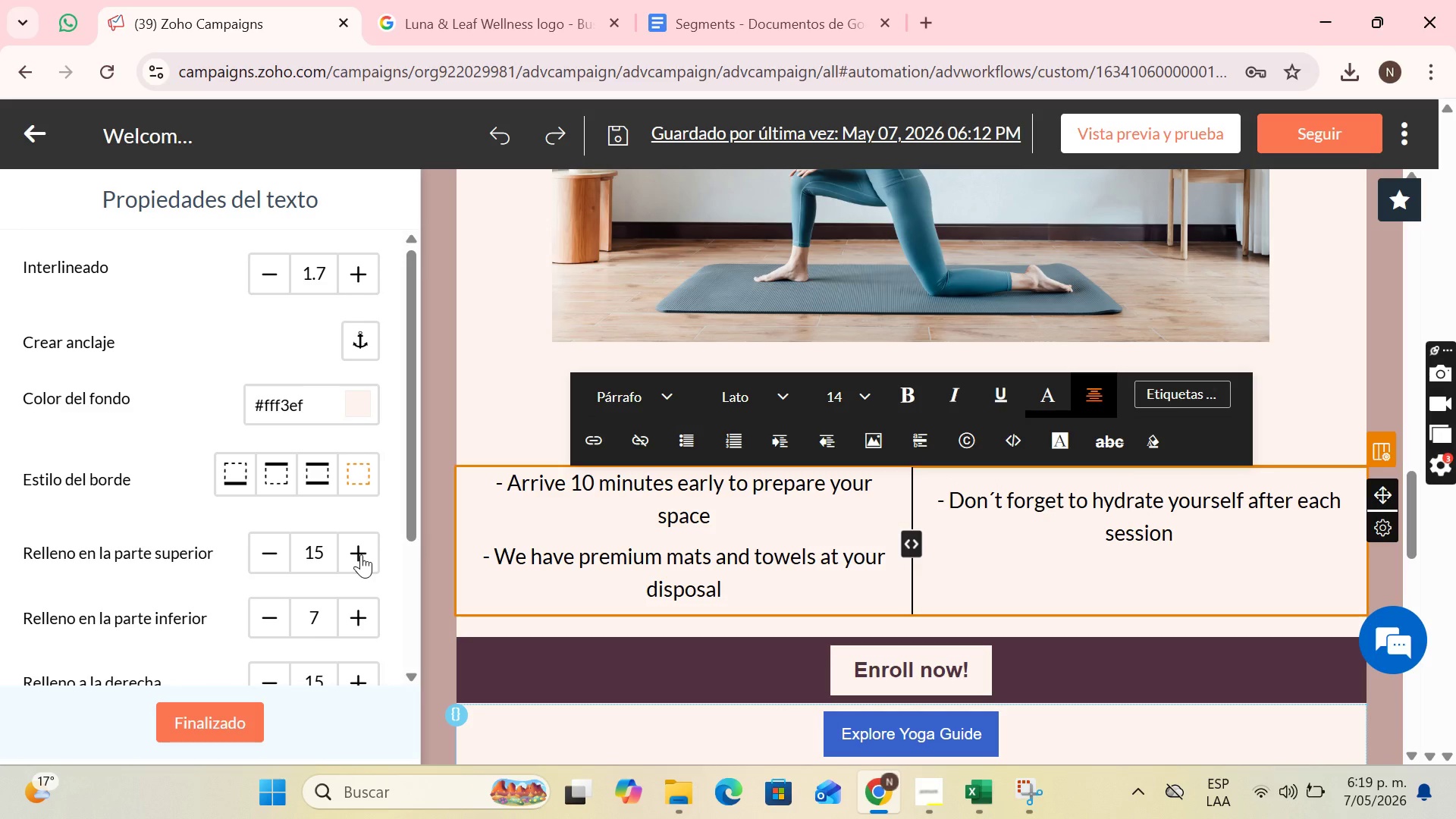 
triple_click([361, 554])
 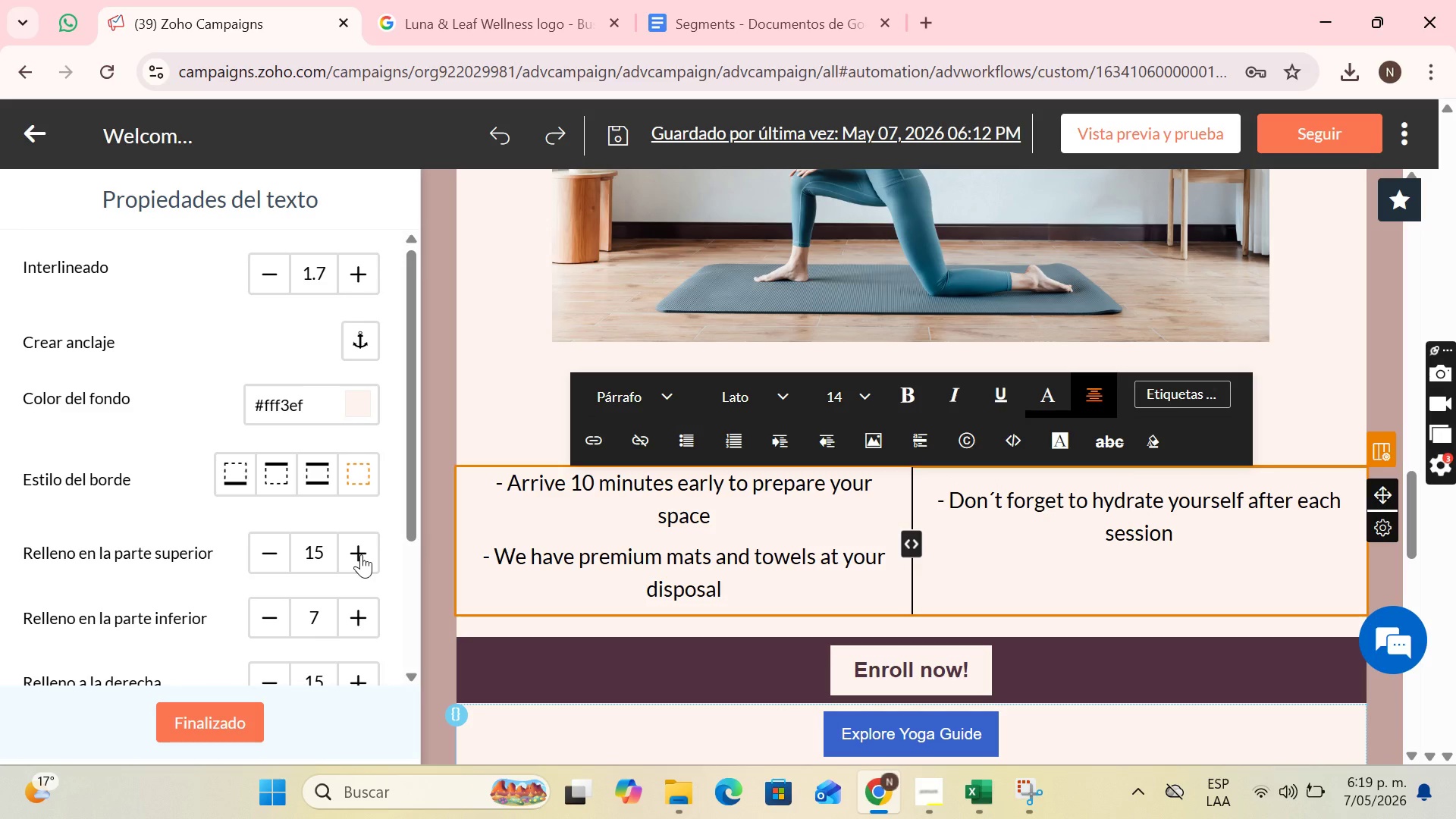 
triple_click([361, 554])
 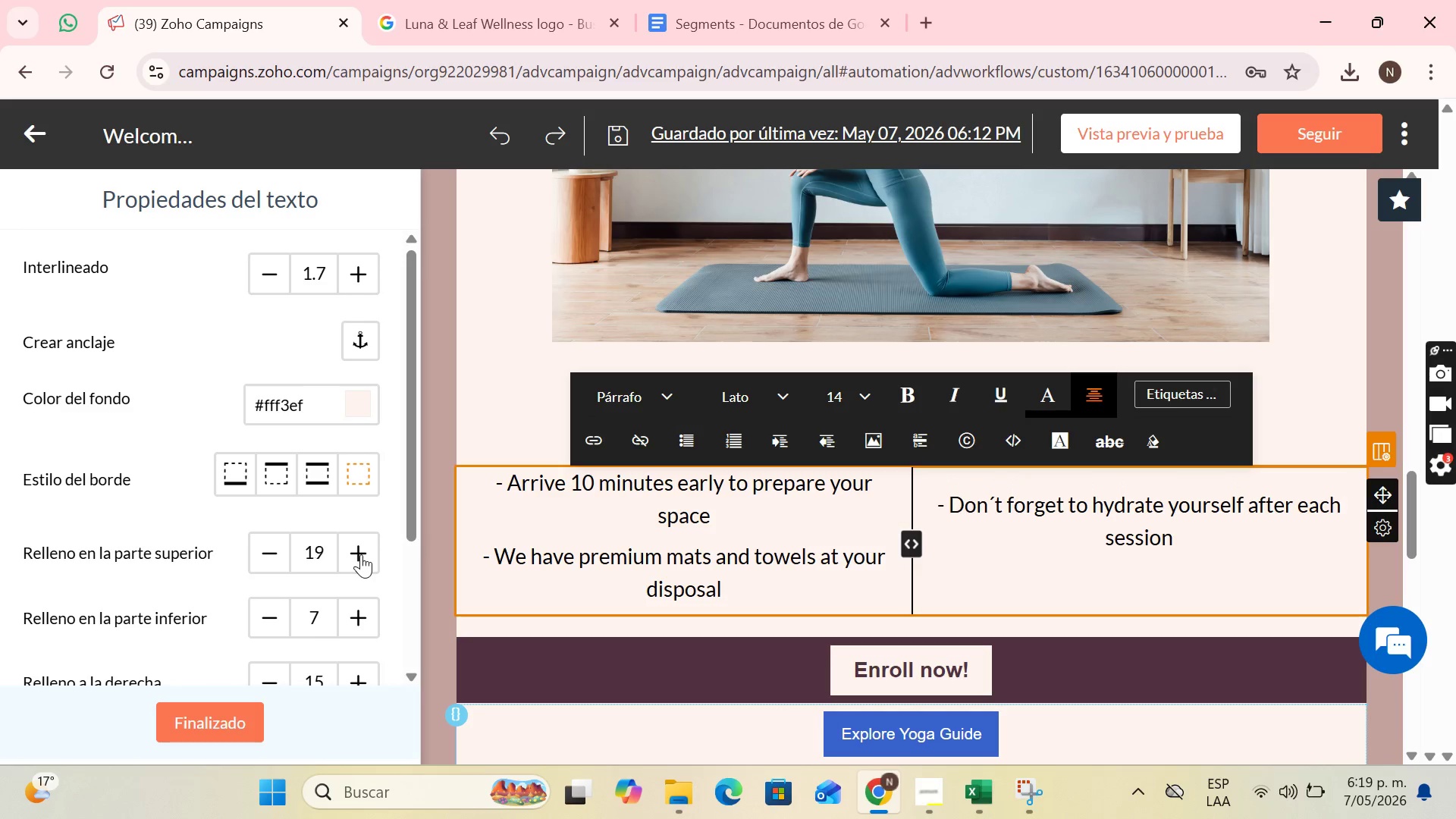 
triple_click([361, 554])
 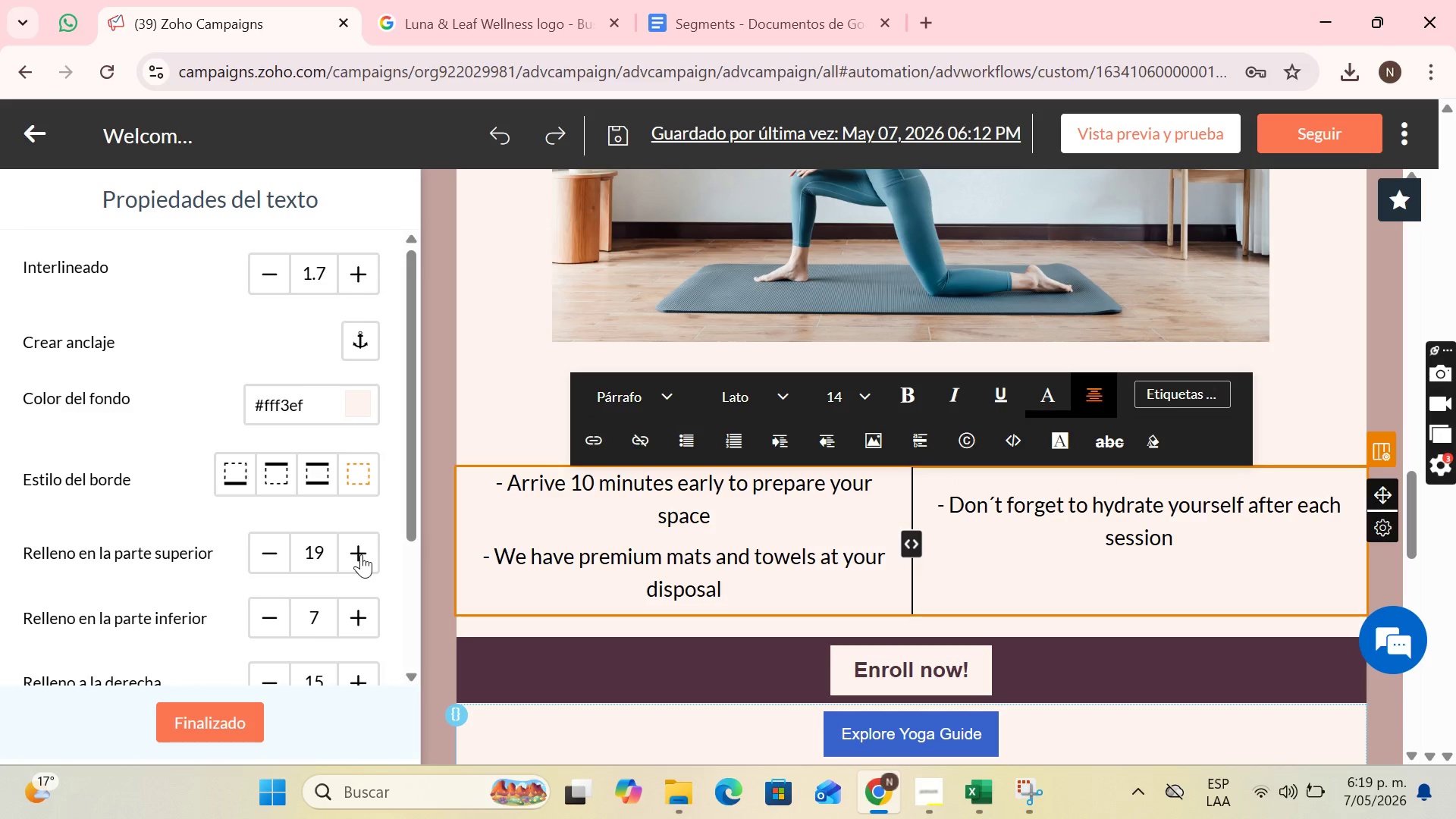 
triple_click([361, 554])
 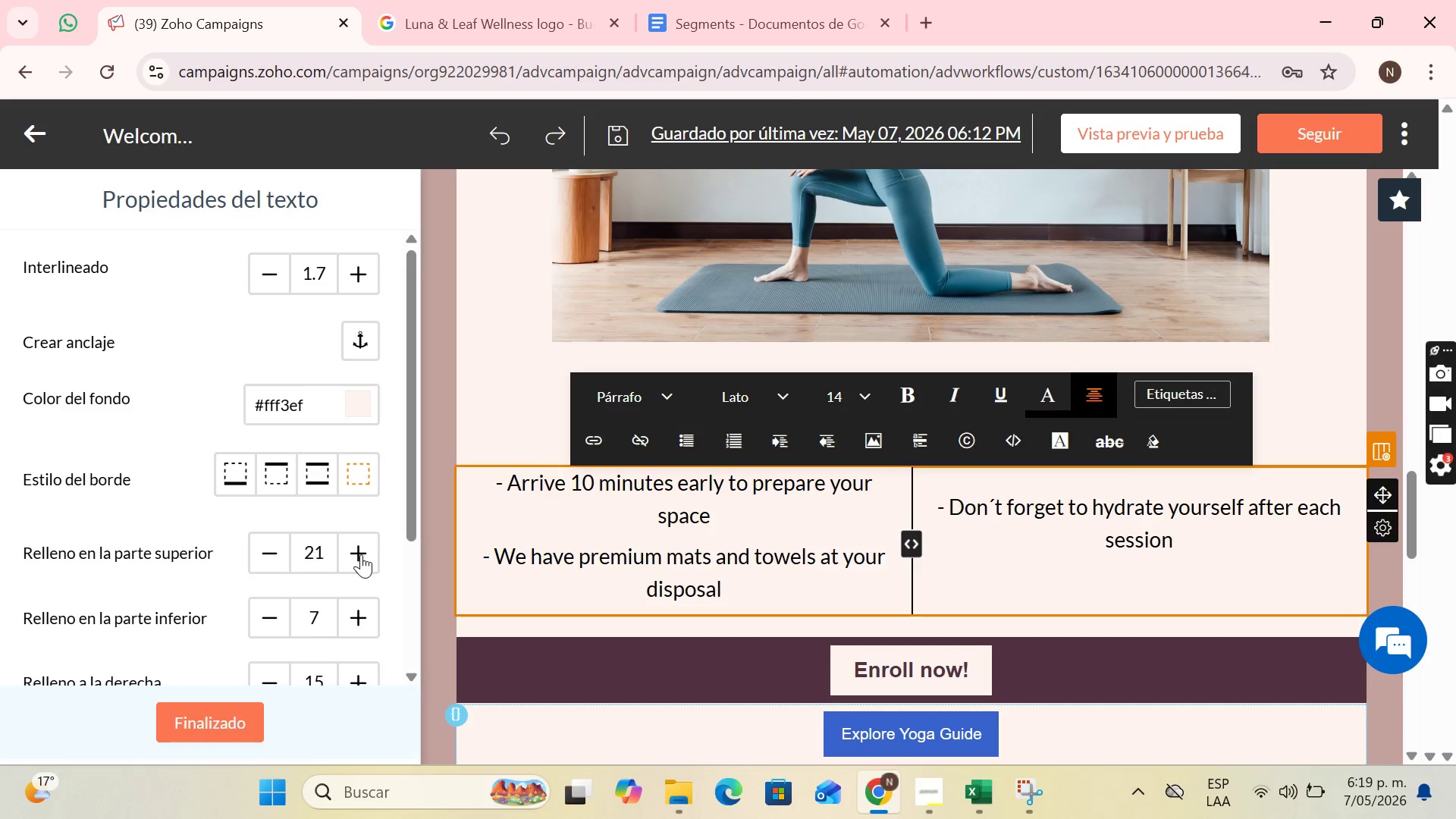 
triple_click([361, 554])
 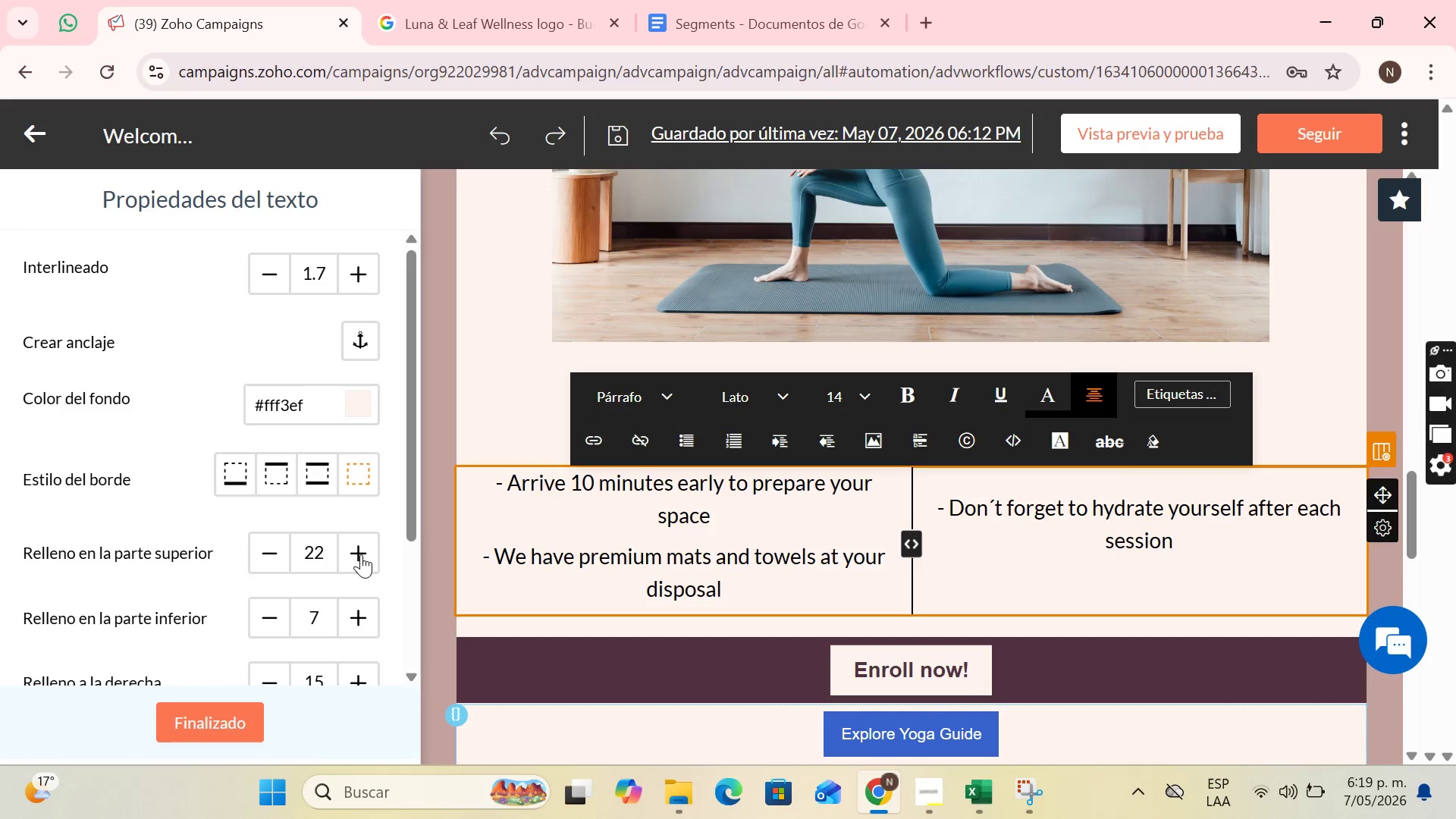 
triple_click([361, 554])
 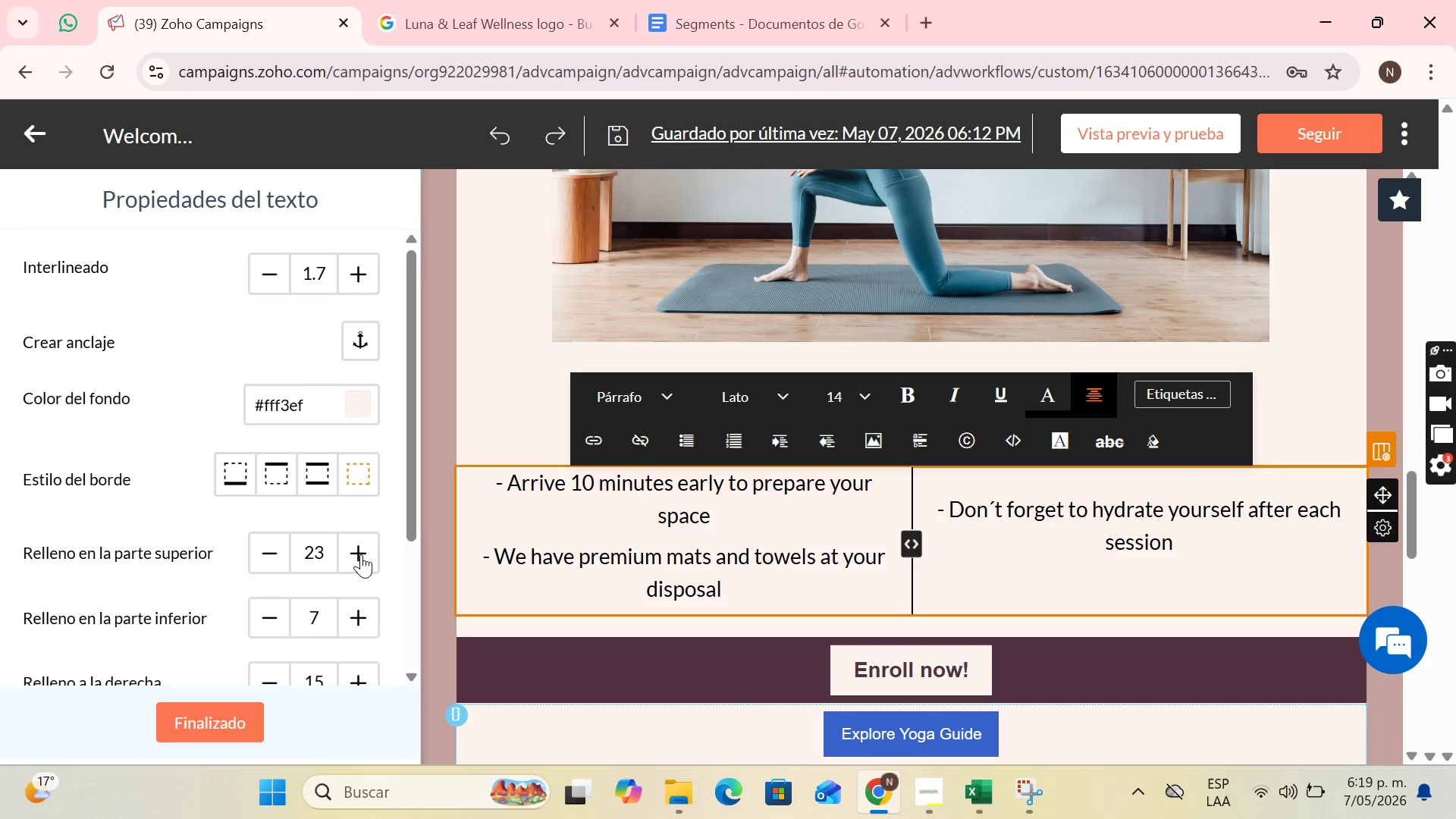 
triple_click([361, 554])
 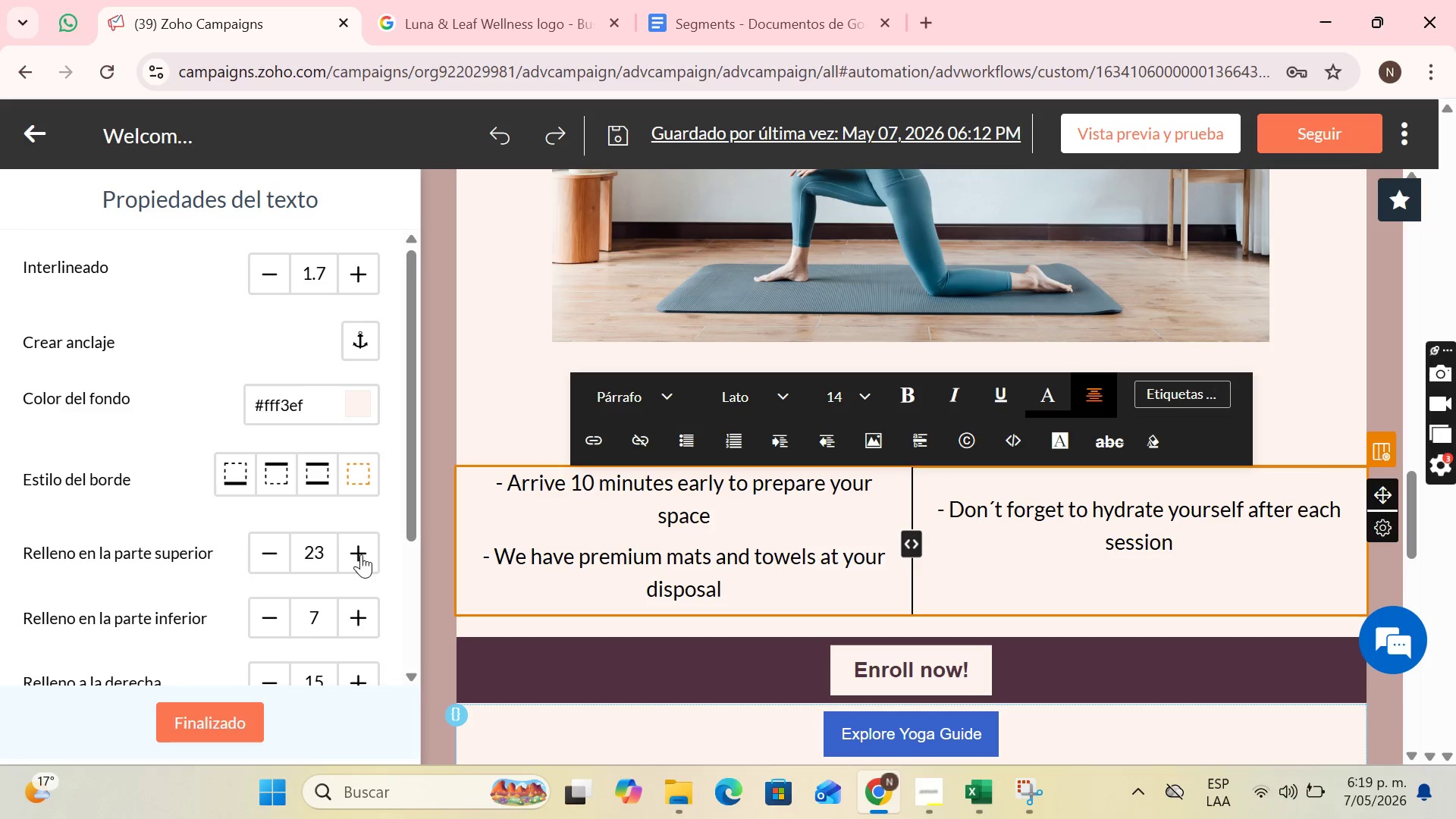 
triple_click([361, 554])
 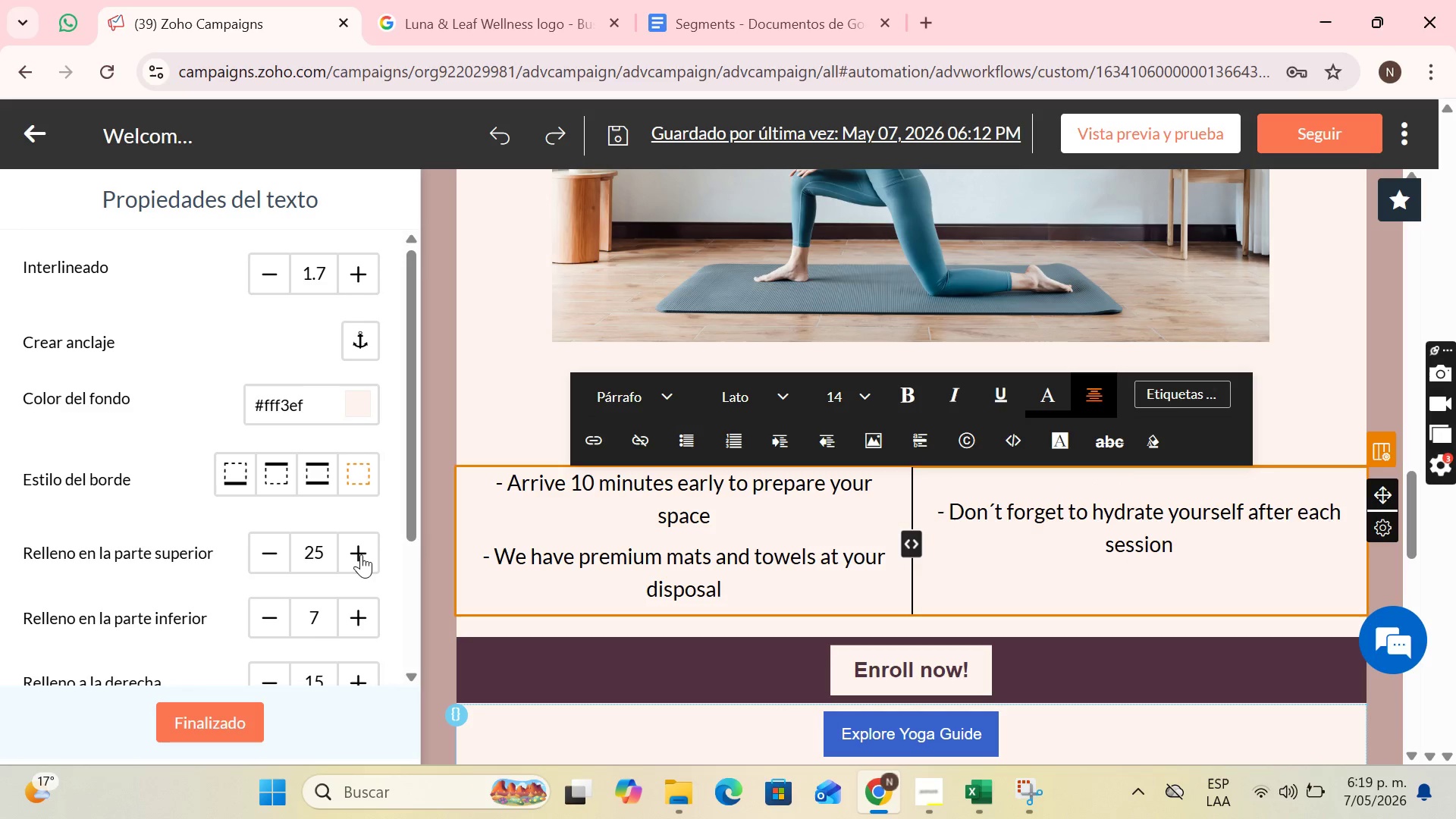 
triple_click([361, 554])
 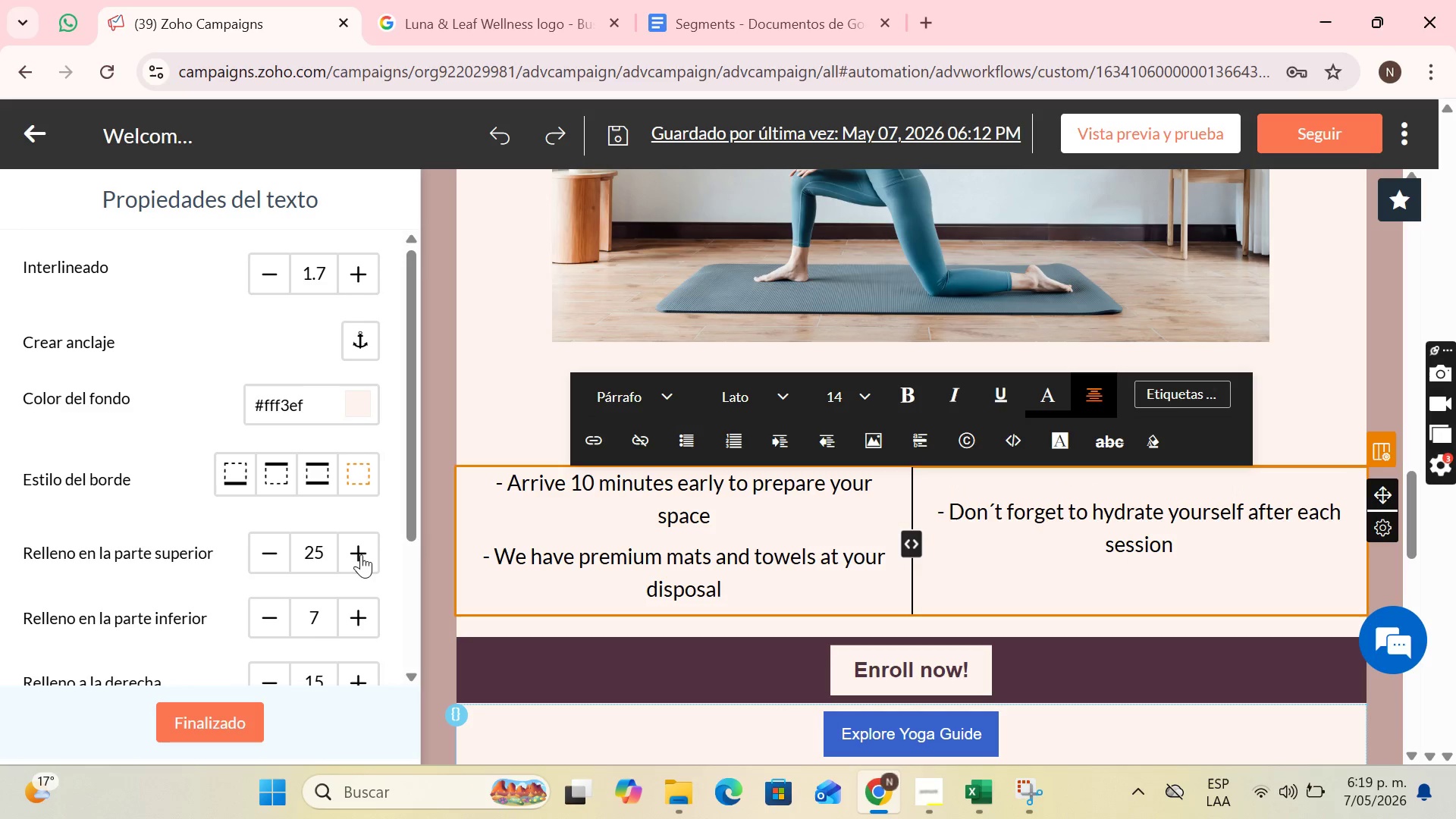 
triple_click([361, 554])
 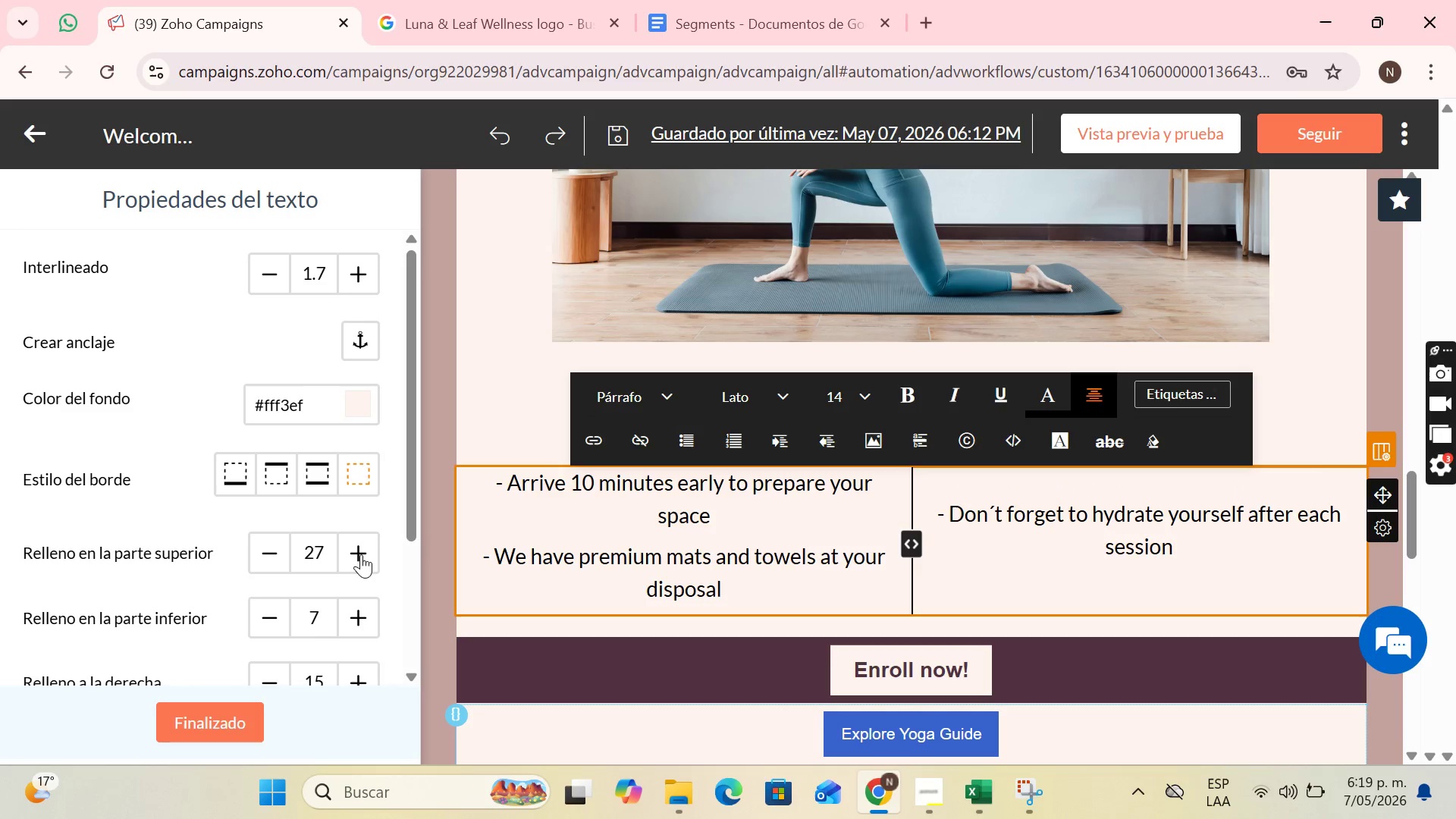 
triple_click([361, 554])
 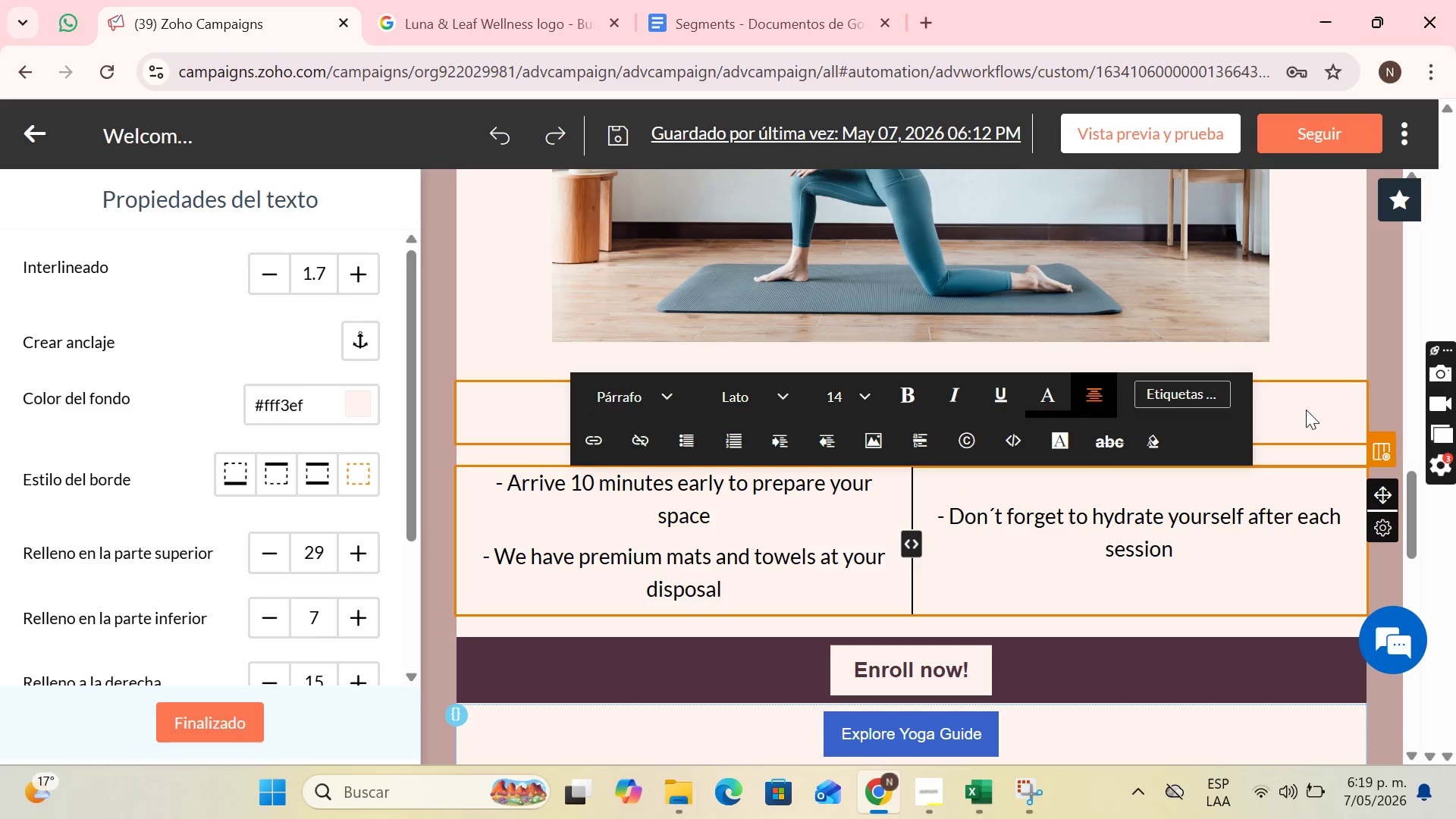 
left_click([1314, 406])
 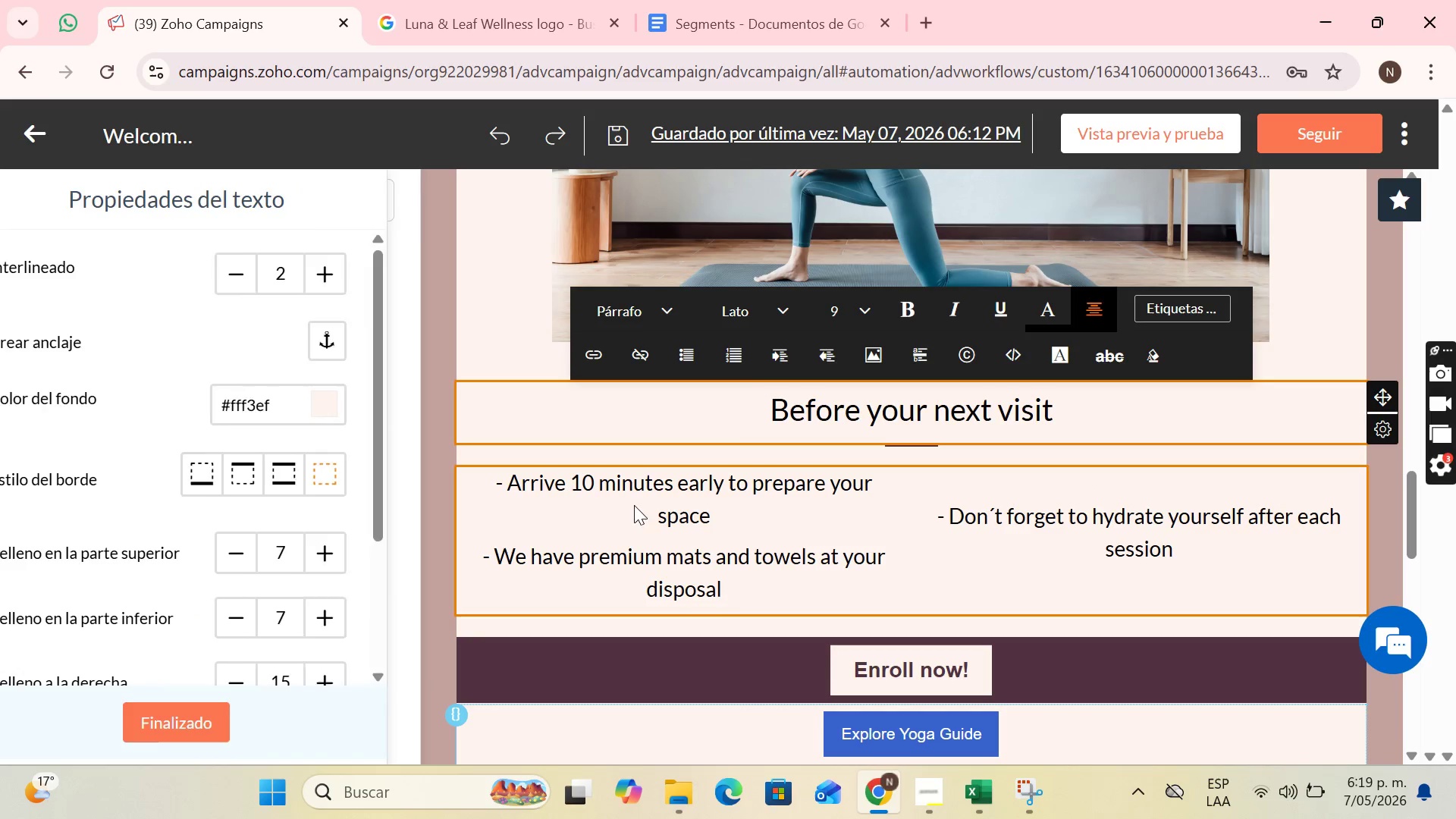 
left_click([578, 496])
 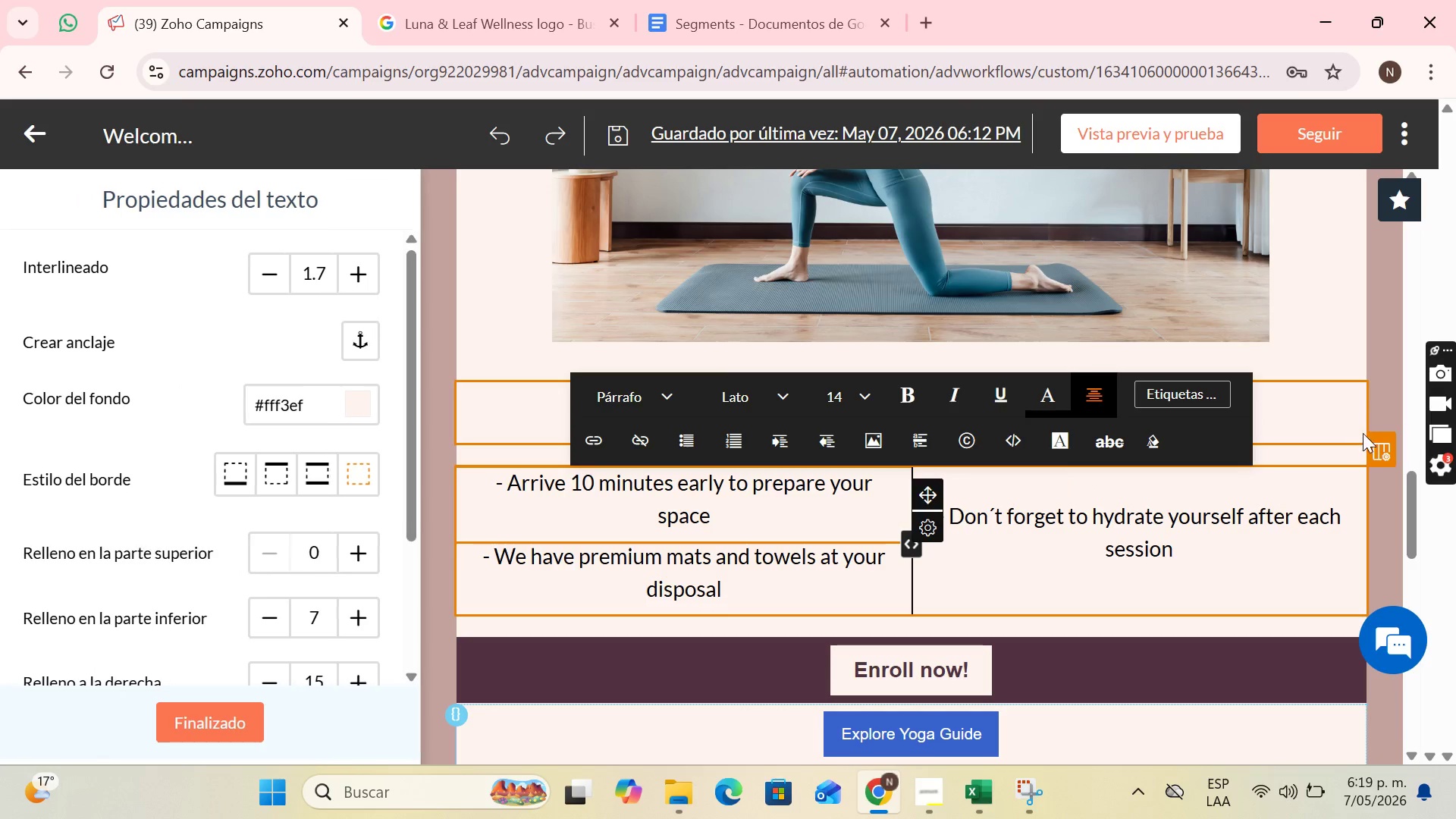 
left_click([1346, 435])
 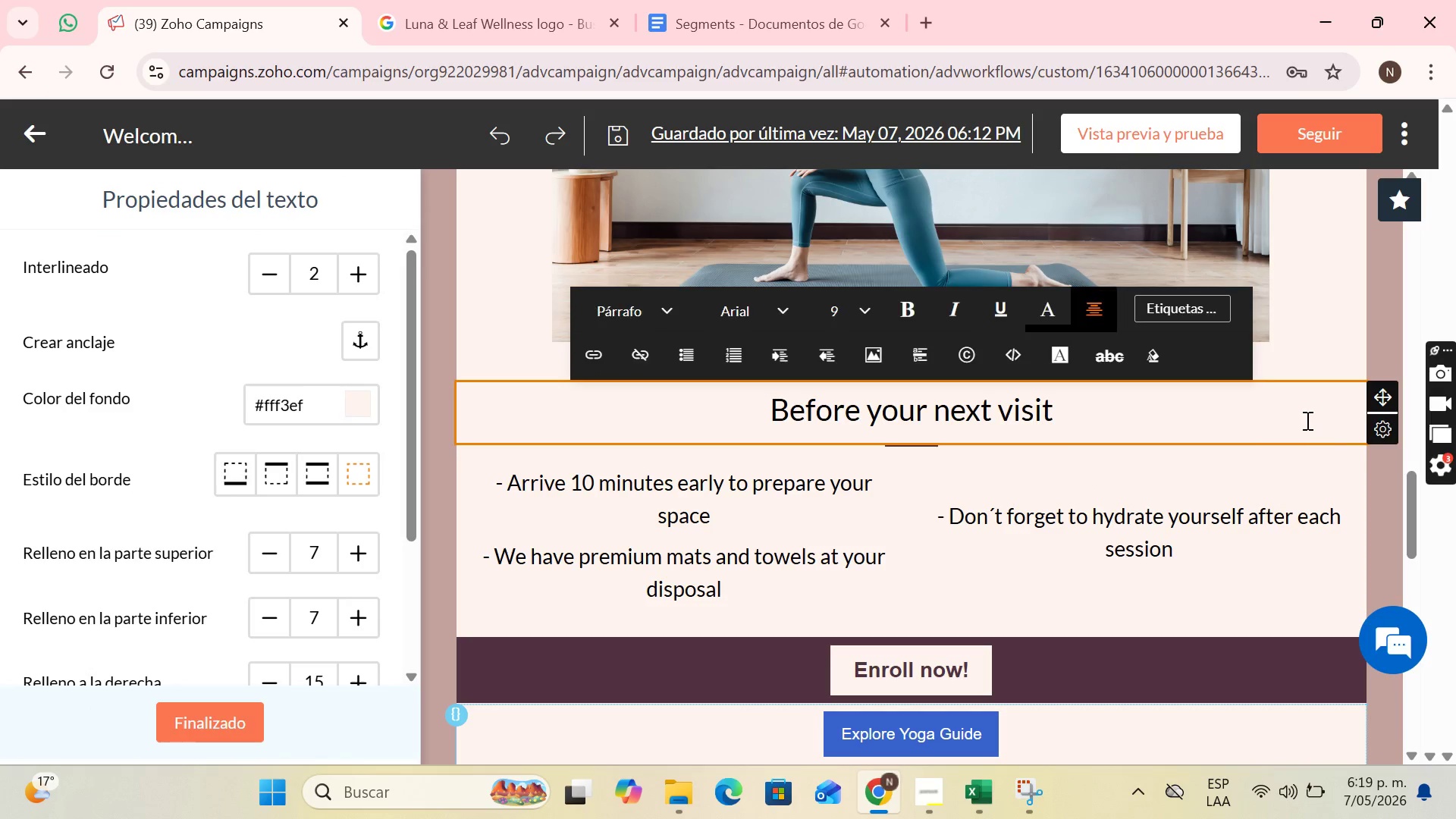 
left_click_drag(start_coordinate=[1298, 419], to_coordinate=[742, 441])
 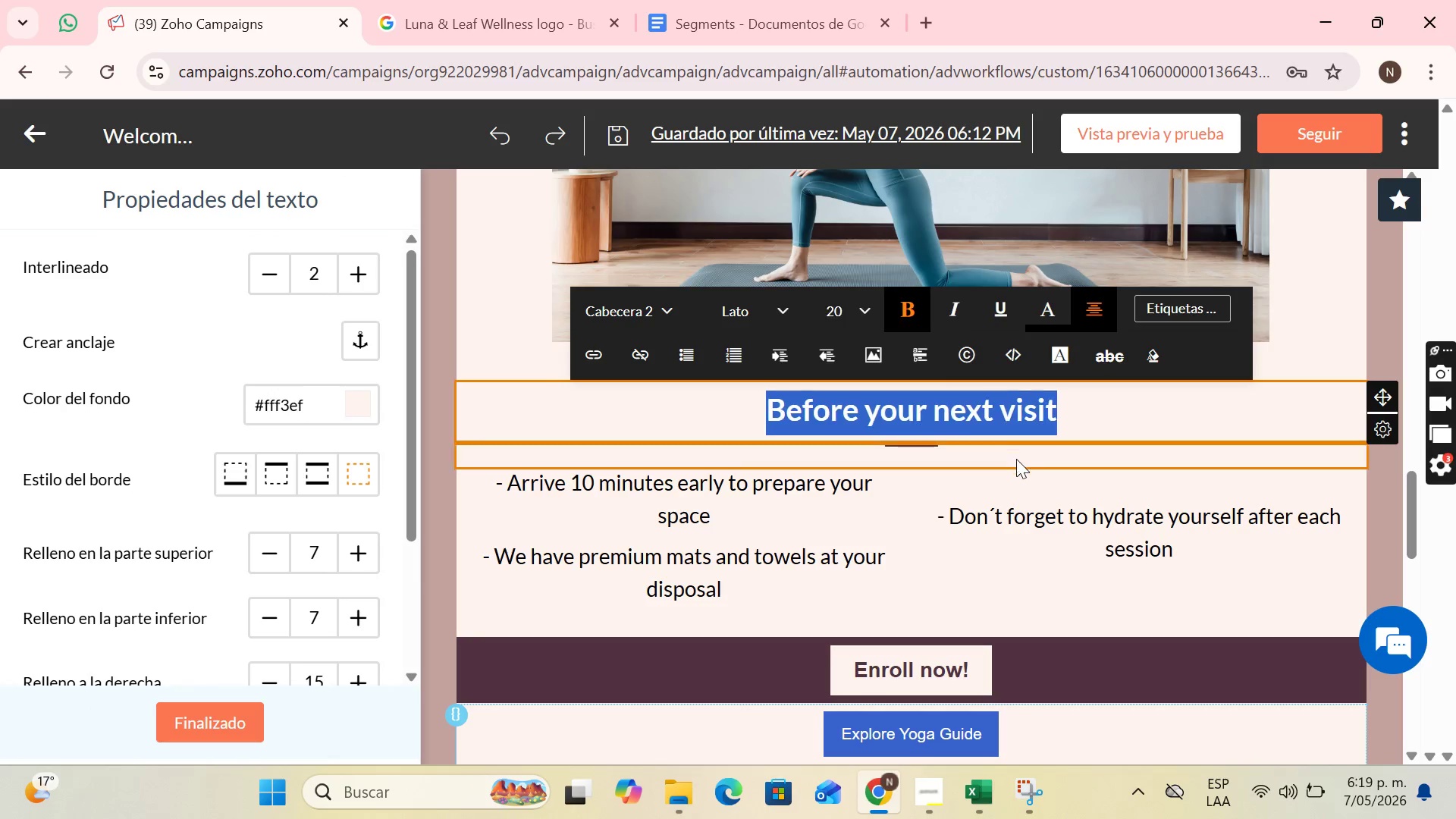 
left_click([1036, 490])
 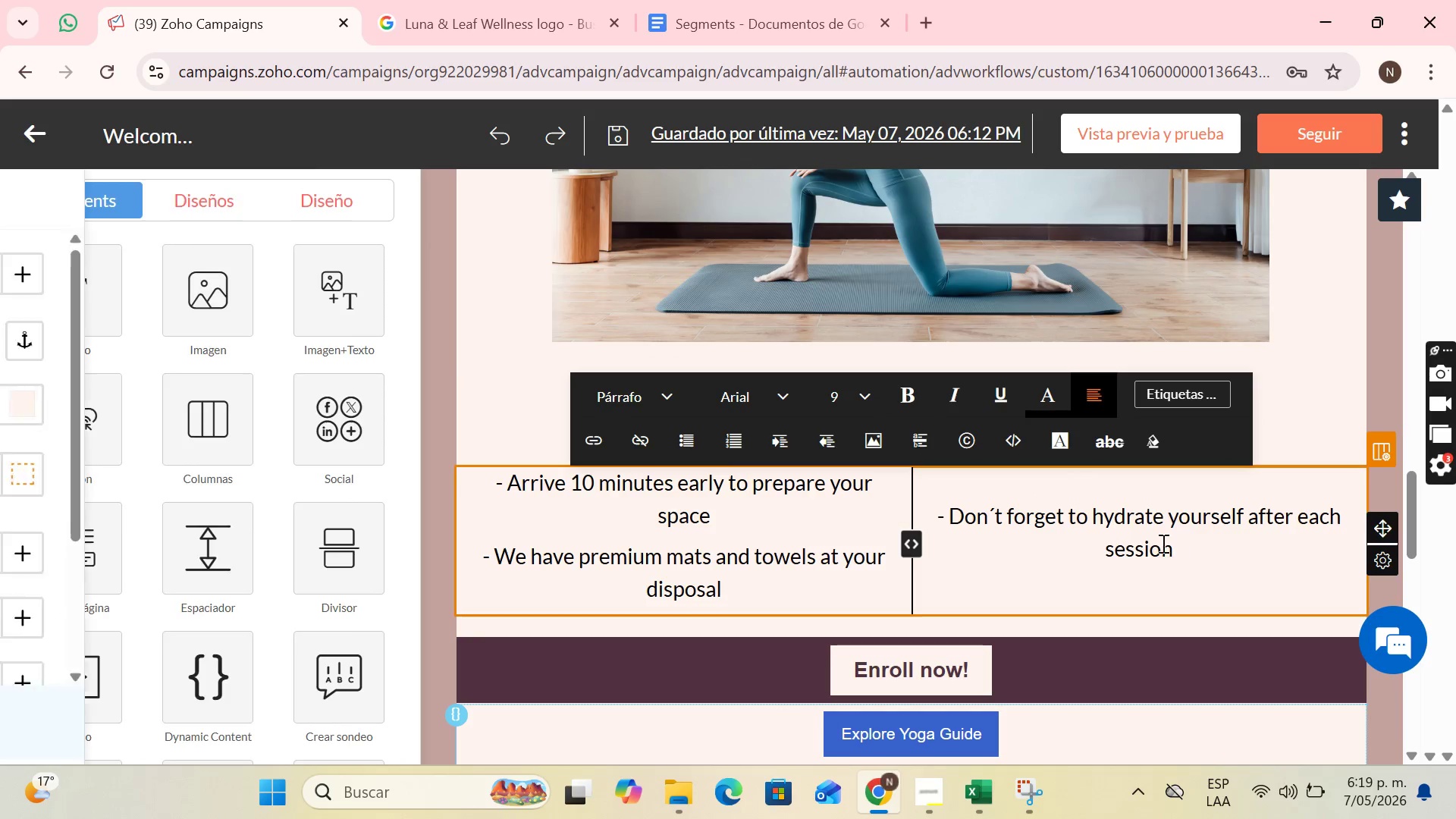 
scroll: coordinate [1072, 508], scroll_direction: down, amount: 2.0
 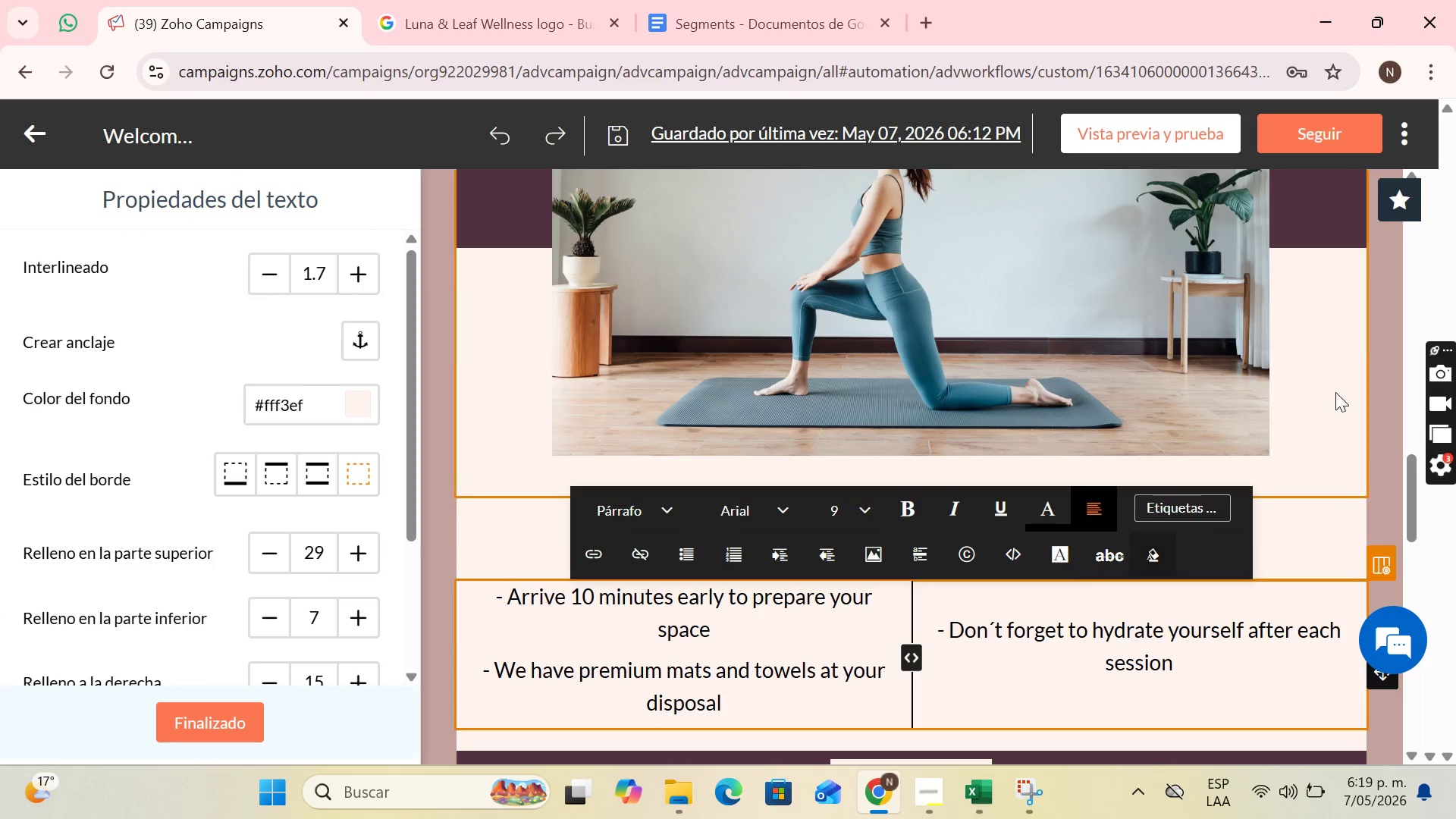 
scroll: coordinate [1009, 328], scroll_direction: up, amount: 3.0
 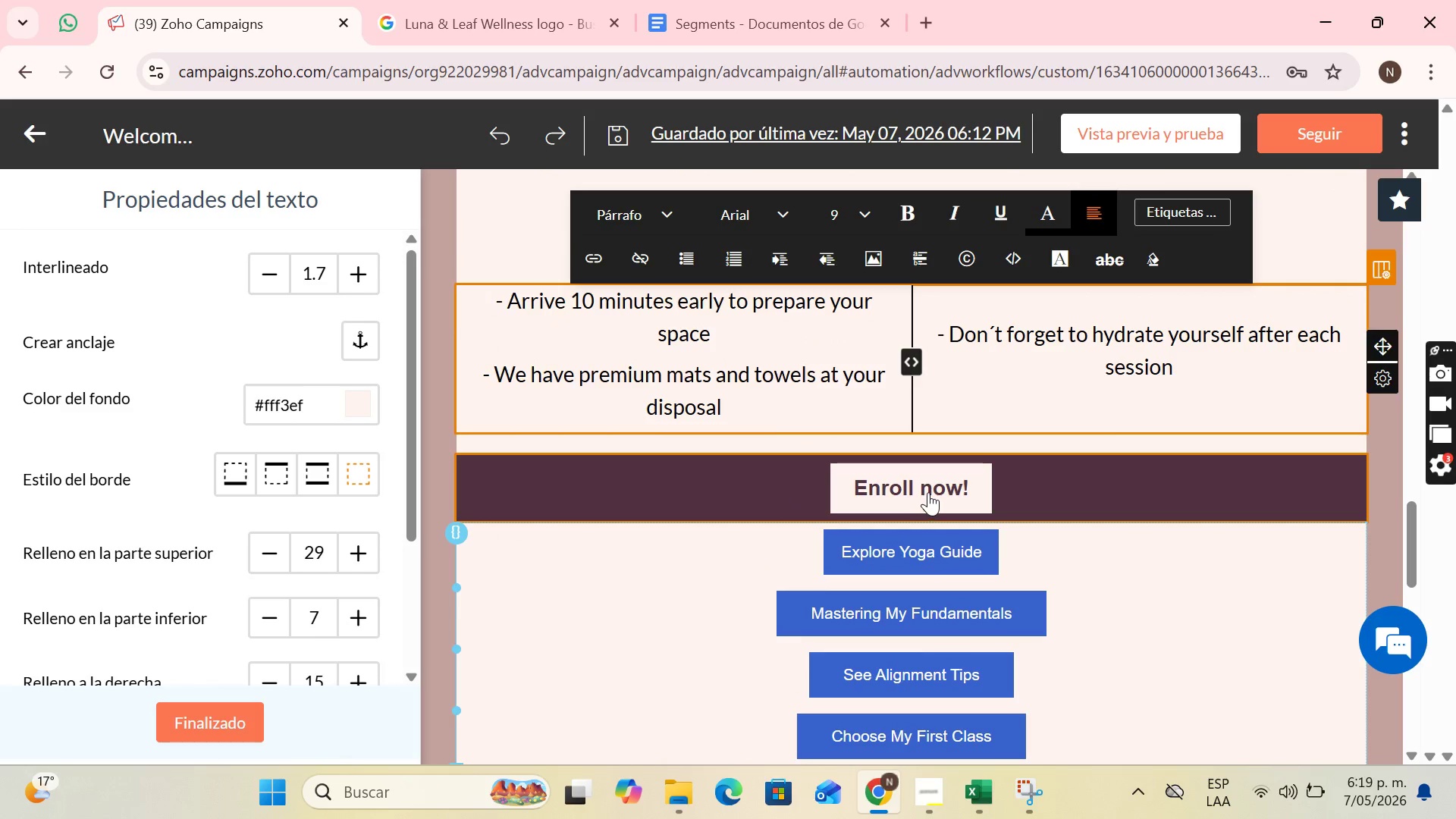 
left_click([928, 491])
 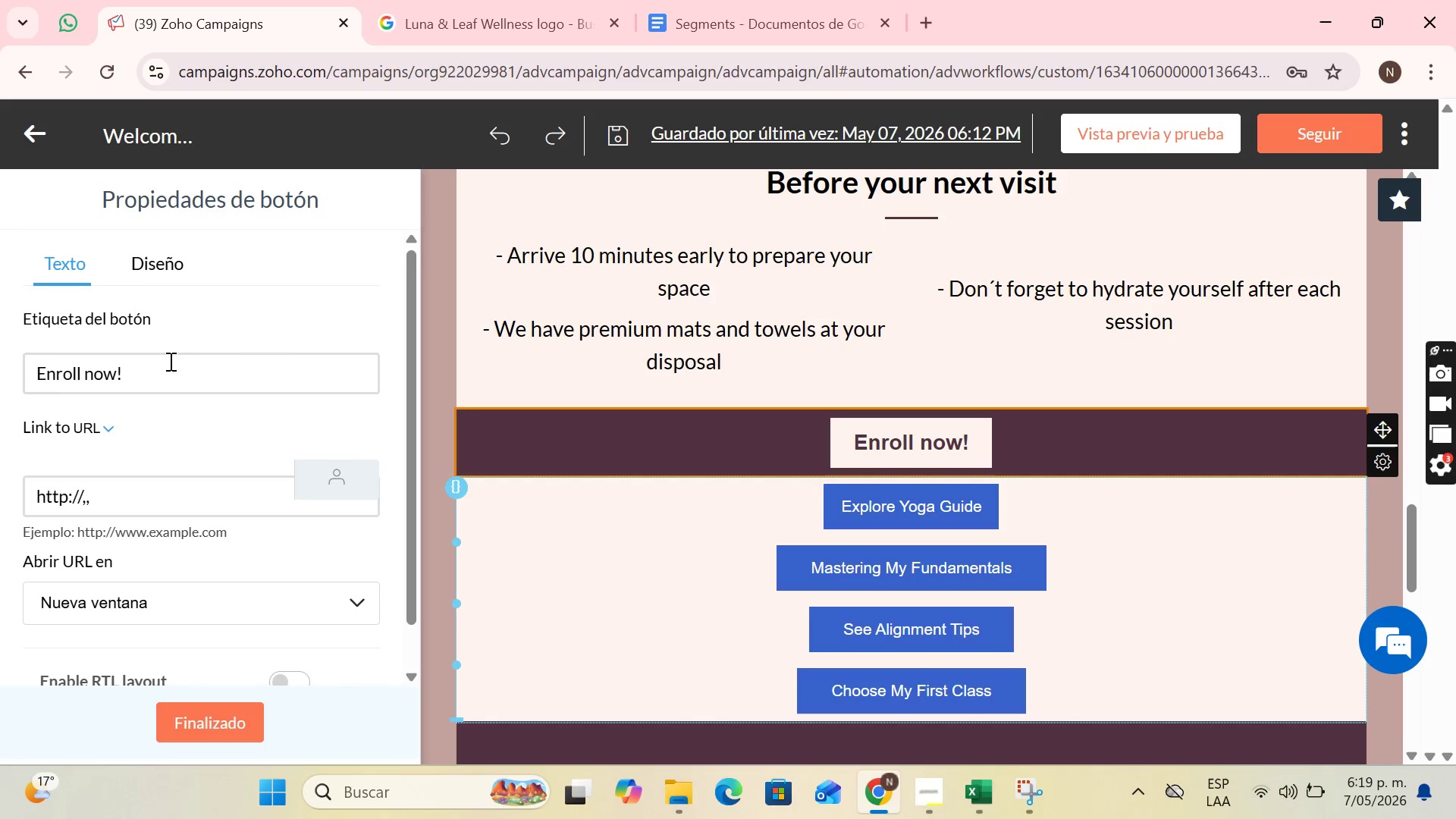 
left_click([158, 271])
 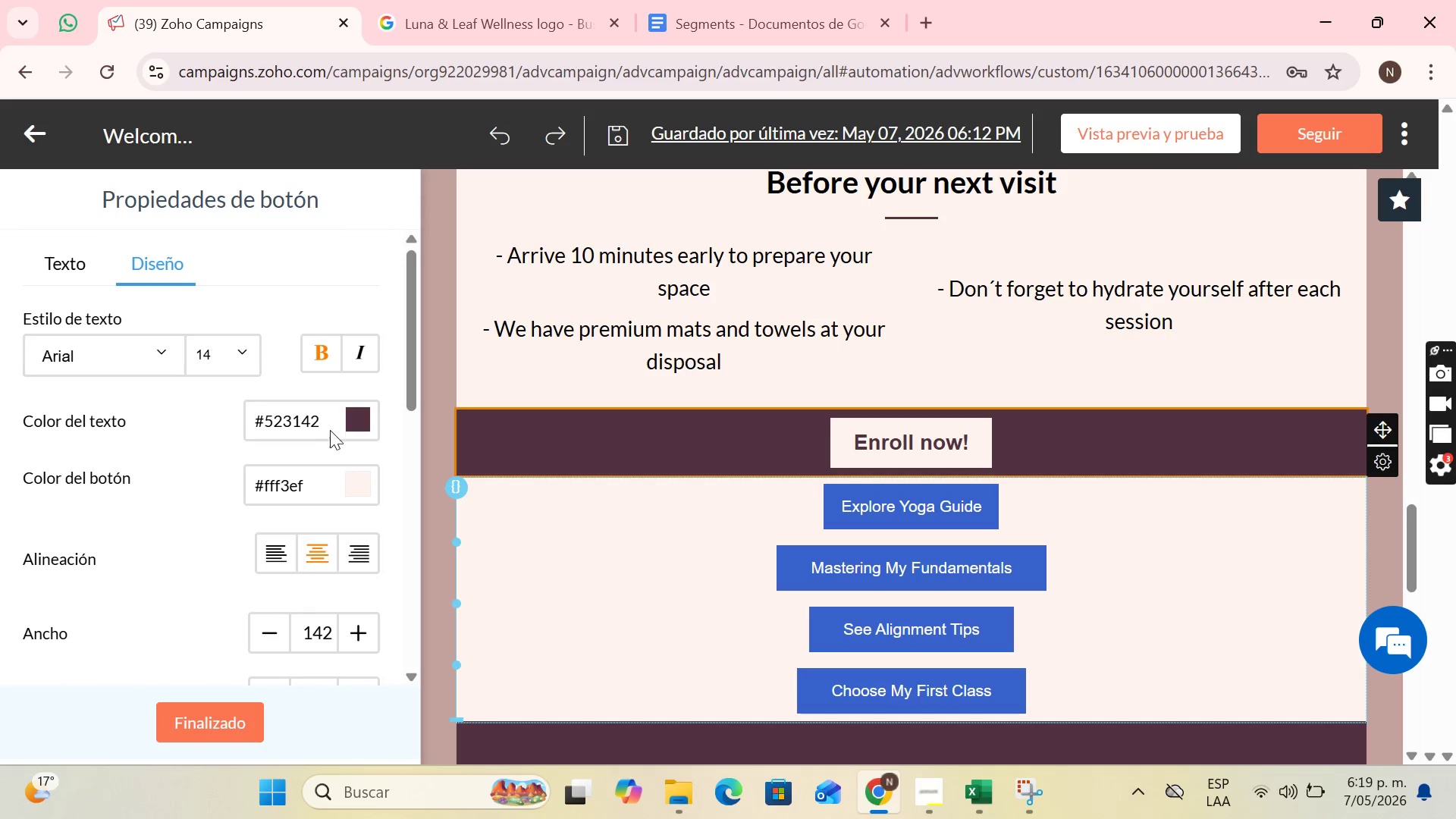 
left_click_drag(start_coordinate=[328, 420], to_coordinate=[250, 436])
 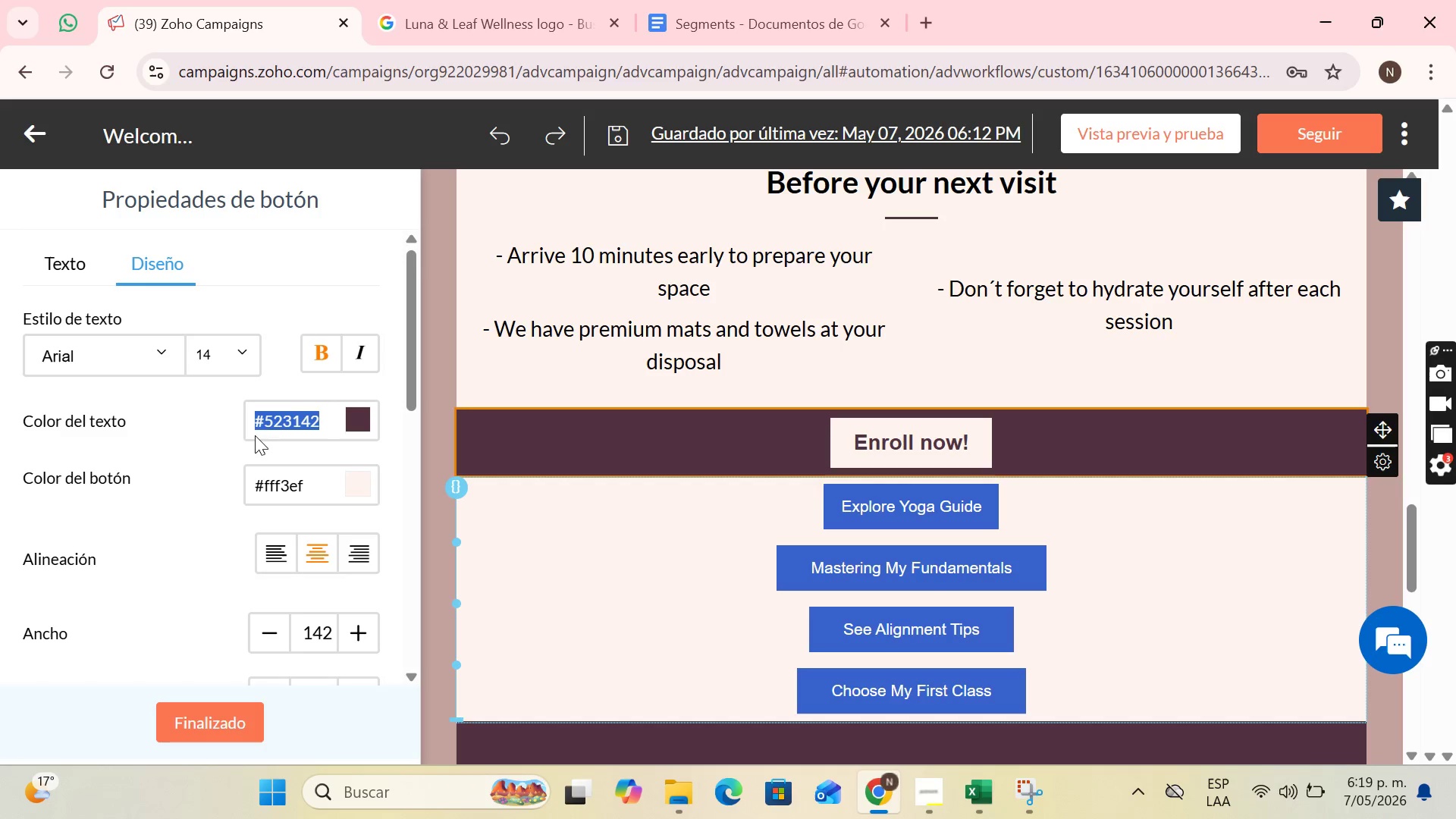 
key(Control+C)
 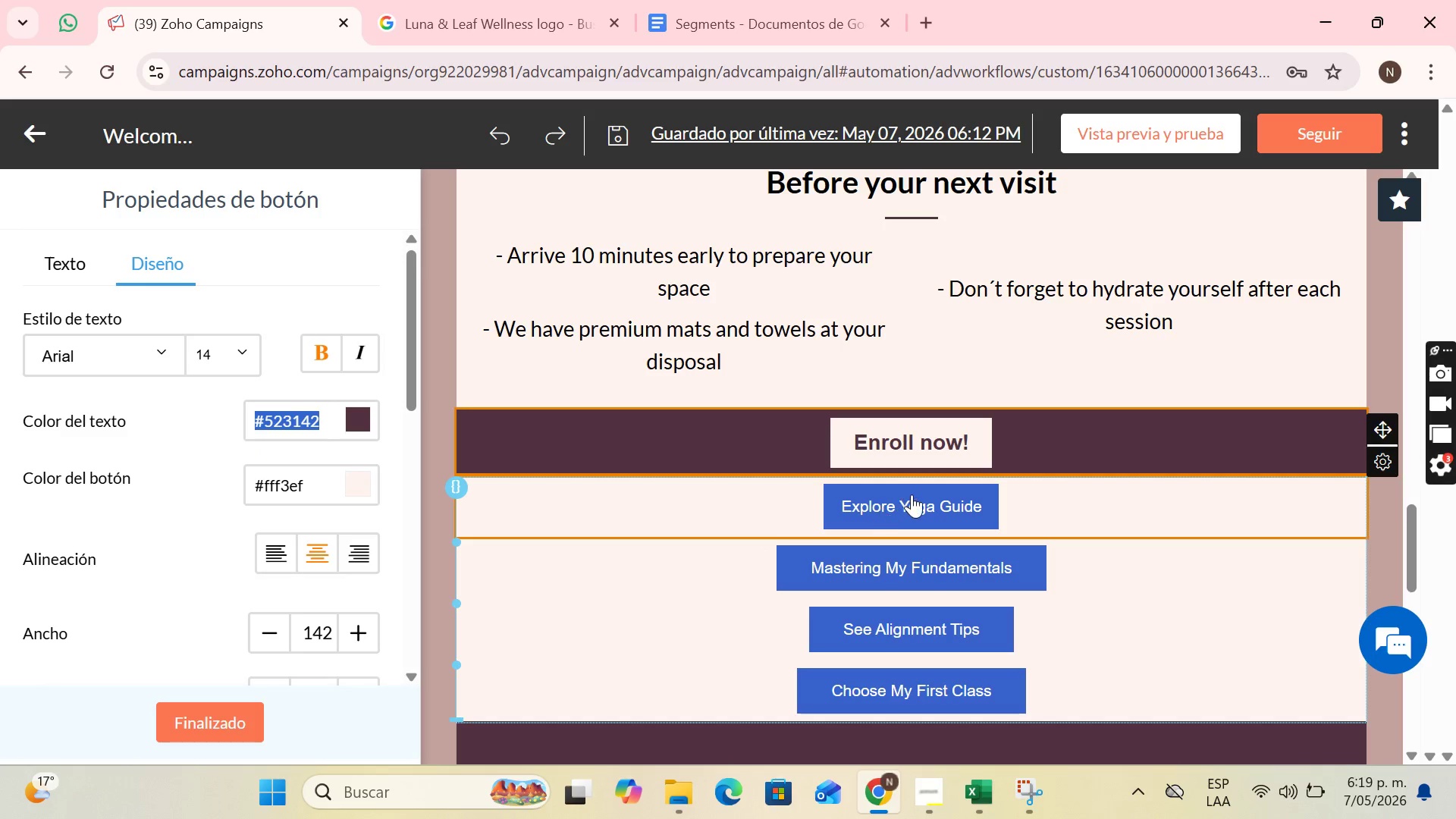 
left_click([912, 494])
 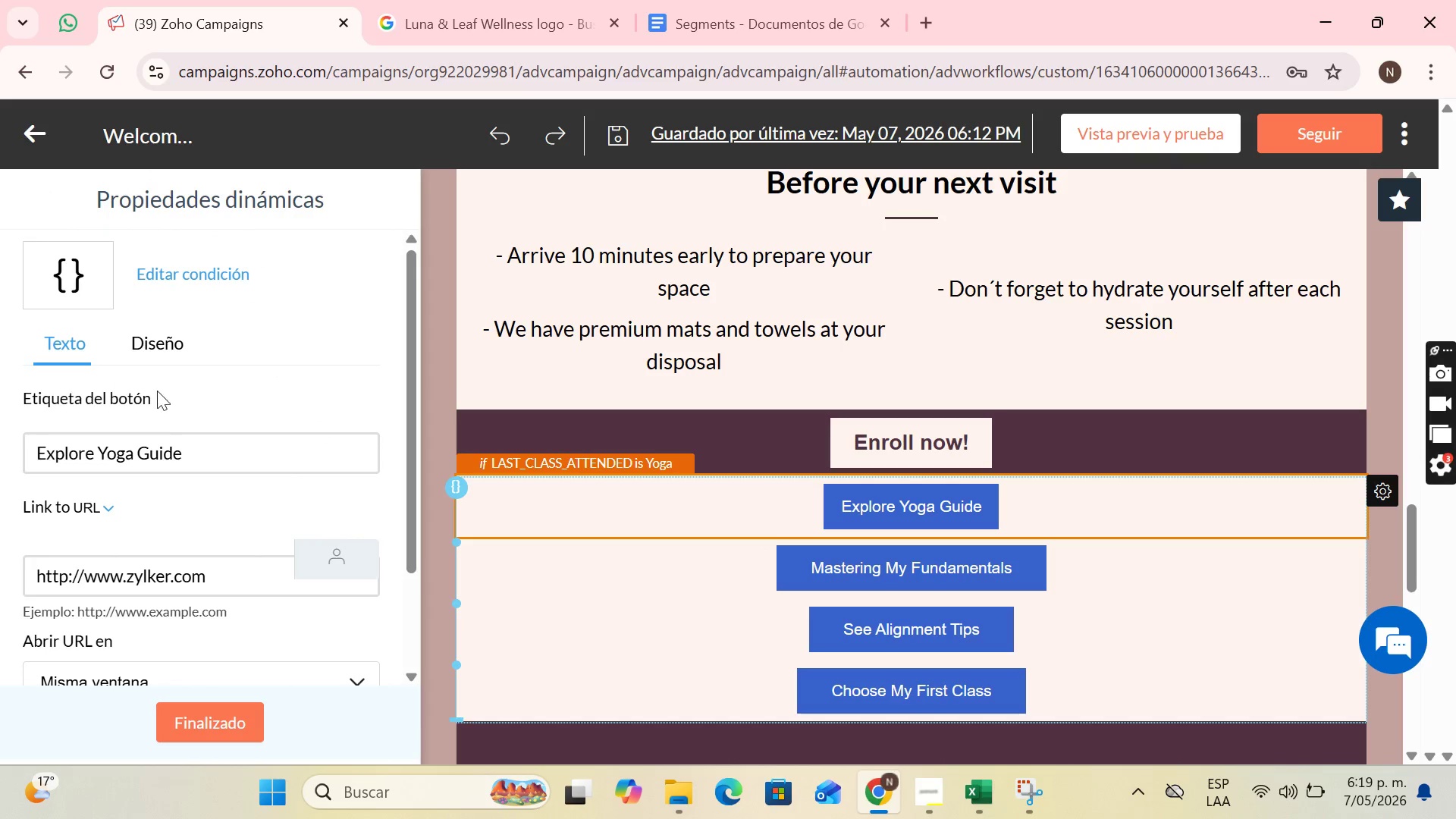 
left_click([144, 348])
 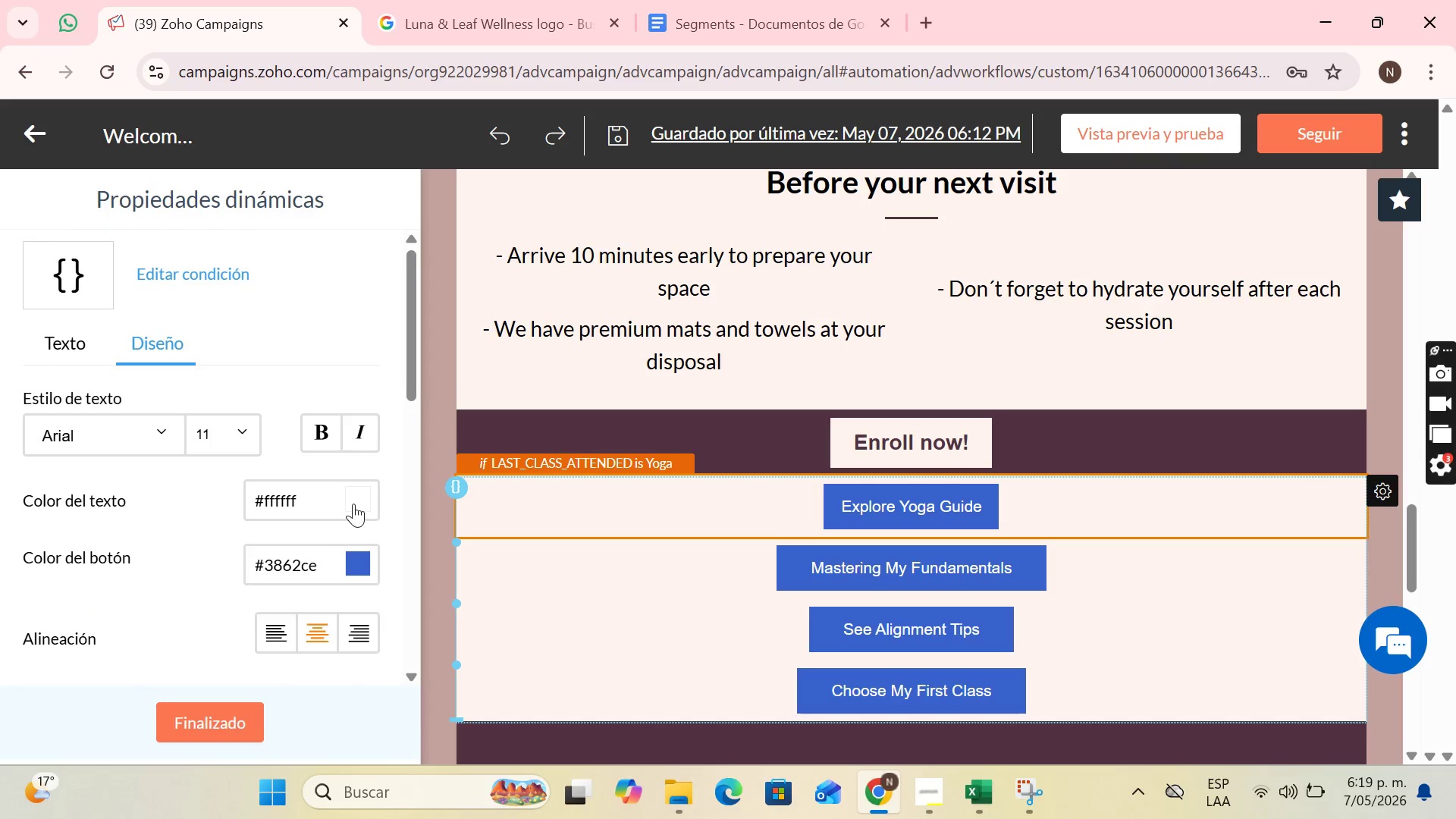 
left_click([369, 489])
 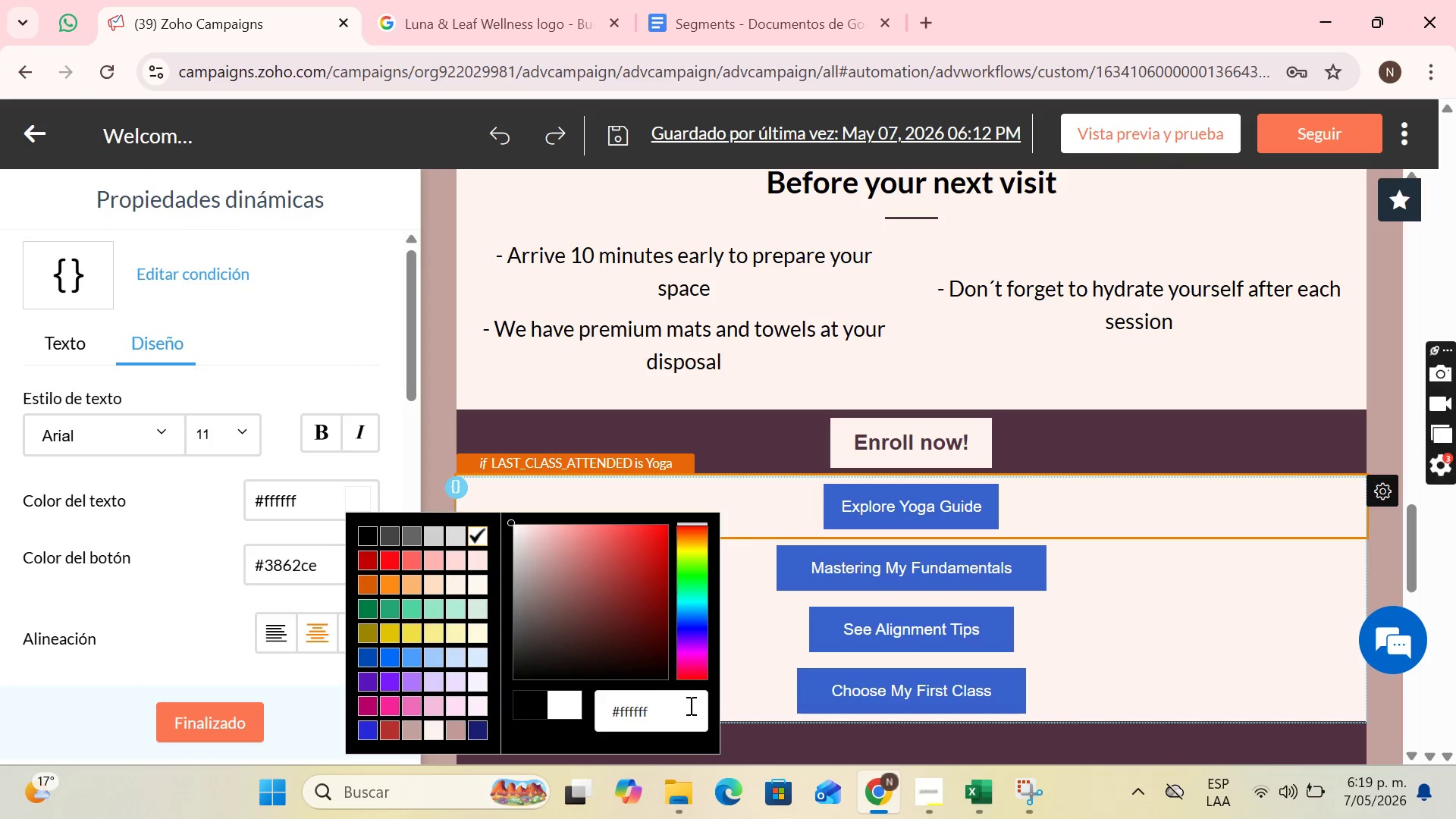 
left_click_drag(start_coordinate=[689, 708], to_coordinate=[510, 718])
 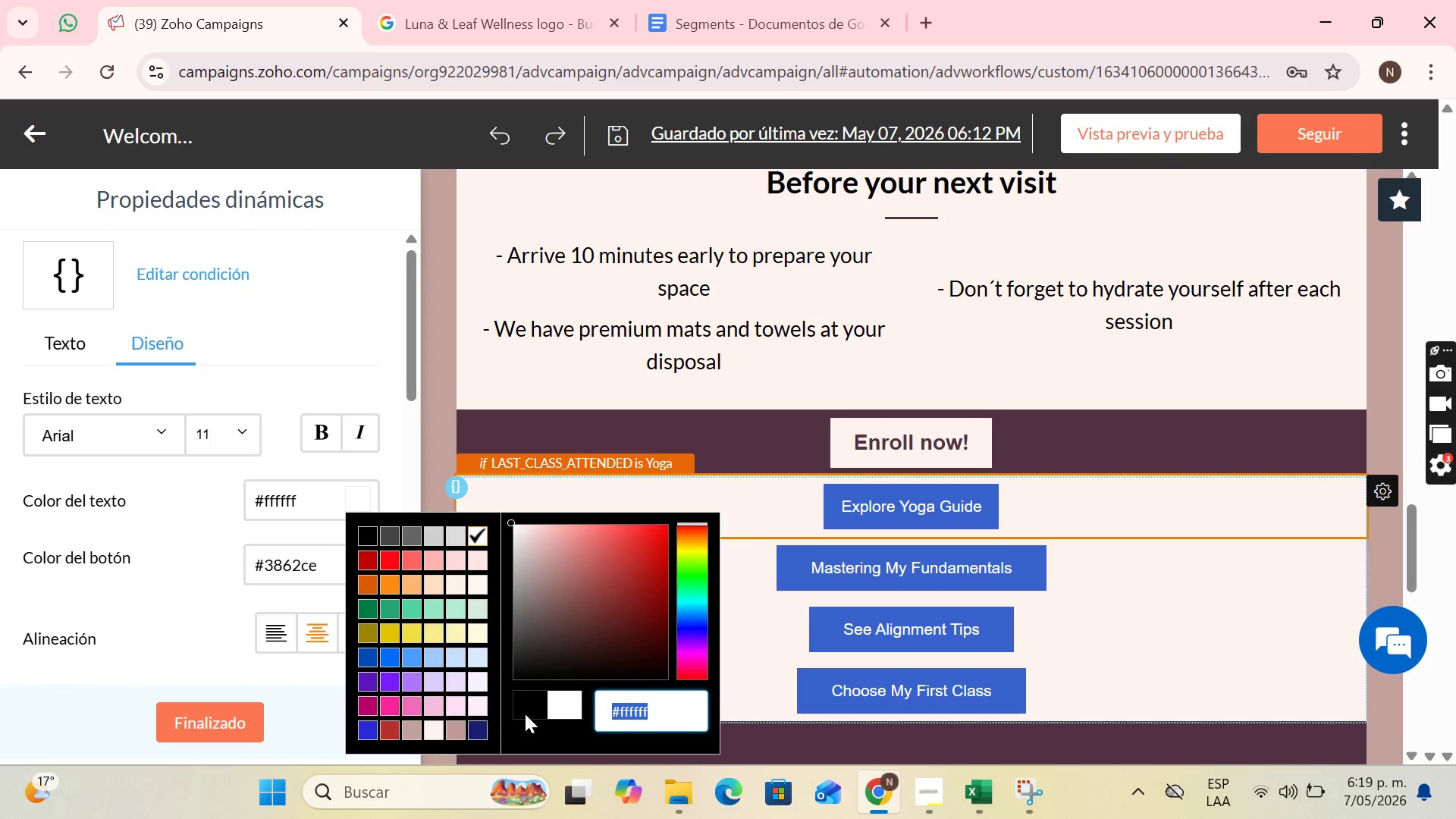 
key(Control+V)
 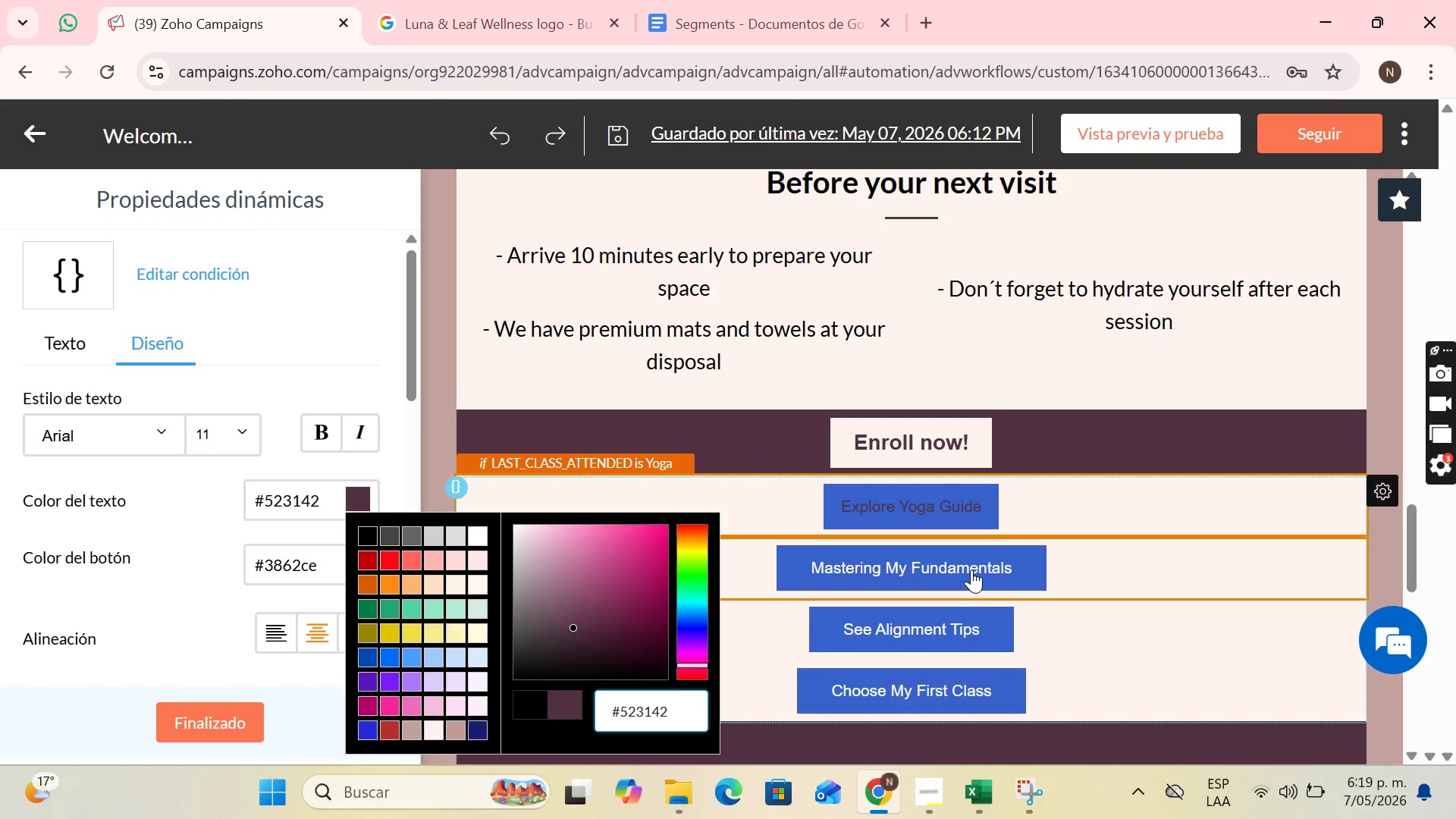 
left_click([1006, 561])
 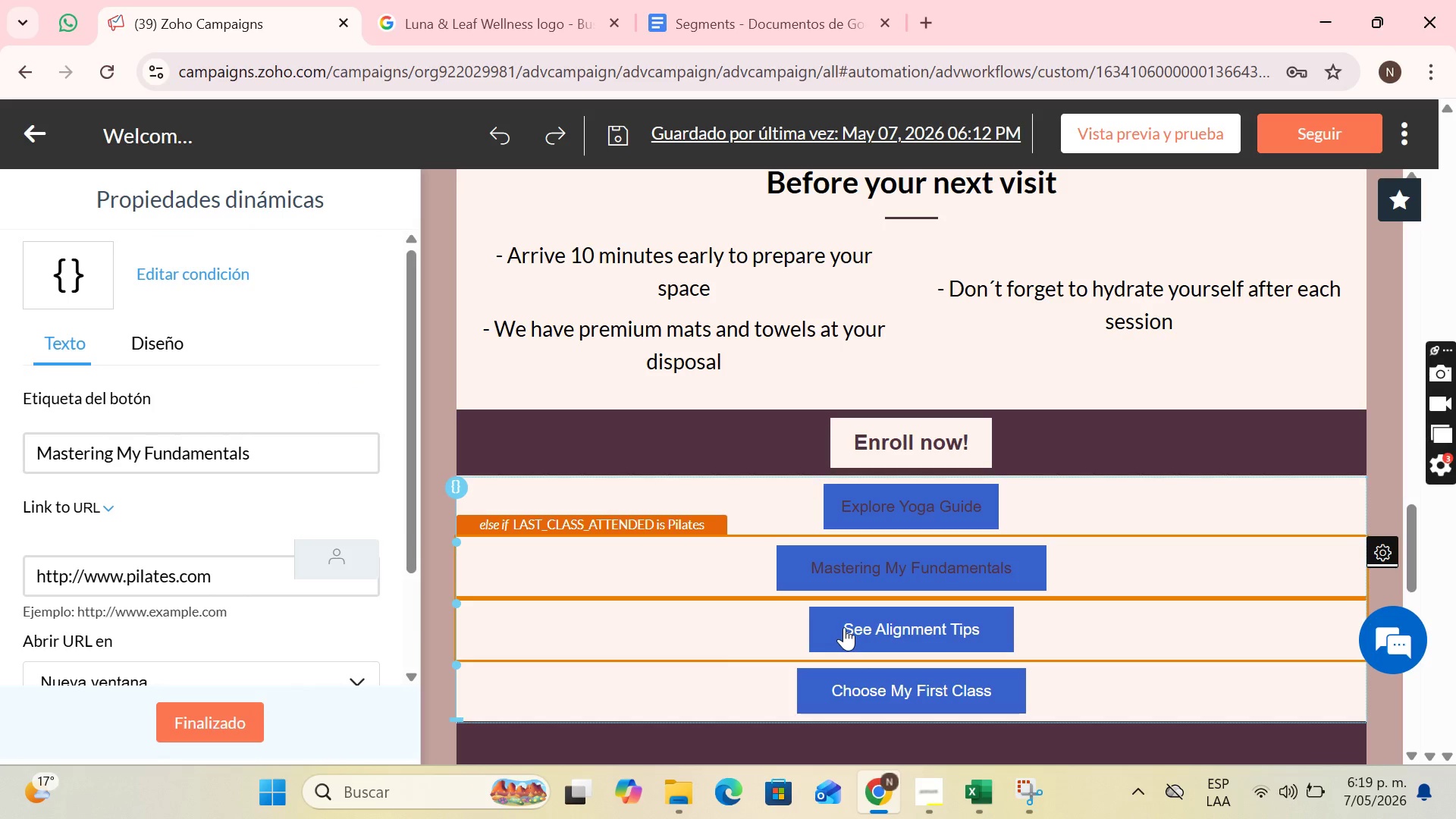 
left_click([849, 627])
 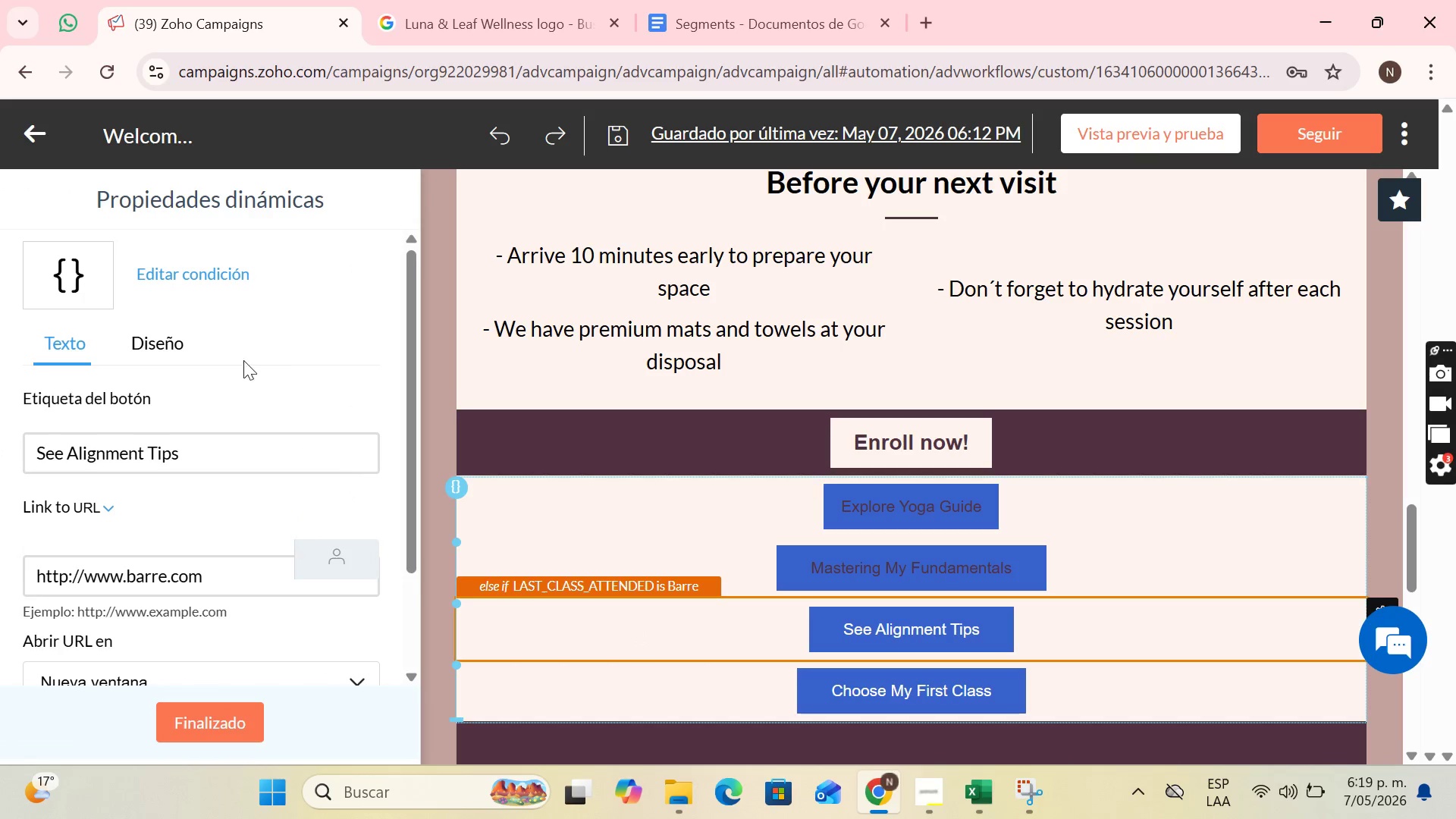 
left_click([152, 340])
 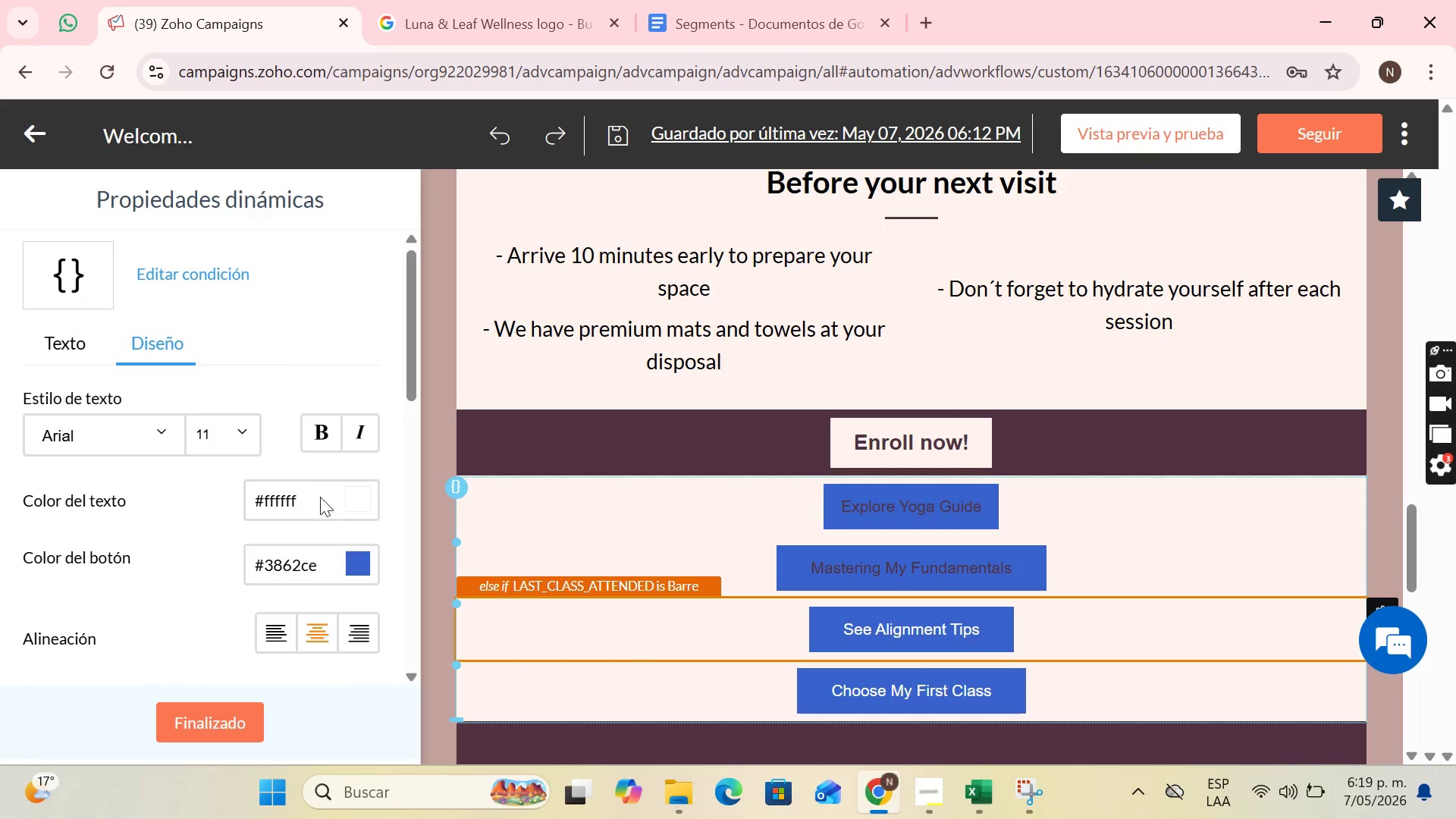 
left_click([351, 504])
 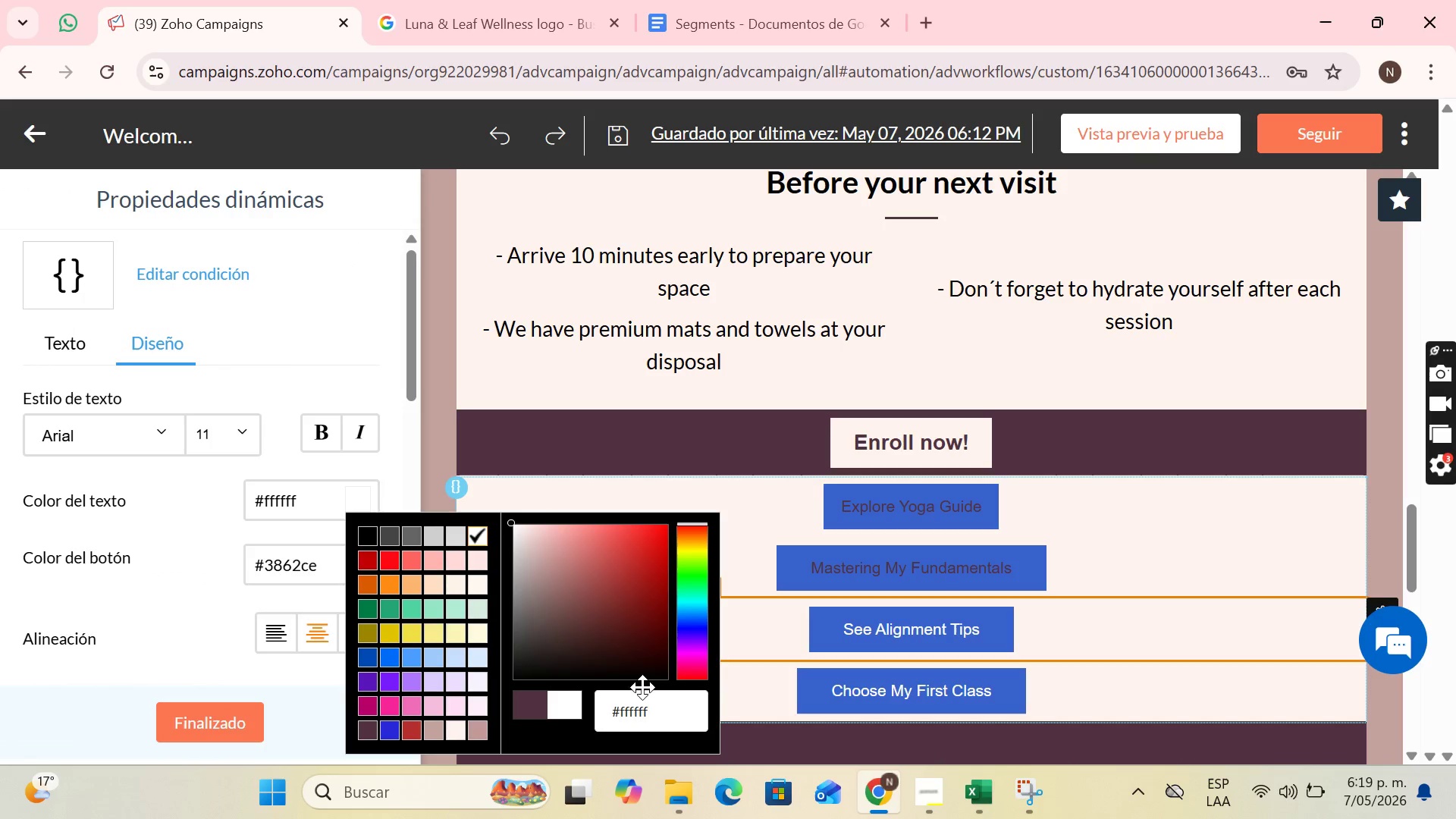 
left_click_drag(start_coordinate=[657, 704], to_coordinate=[579, 715])
 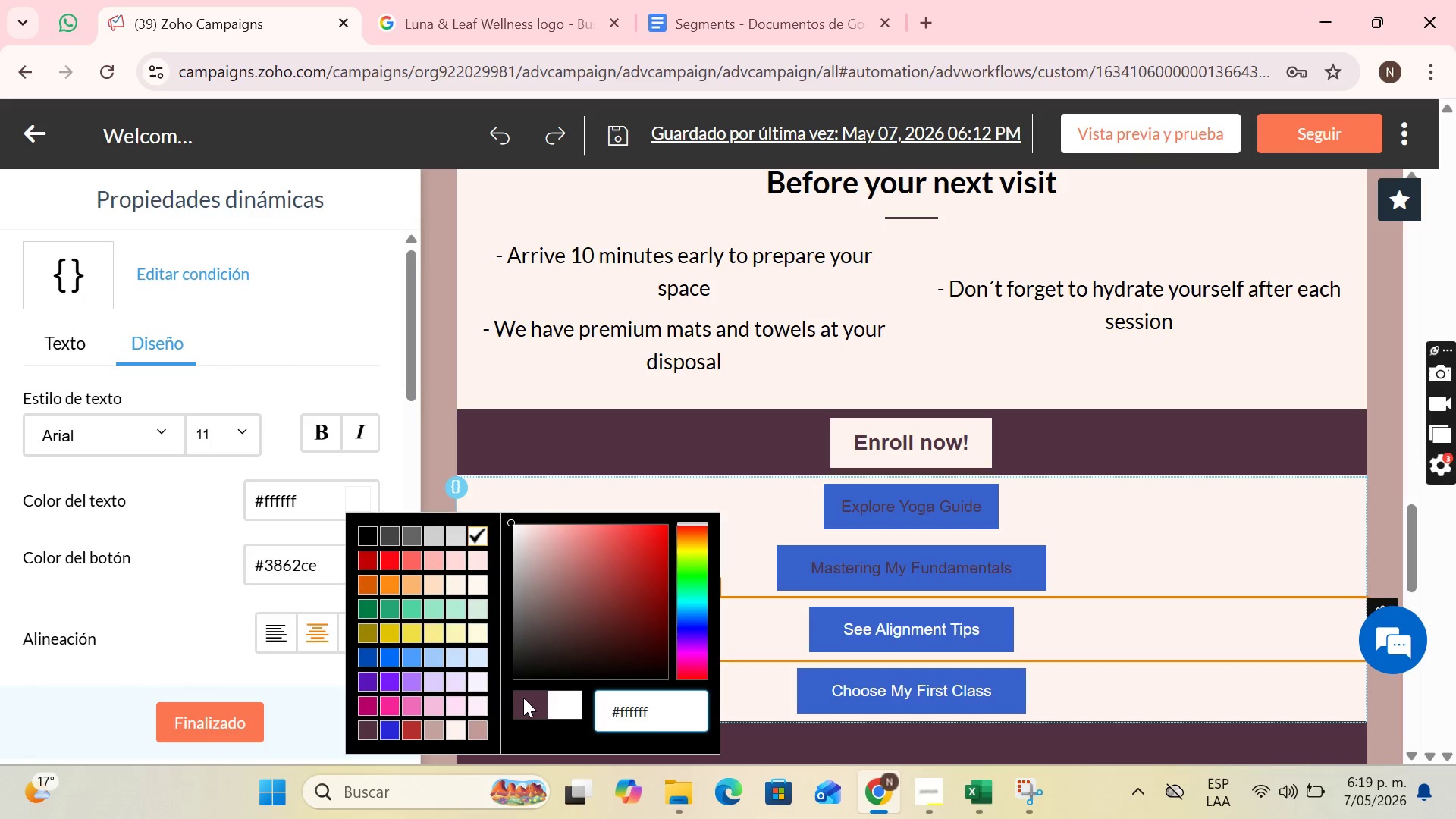 
left_click([523, 698])
 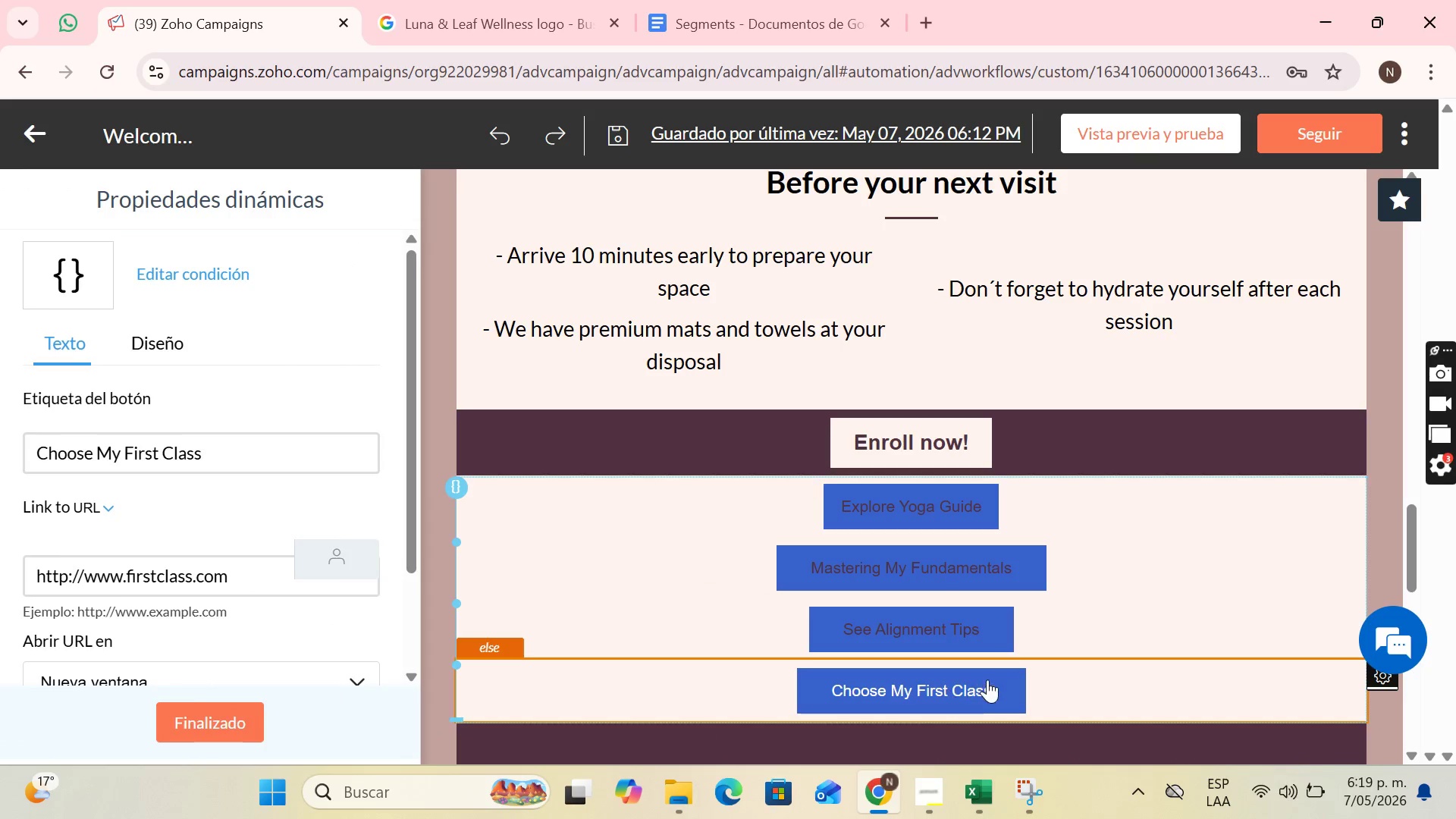 
left_click_drag(start_coordinate=[999, 679], to_coordinate=[966, 679])
 